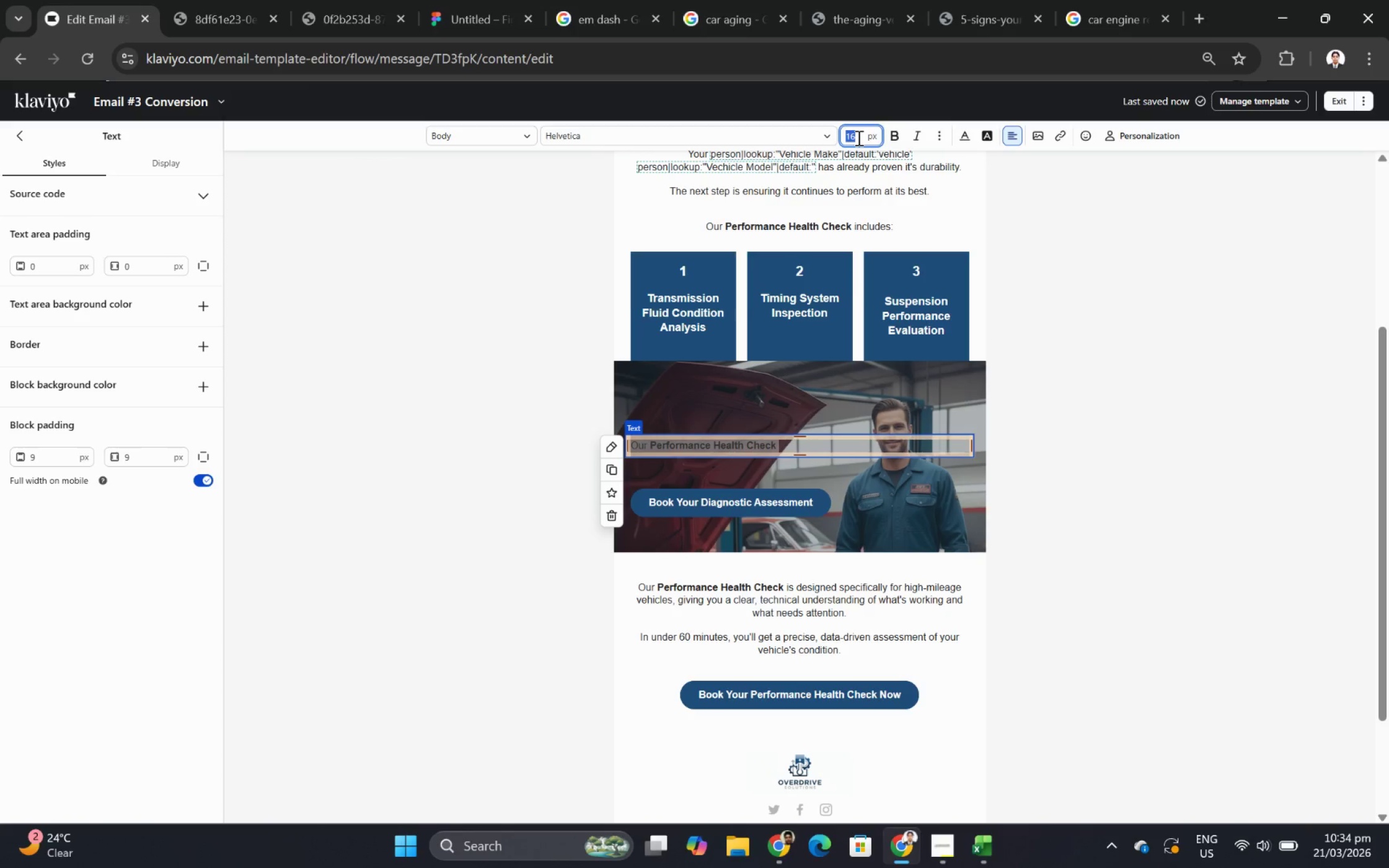 
key(Numpad3)
 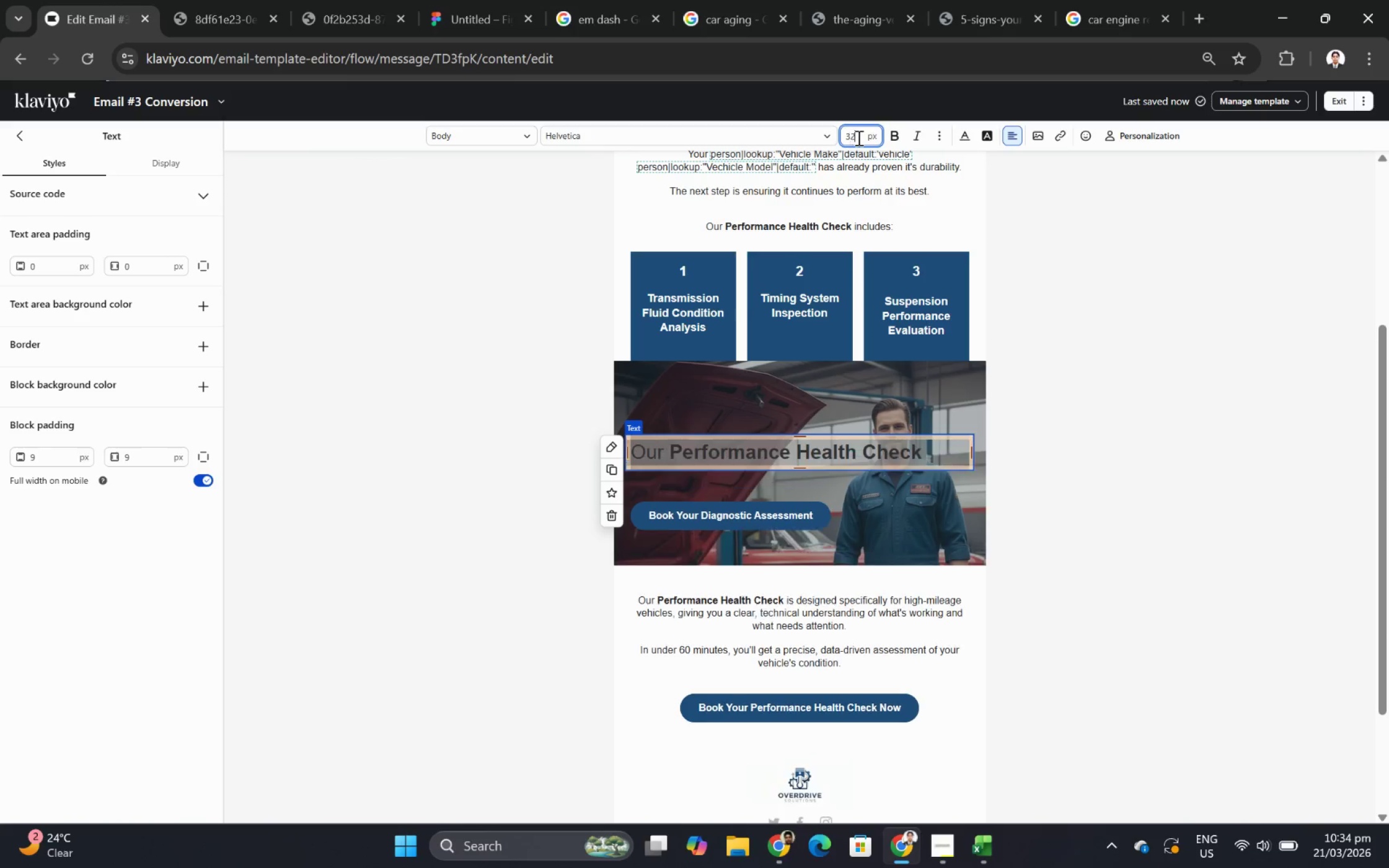 
key(Numpad2)
 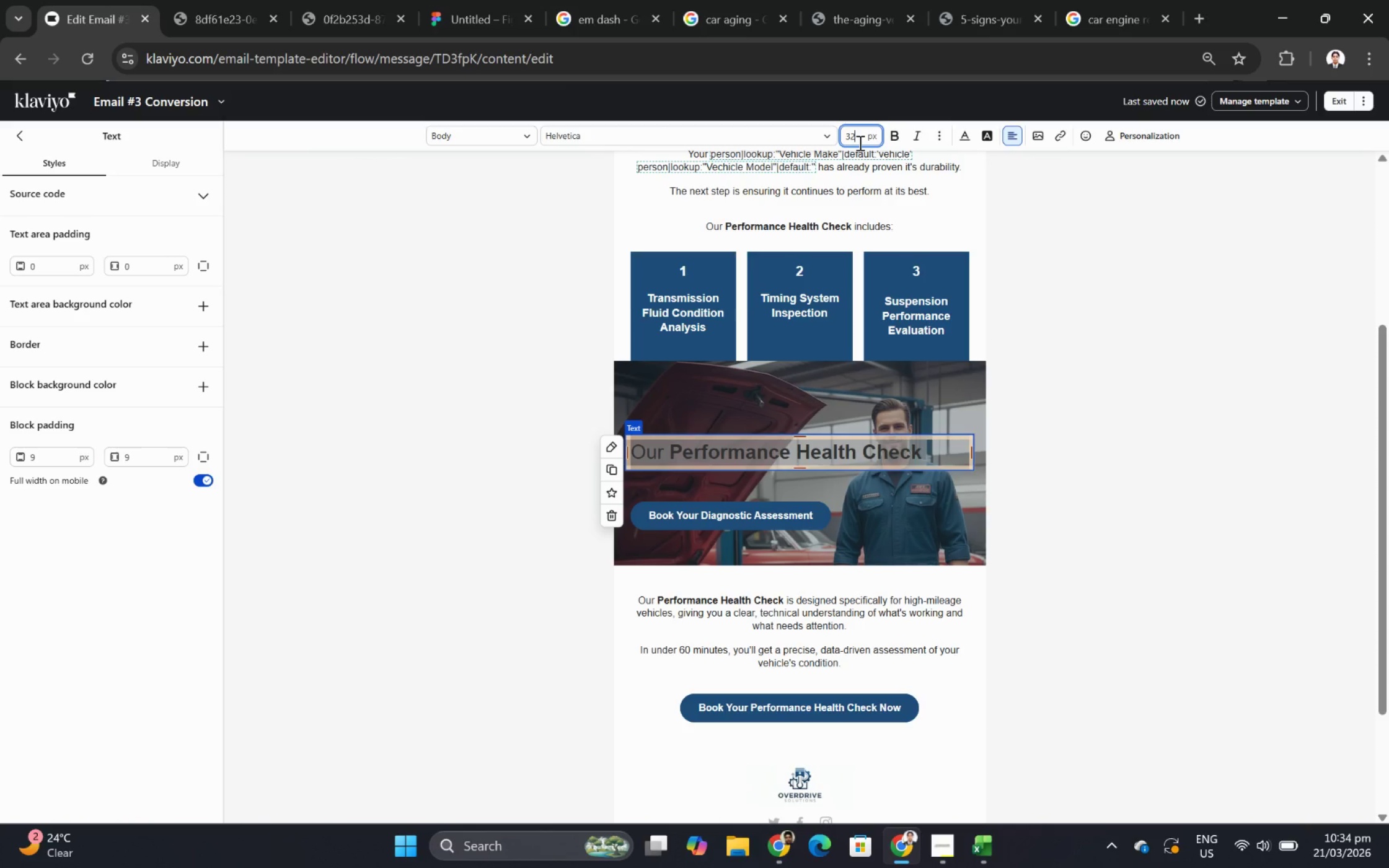 
left_click([1150, 555])
 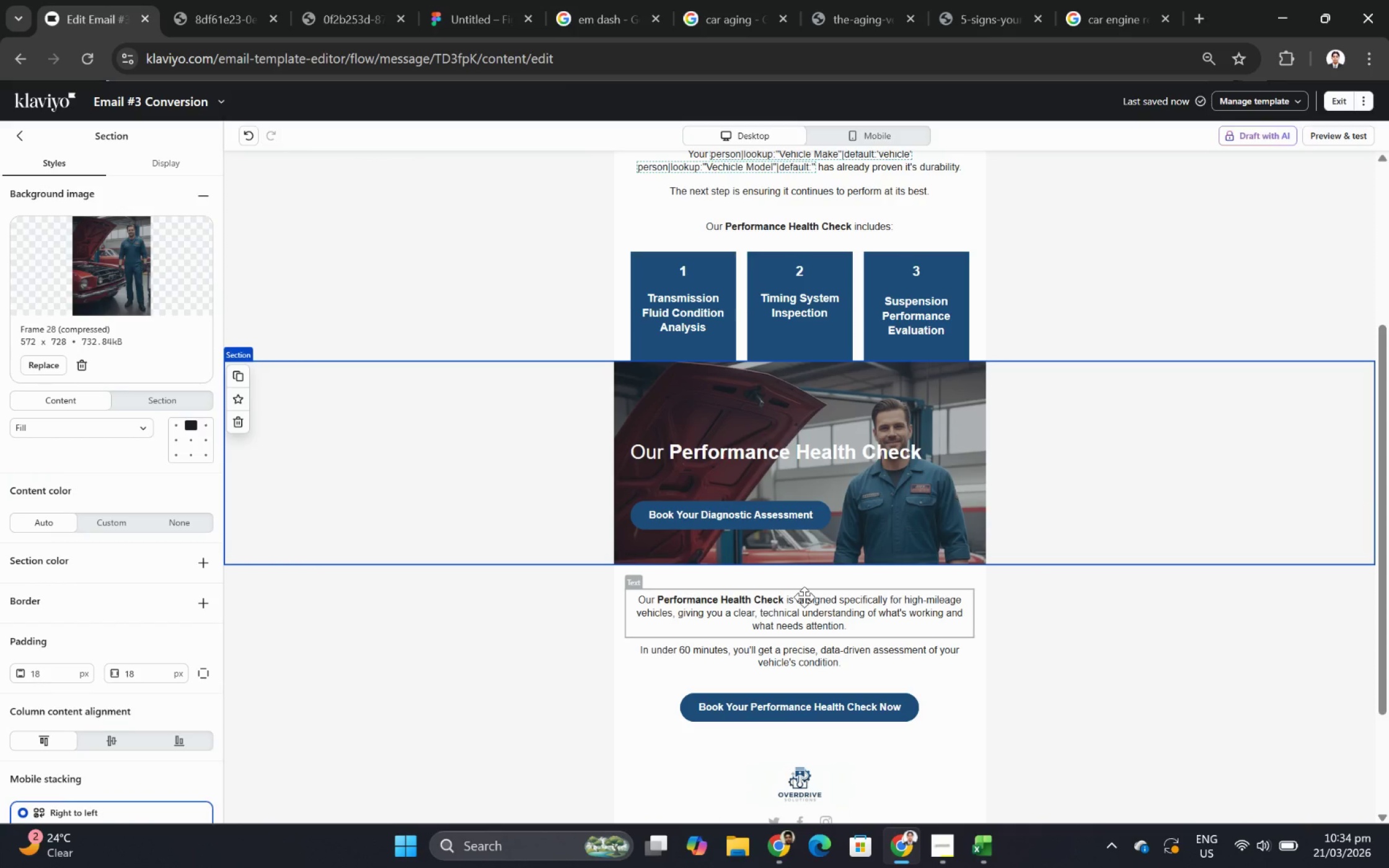 
double_click([806, 600])
 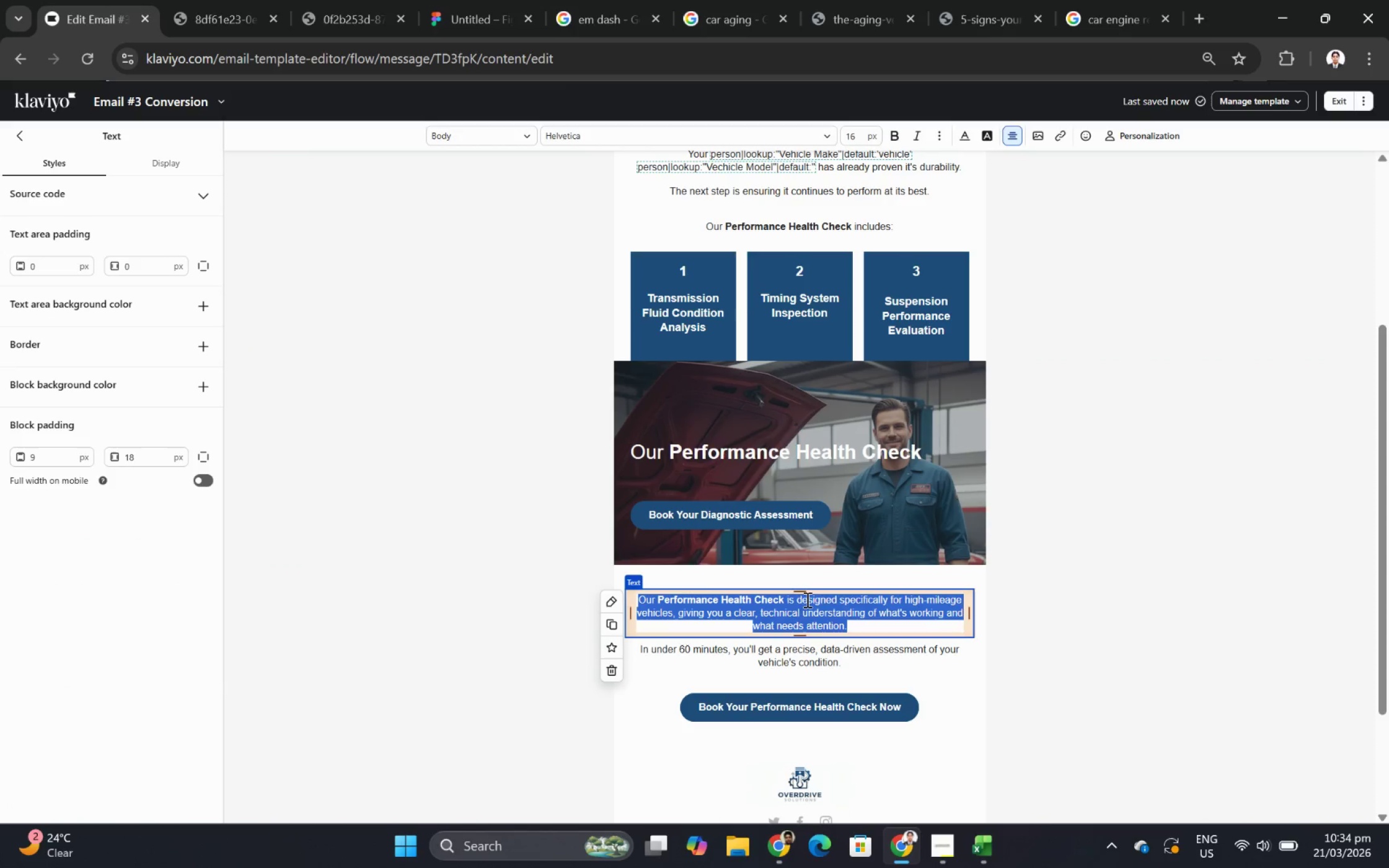 
left_click([803, 601])
 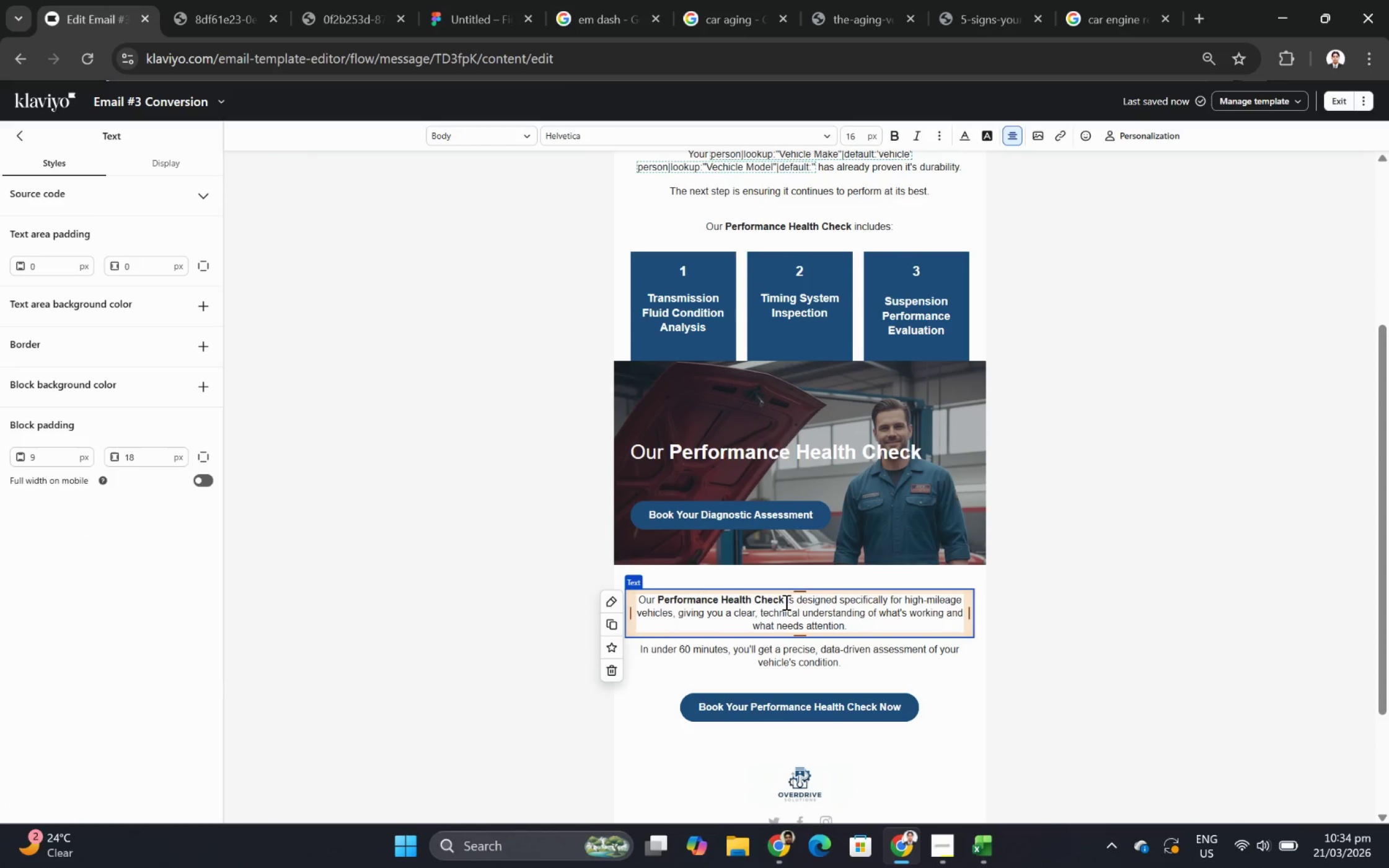 
left_click_drag(start_coordinate=[785, 602], to_coordinate=[807, 607])
 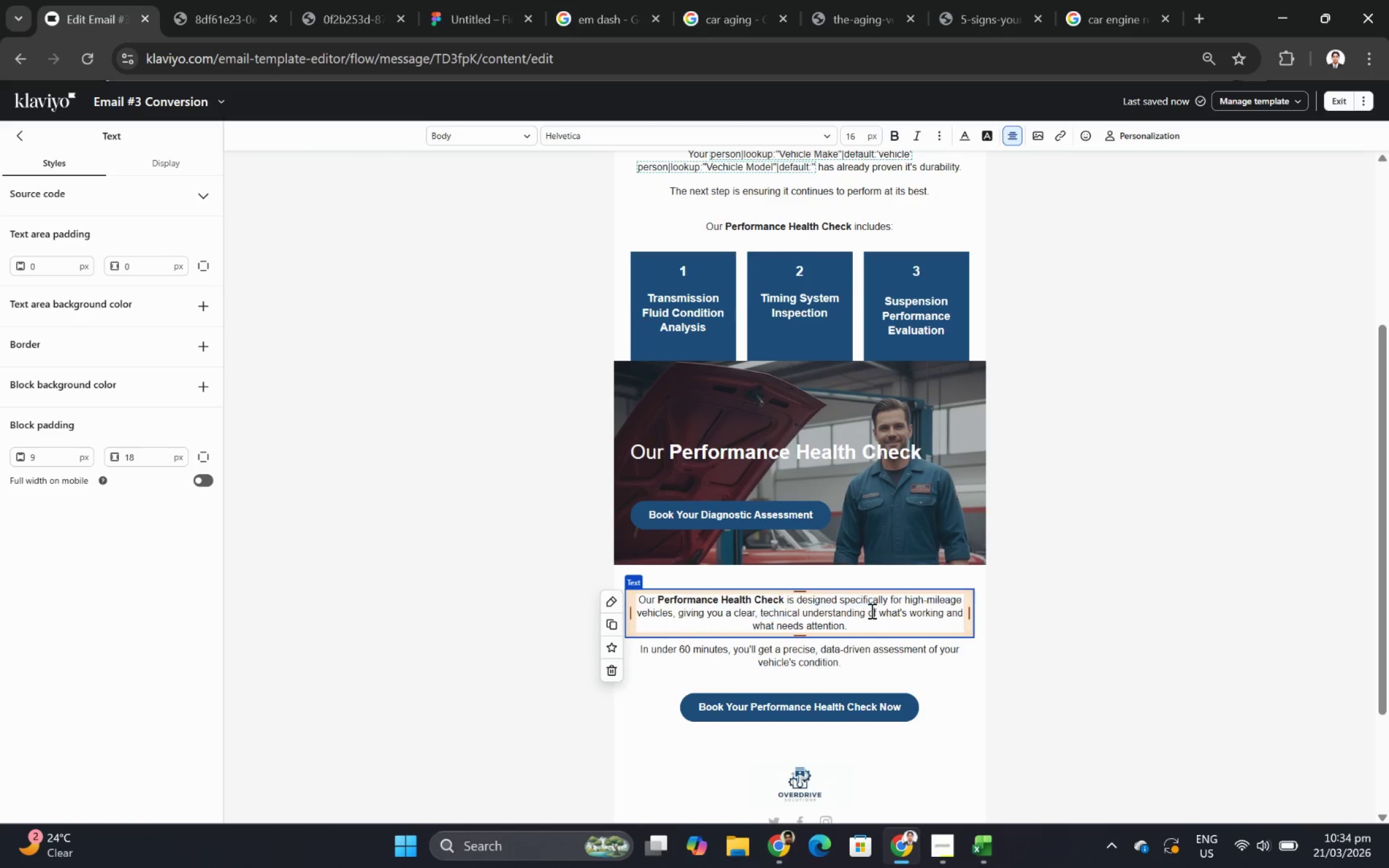 
left_click([870, 610])
 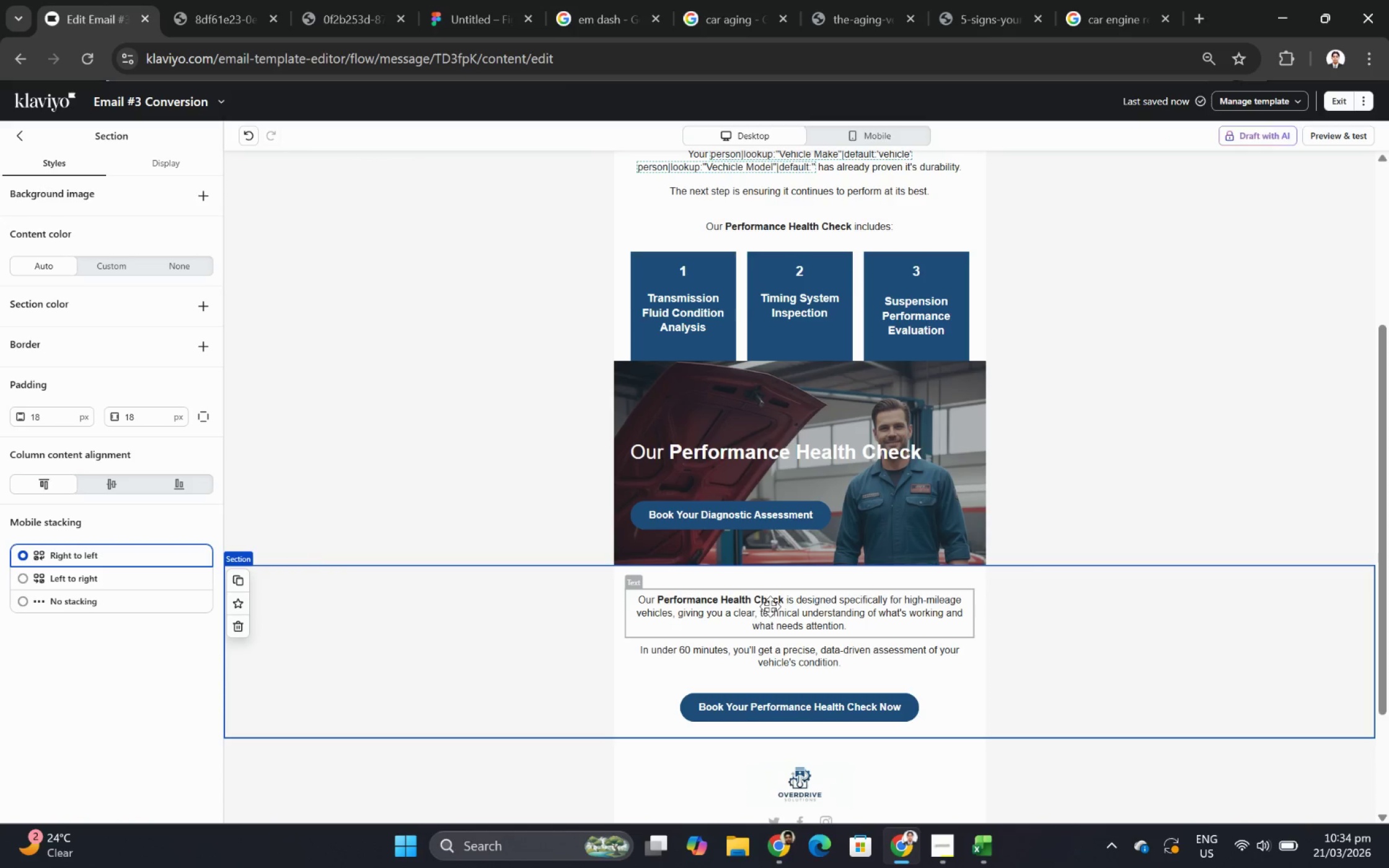 
left_click_drag(start_coordinate=[749, 609], to_coordinate=[726, 489])
 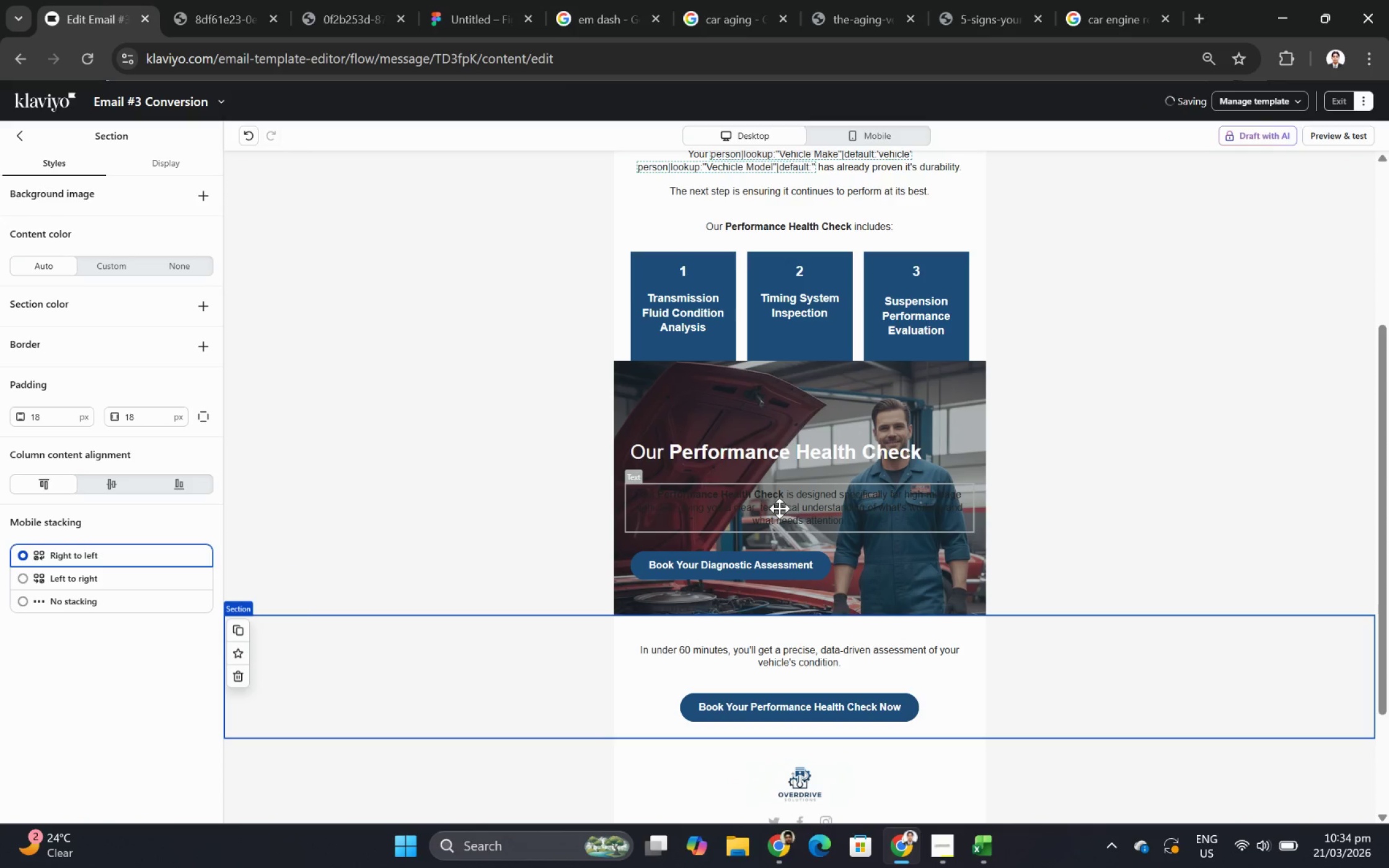 
double_click([777, 506])
 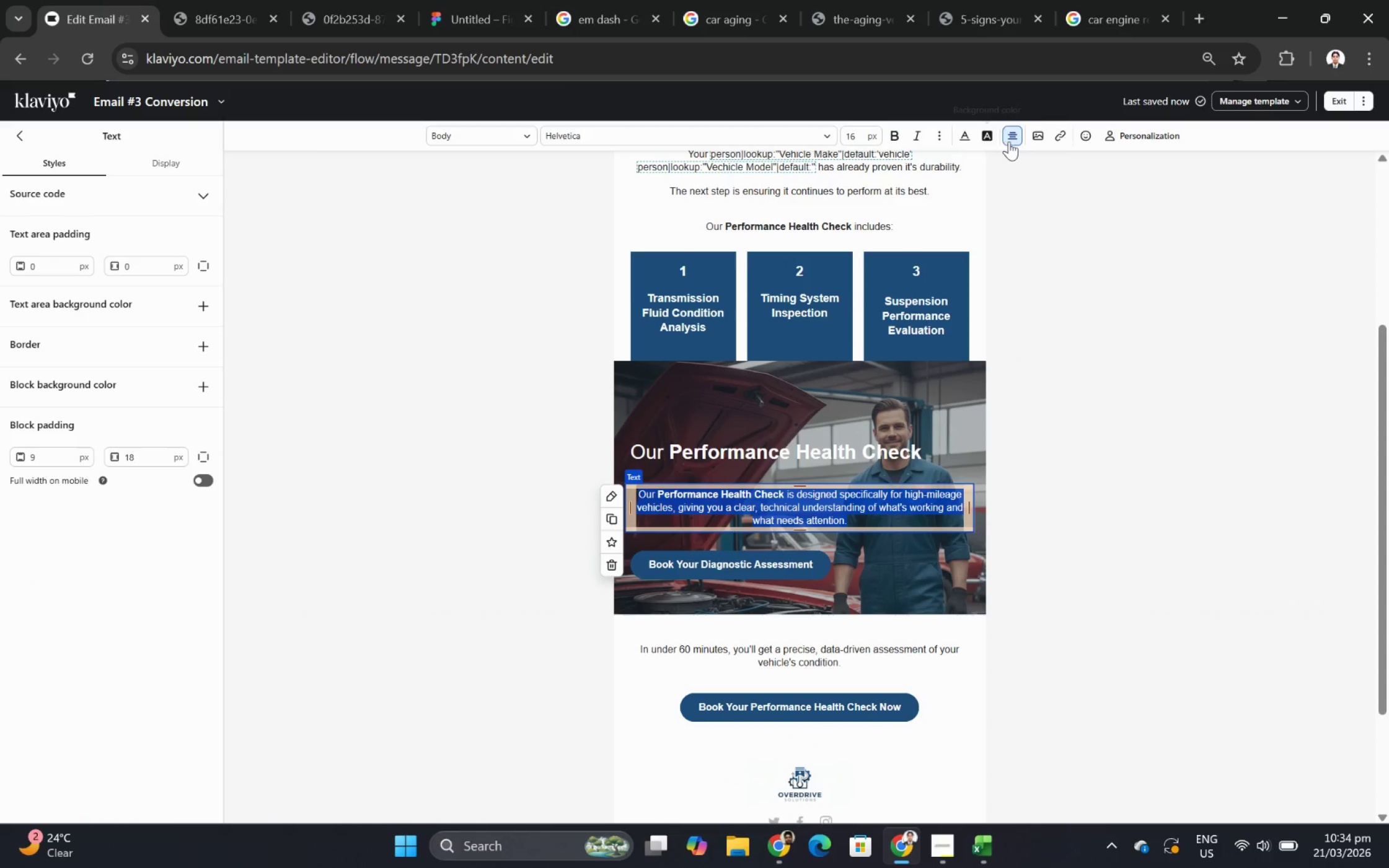 
left_click([1013, 162])
 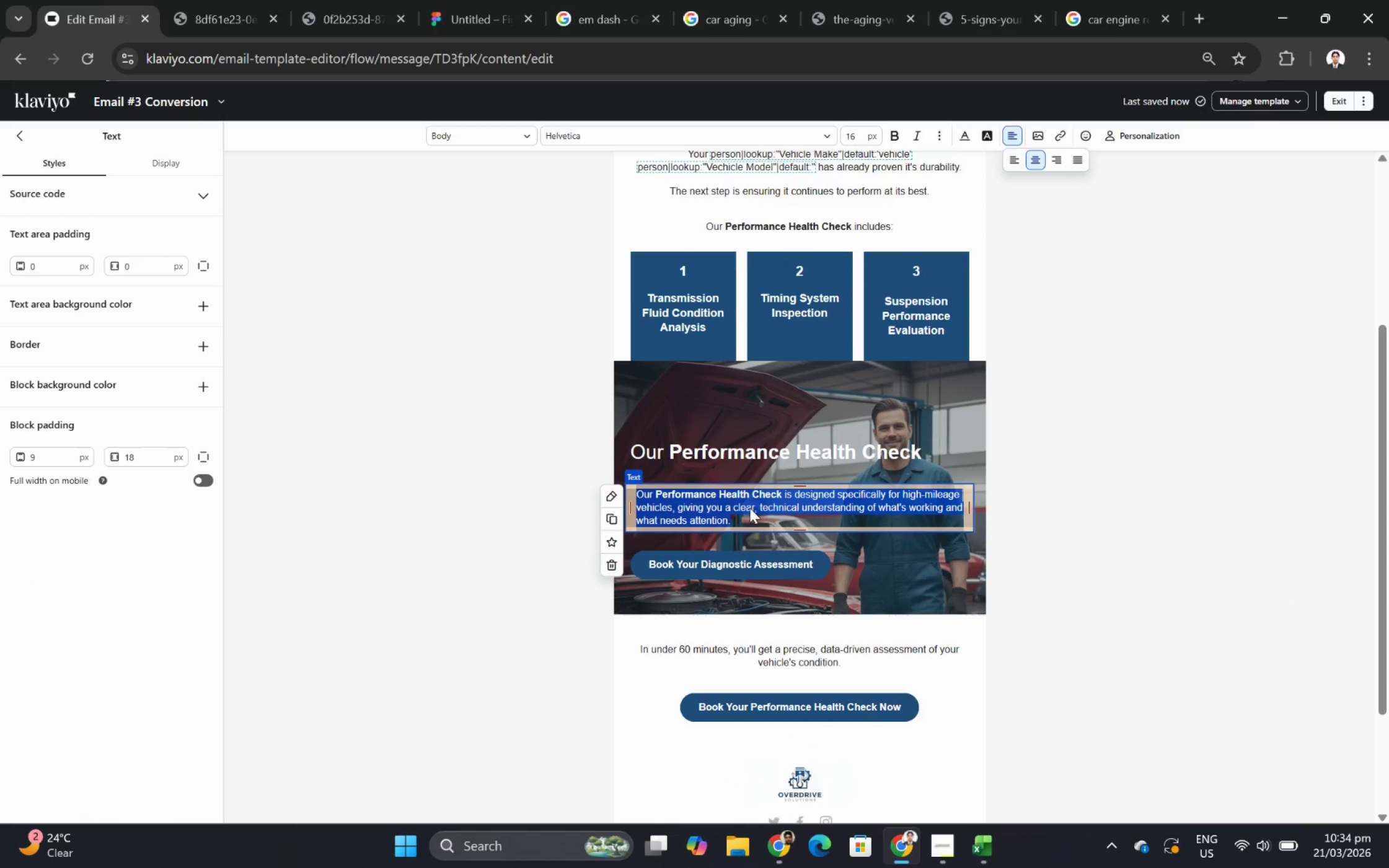 
left_click([756, 499])
 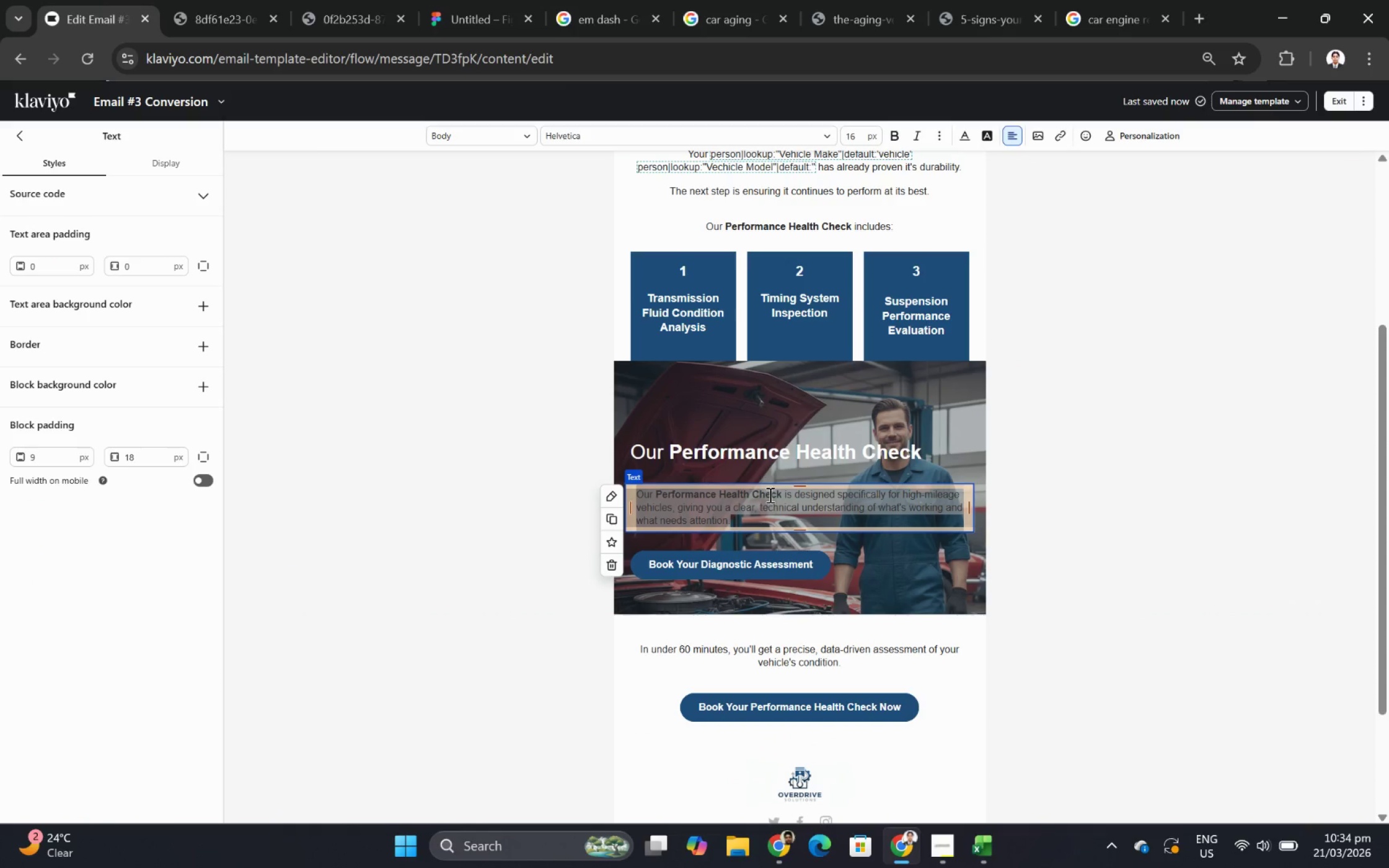 
left_click([769, 494])
 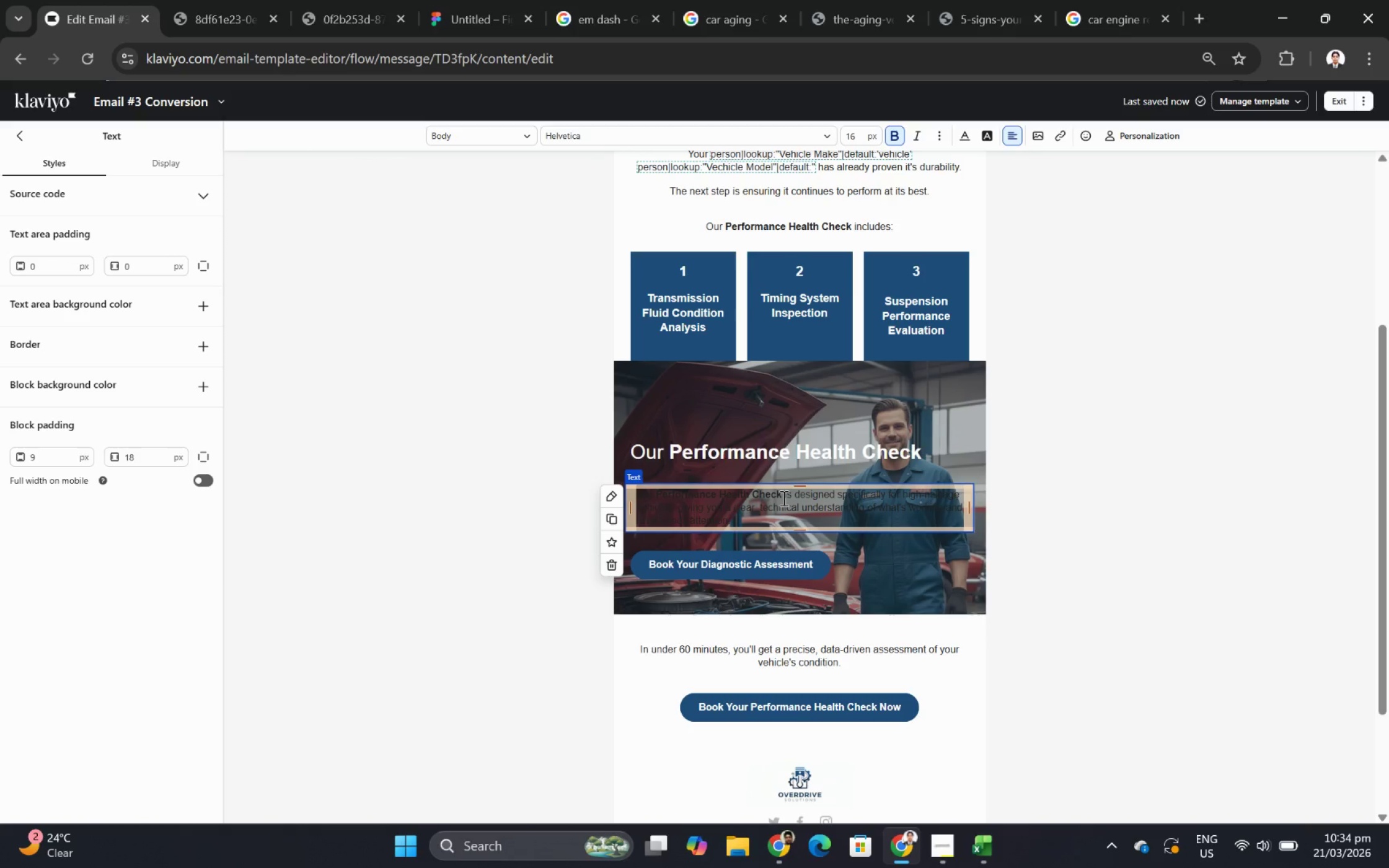 
left_click_drag(start_coordinate=[785, 498], to_coordinate=[581, 493])
 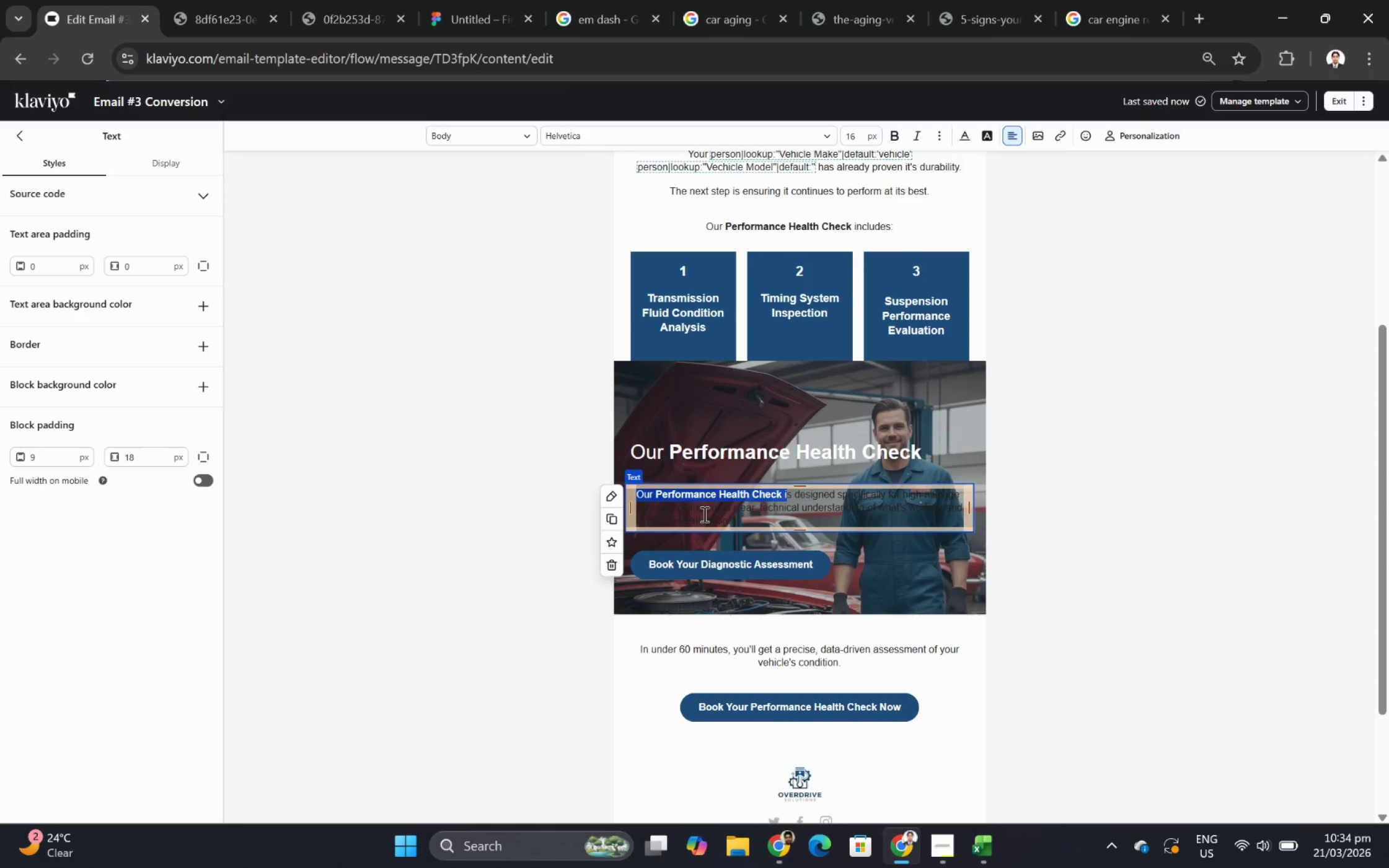 
key(Backspace)
 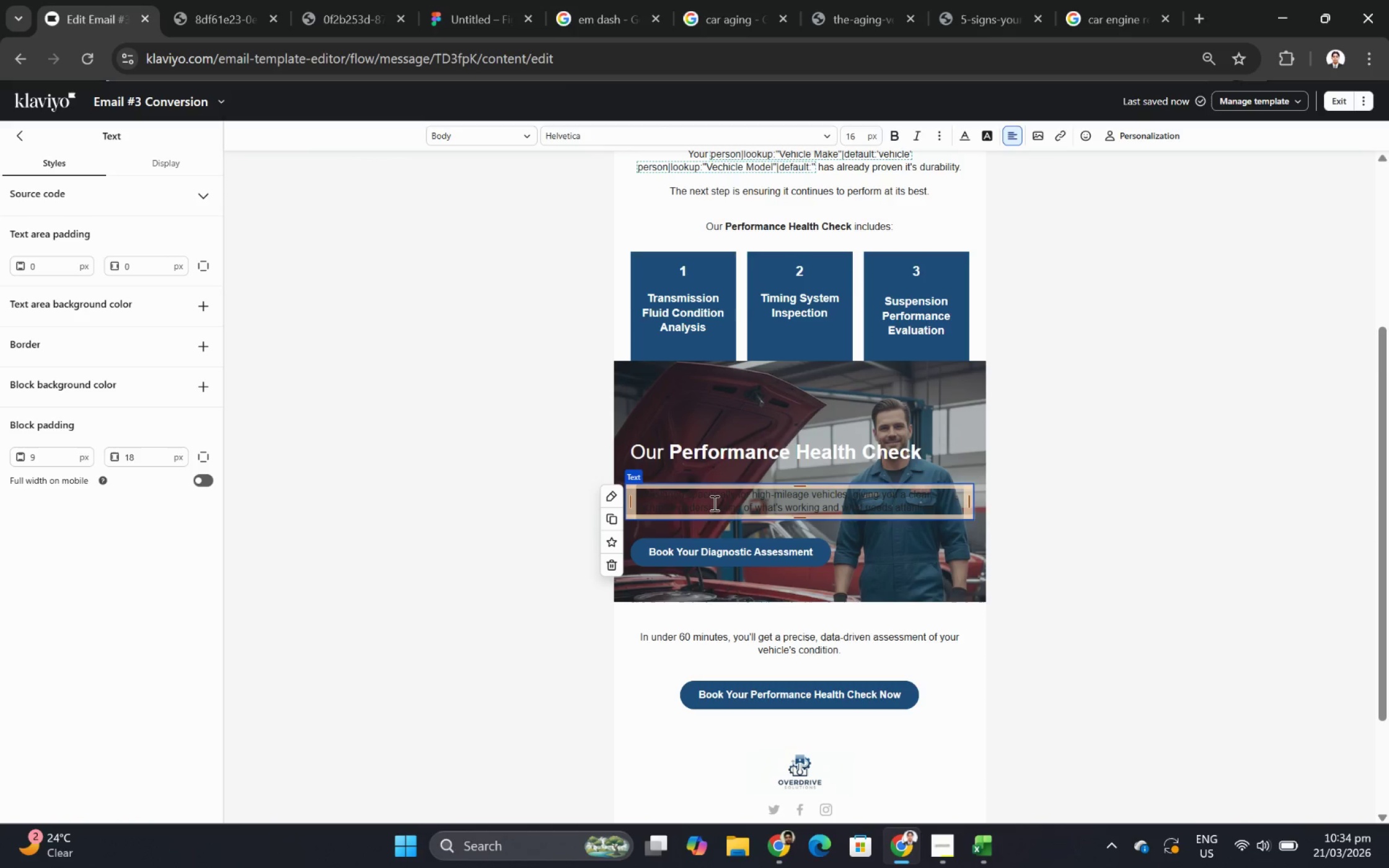 
double_click([713, 502])
 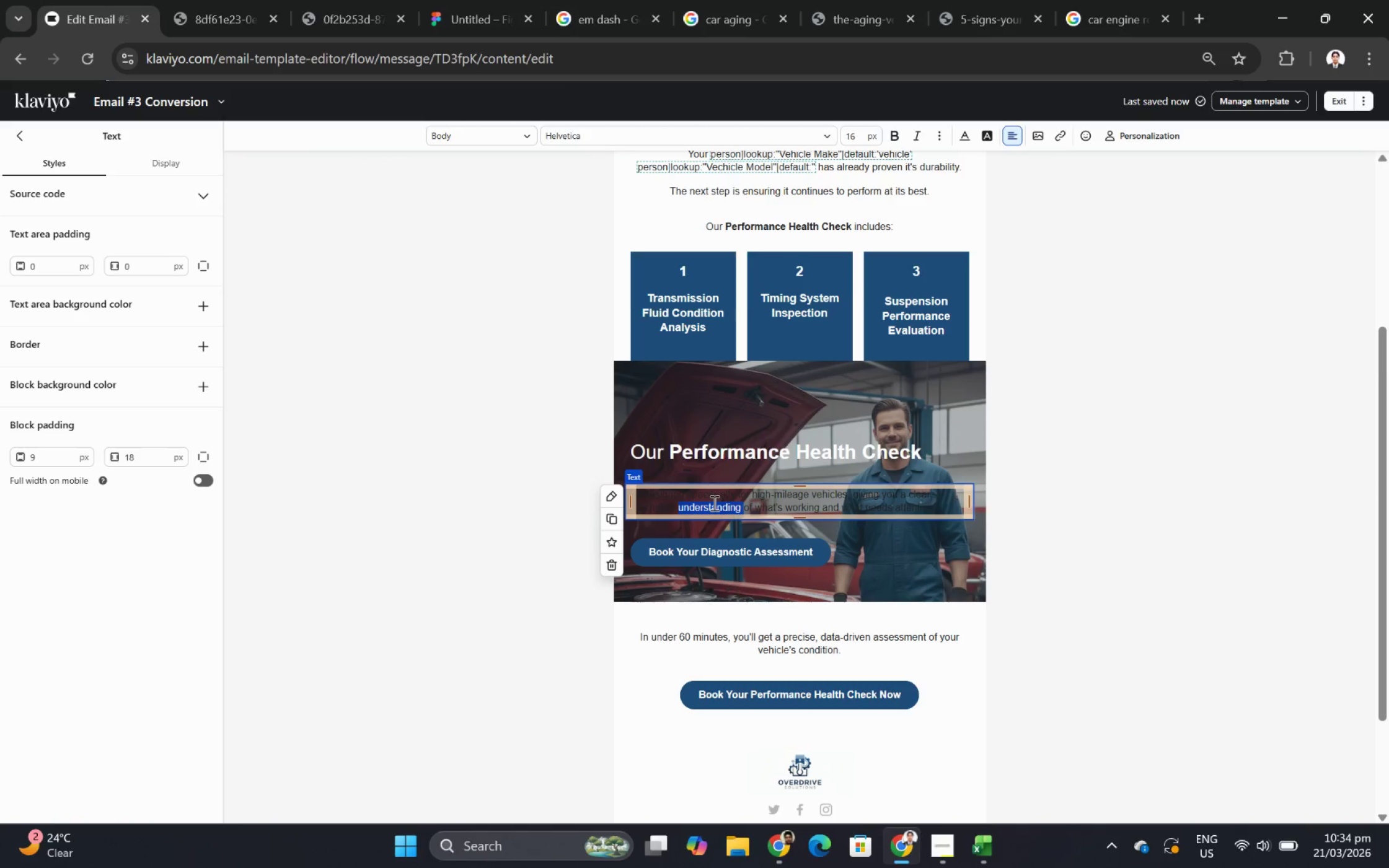 
triple_click([713, 502])
 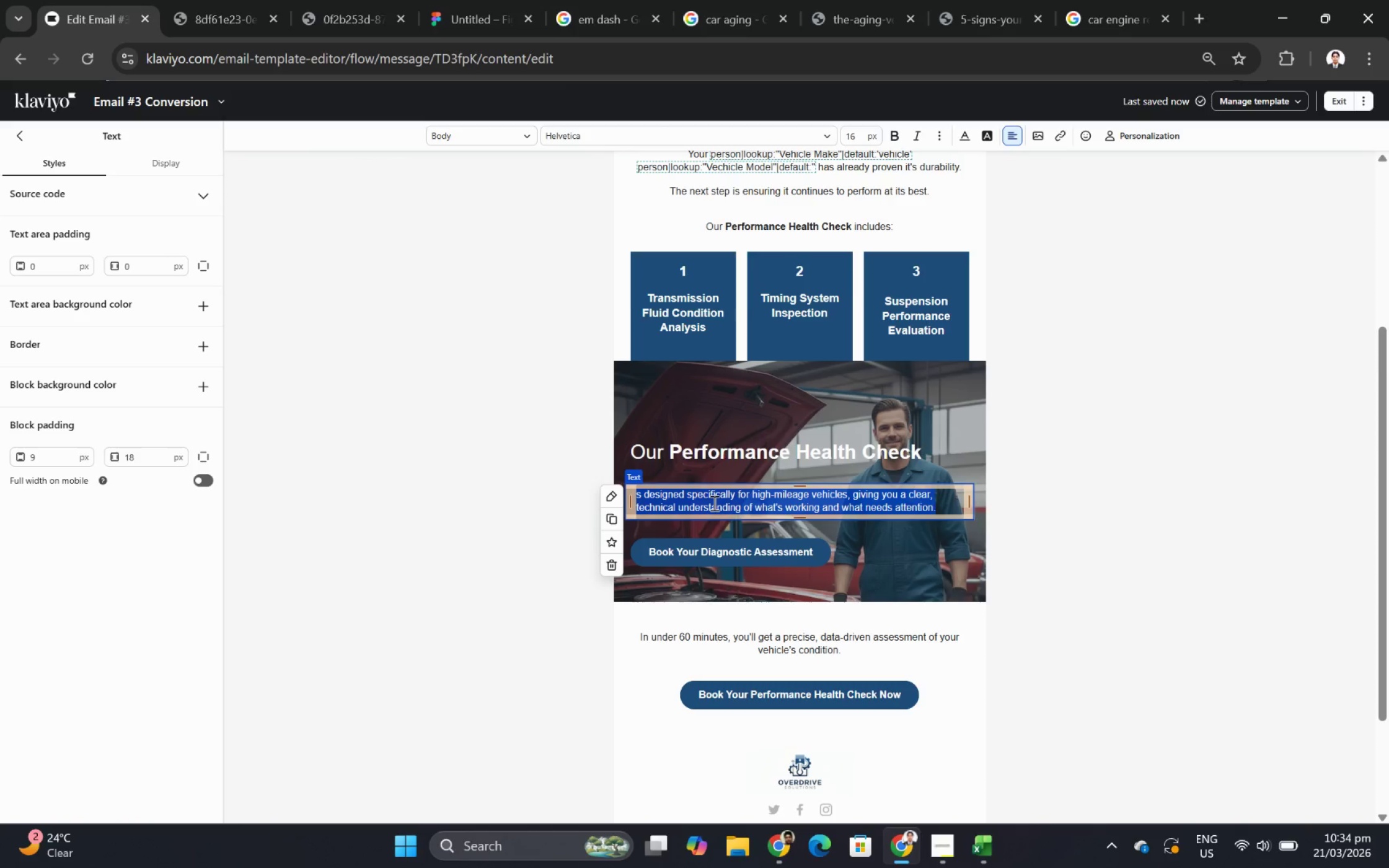 
triple_click([713, 502])
 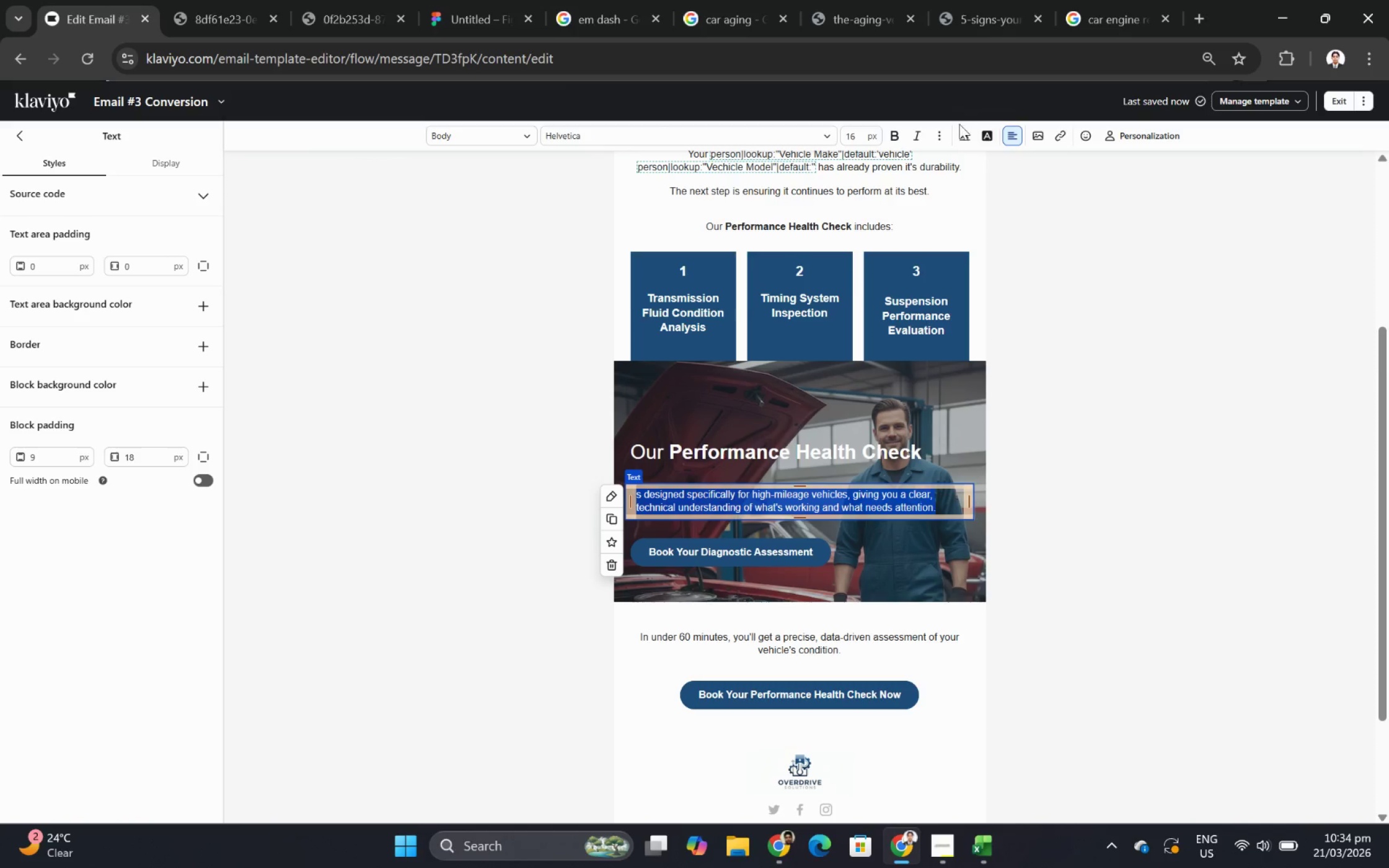 
left_click([963, 133])
 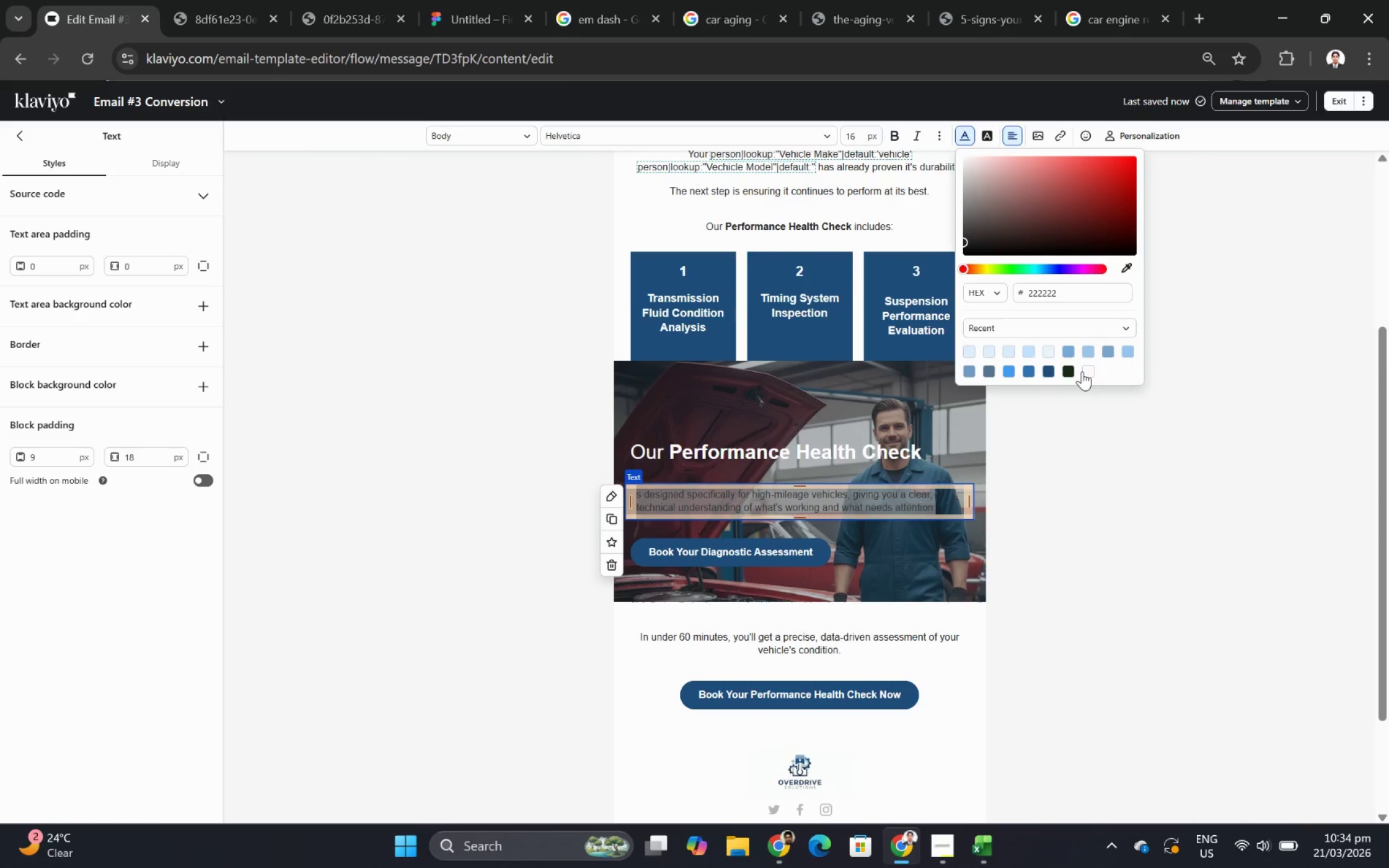 
left_click([1091, 370])
 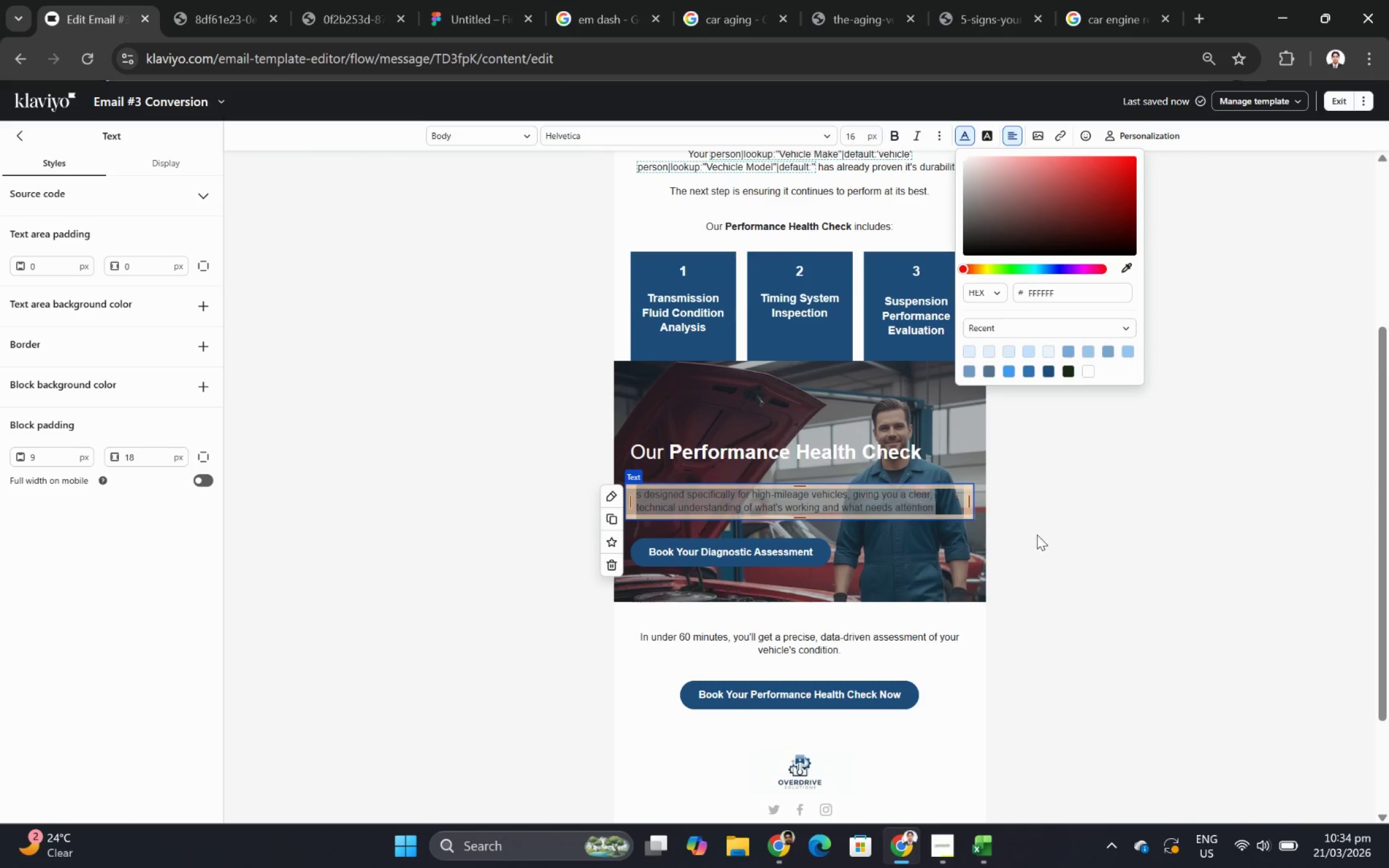 
left_click([1037, 534])
 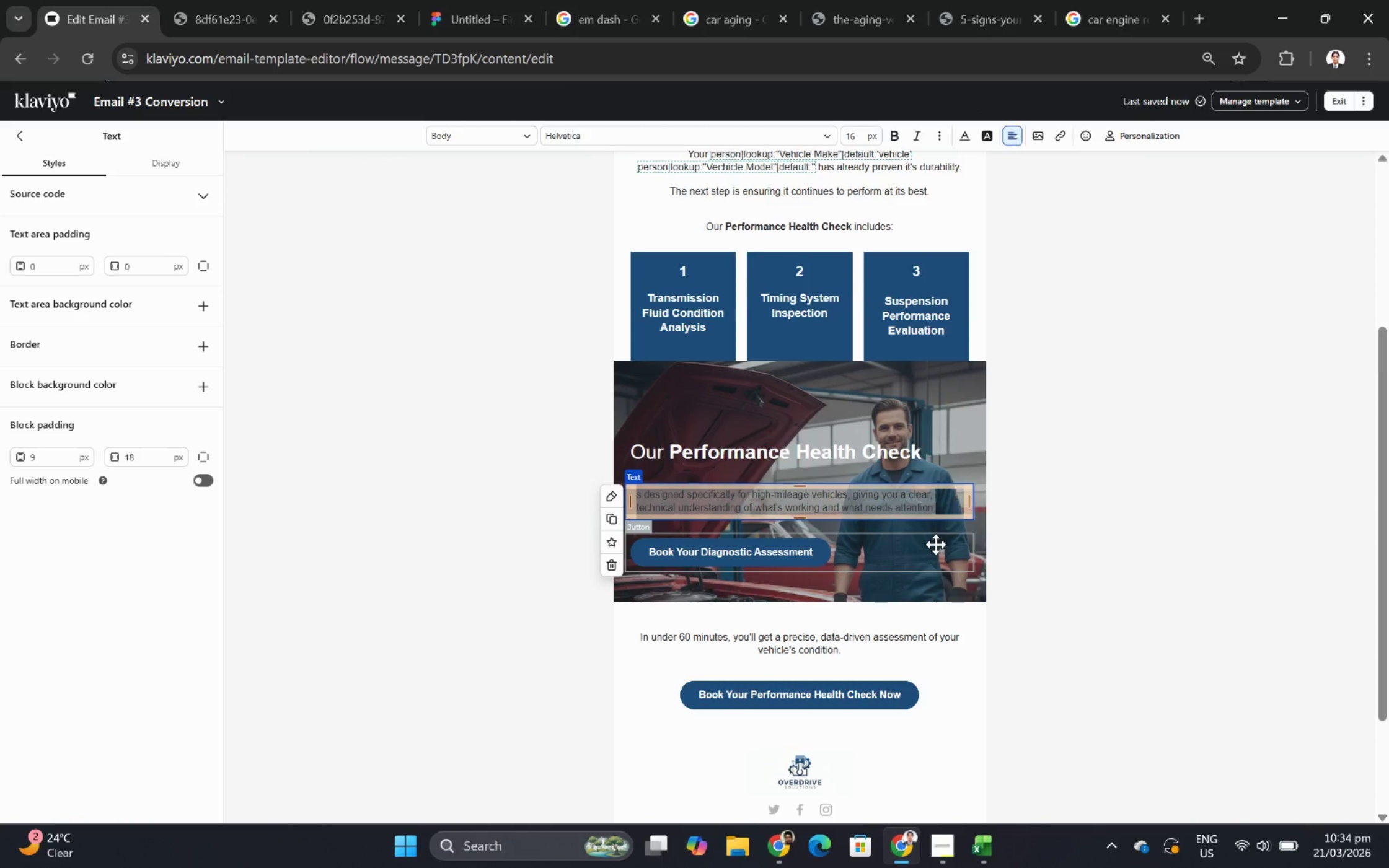 
left_click([935, 544])
 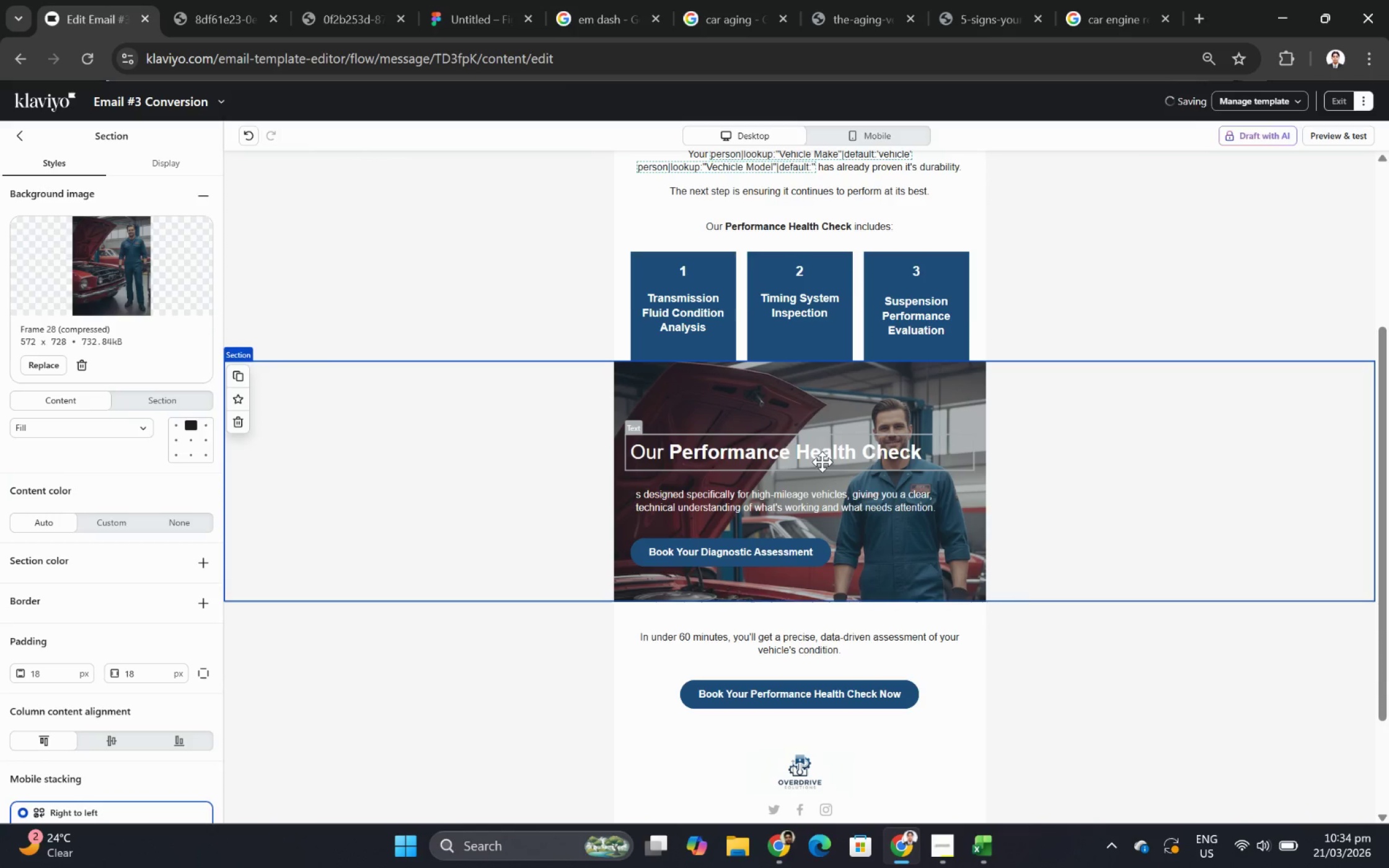 
double_click([822, 460])
 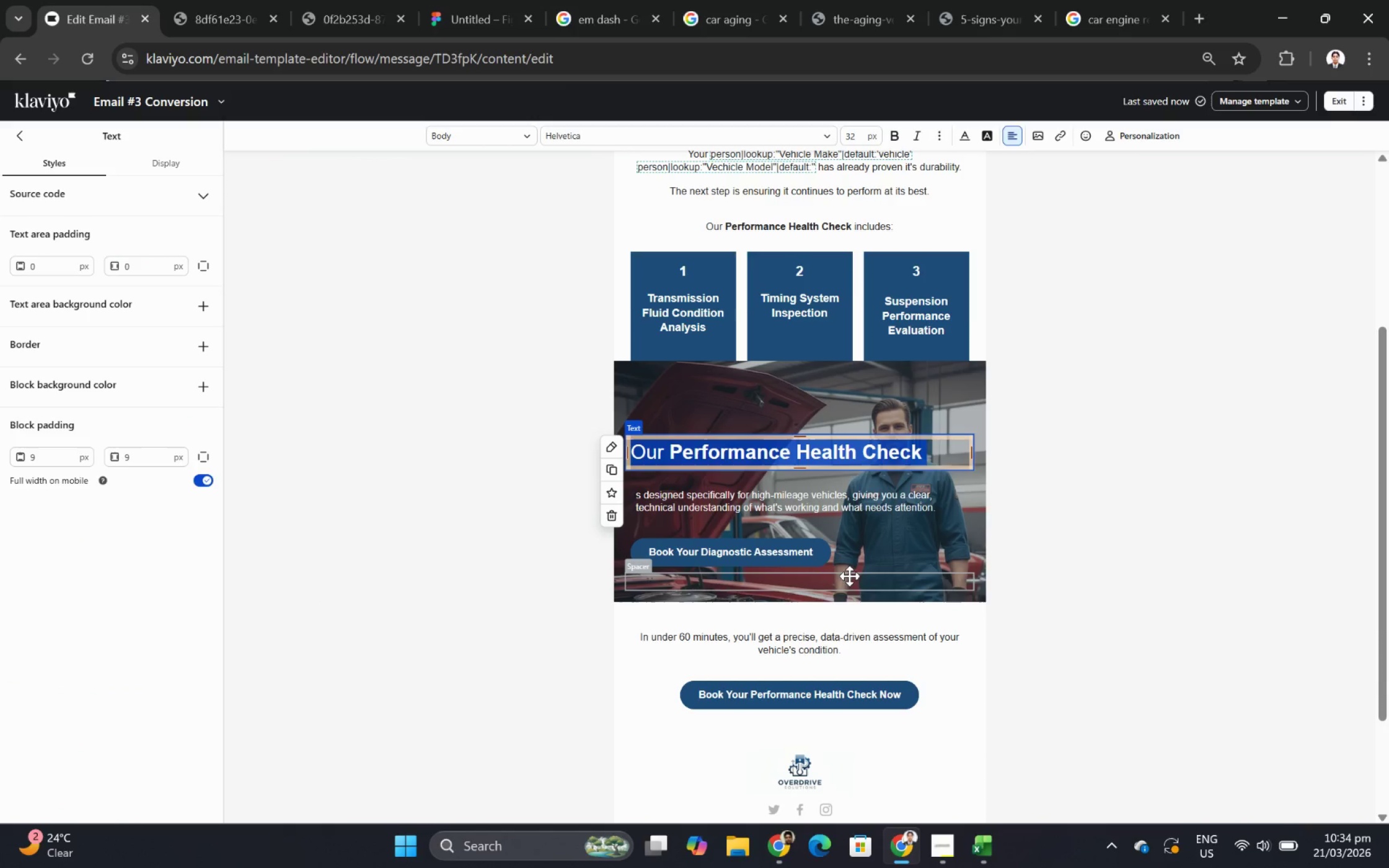 
left_click([849, 575])
 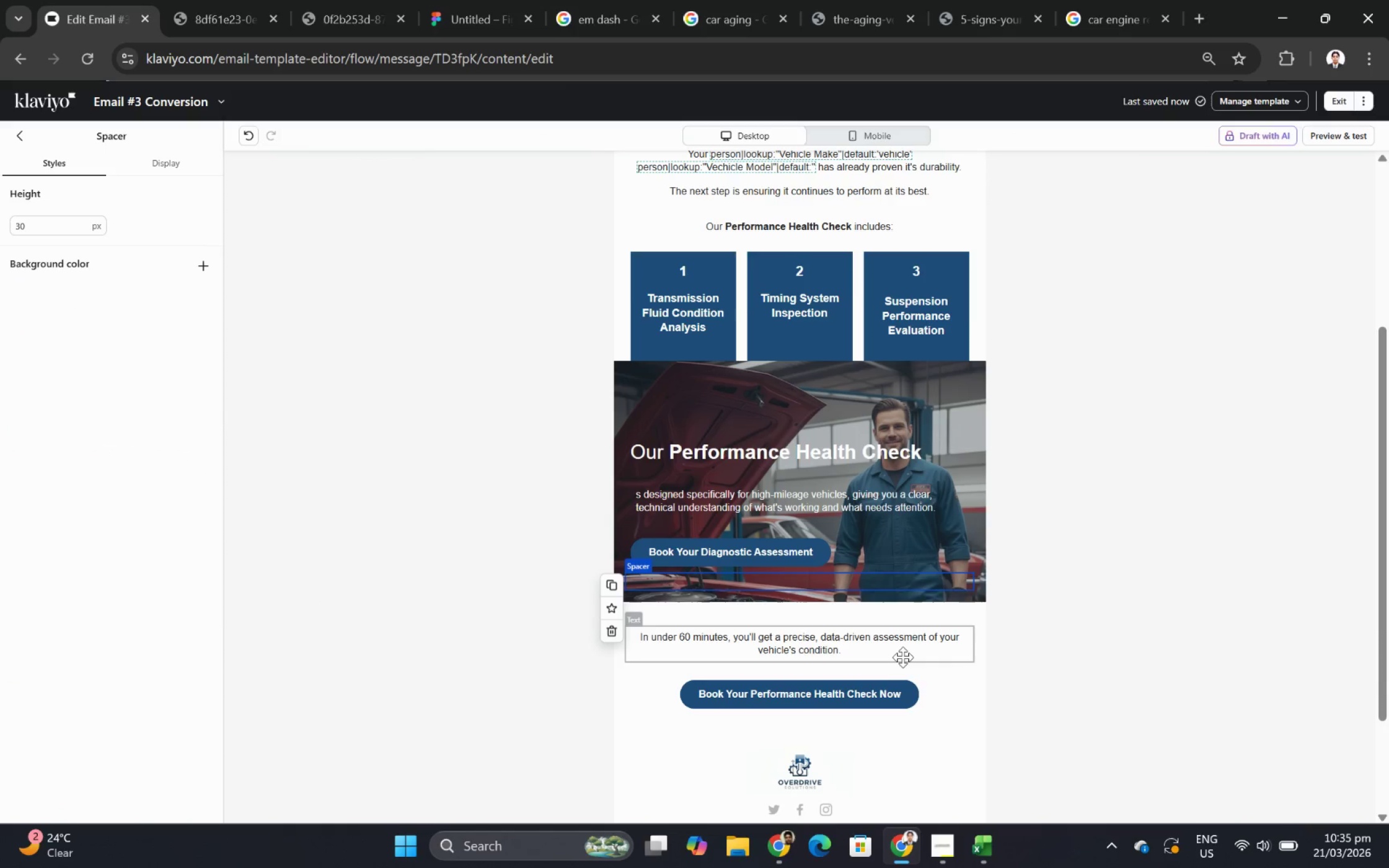 
left_click([902, 655])
 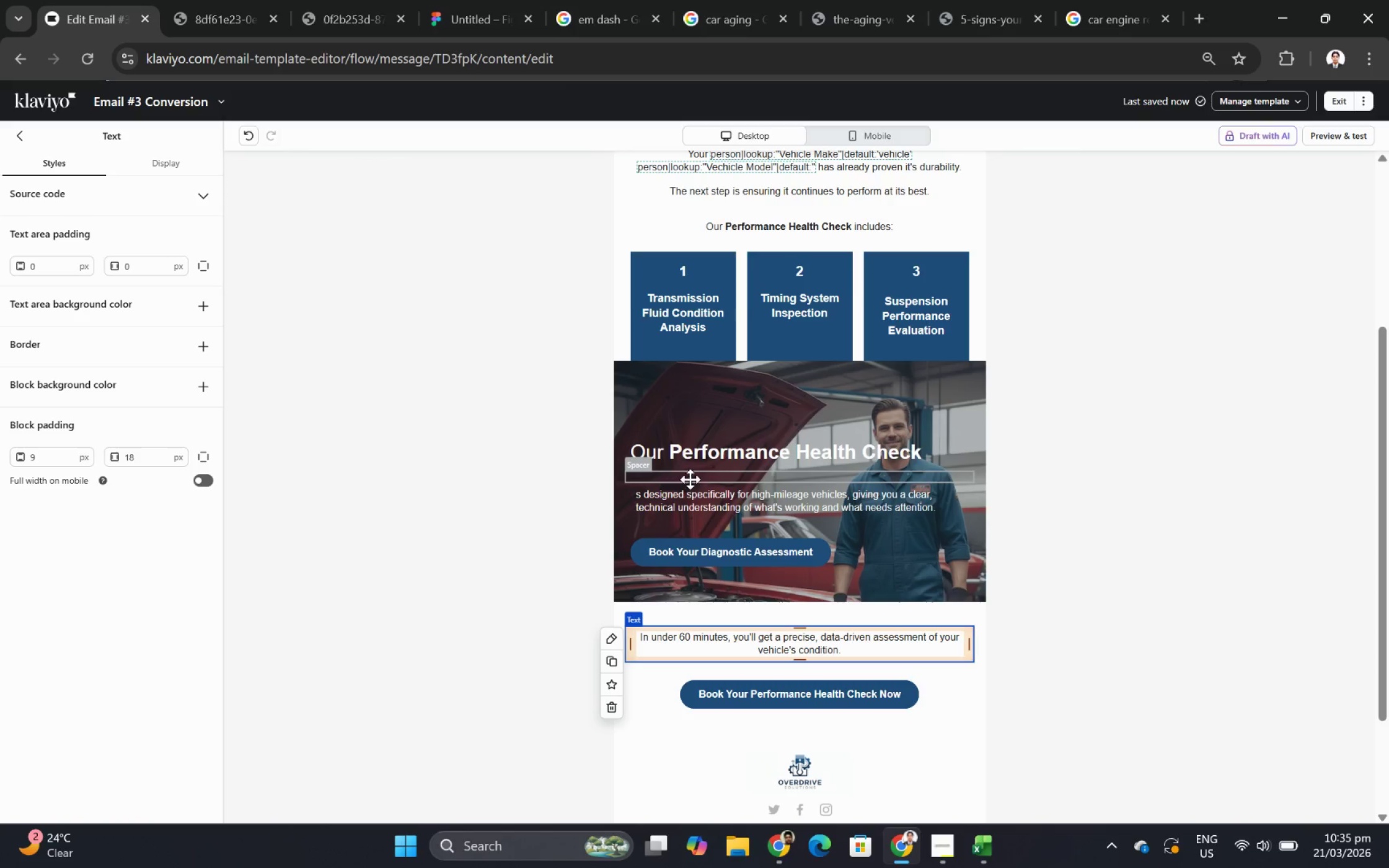 
double_click([659, 498])
 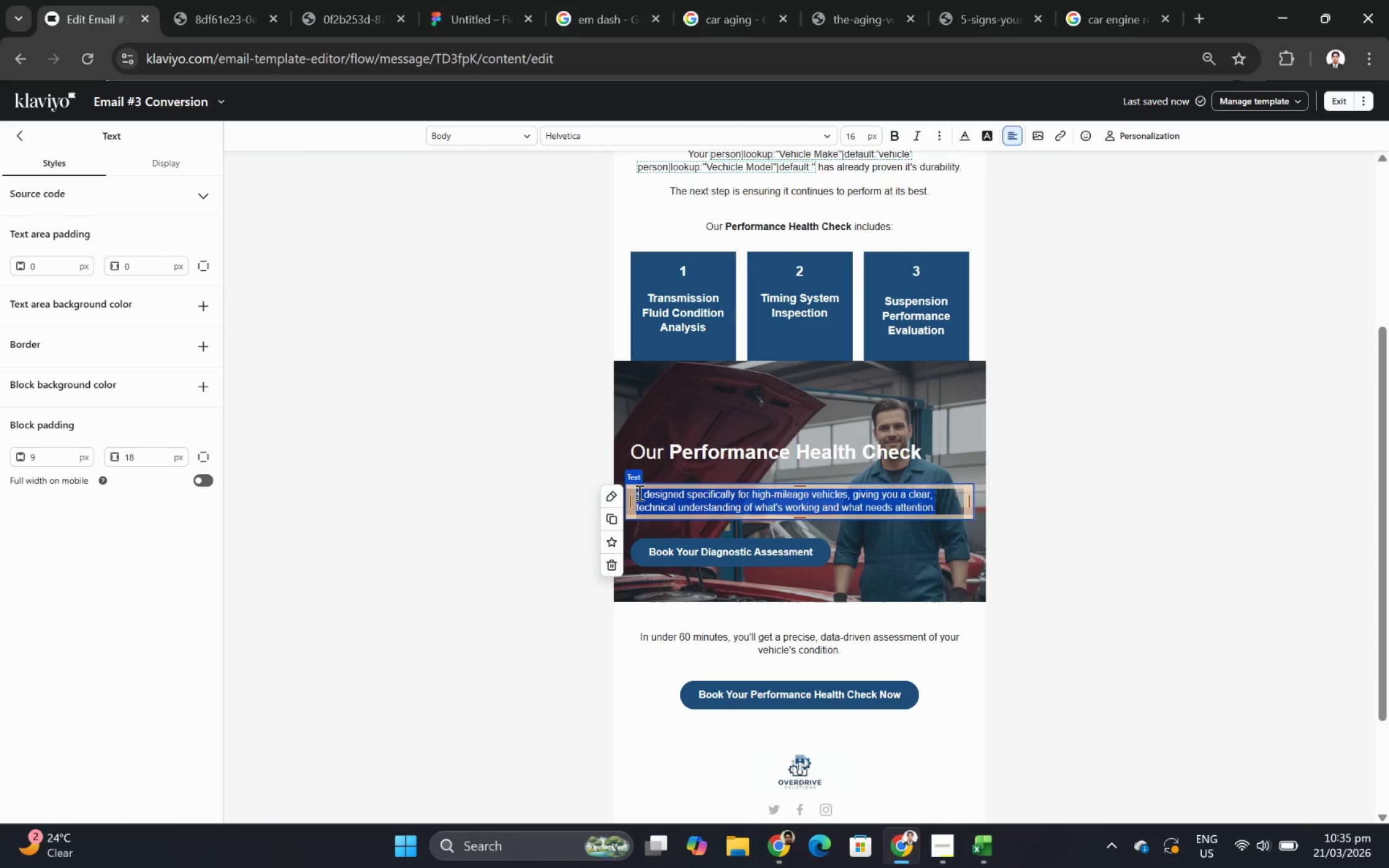 
left_click([638, 492])
 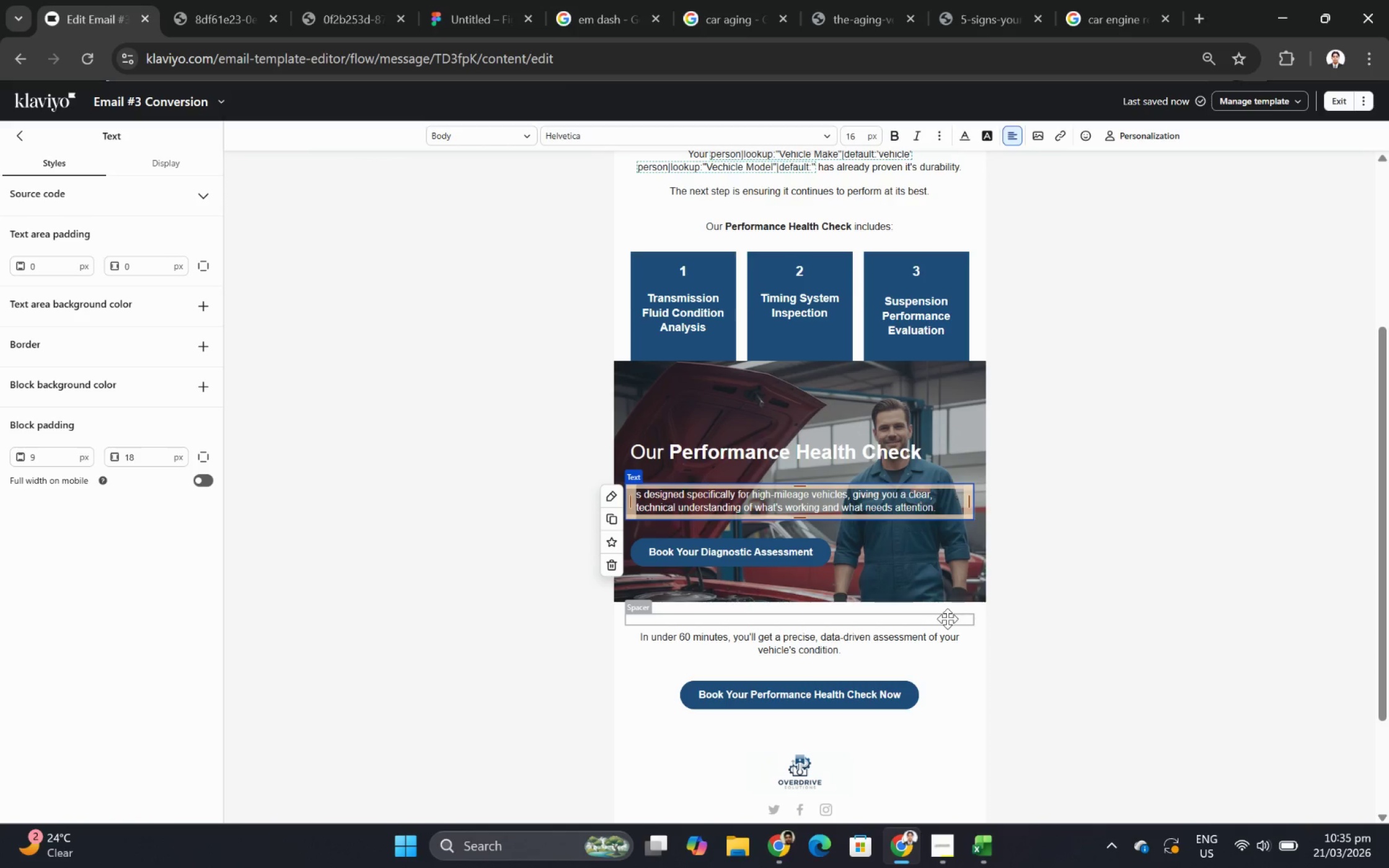 
key(I)
 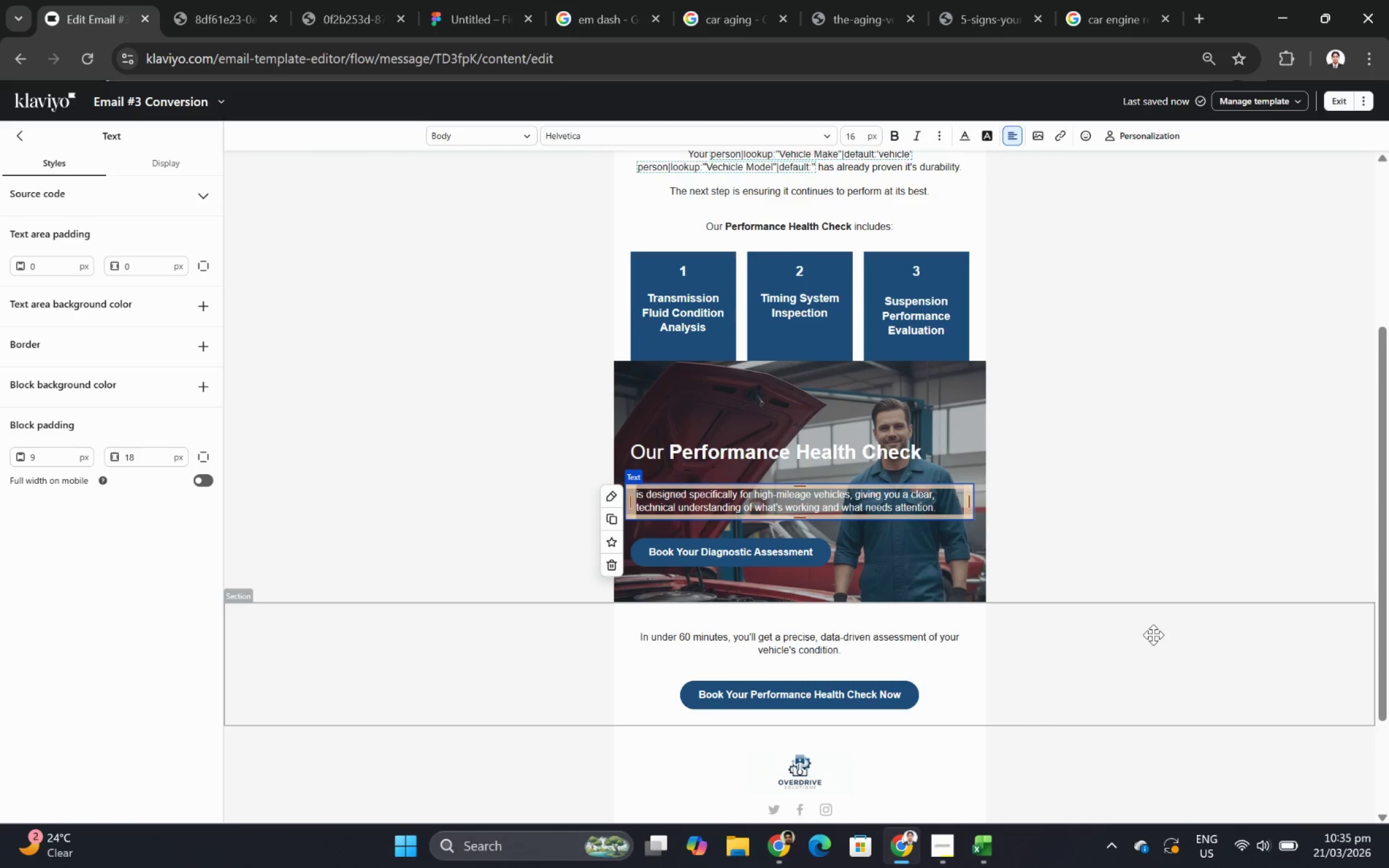 
left_click([1153, 636])
 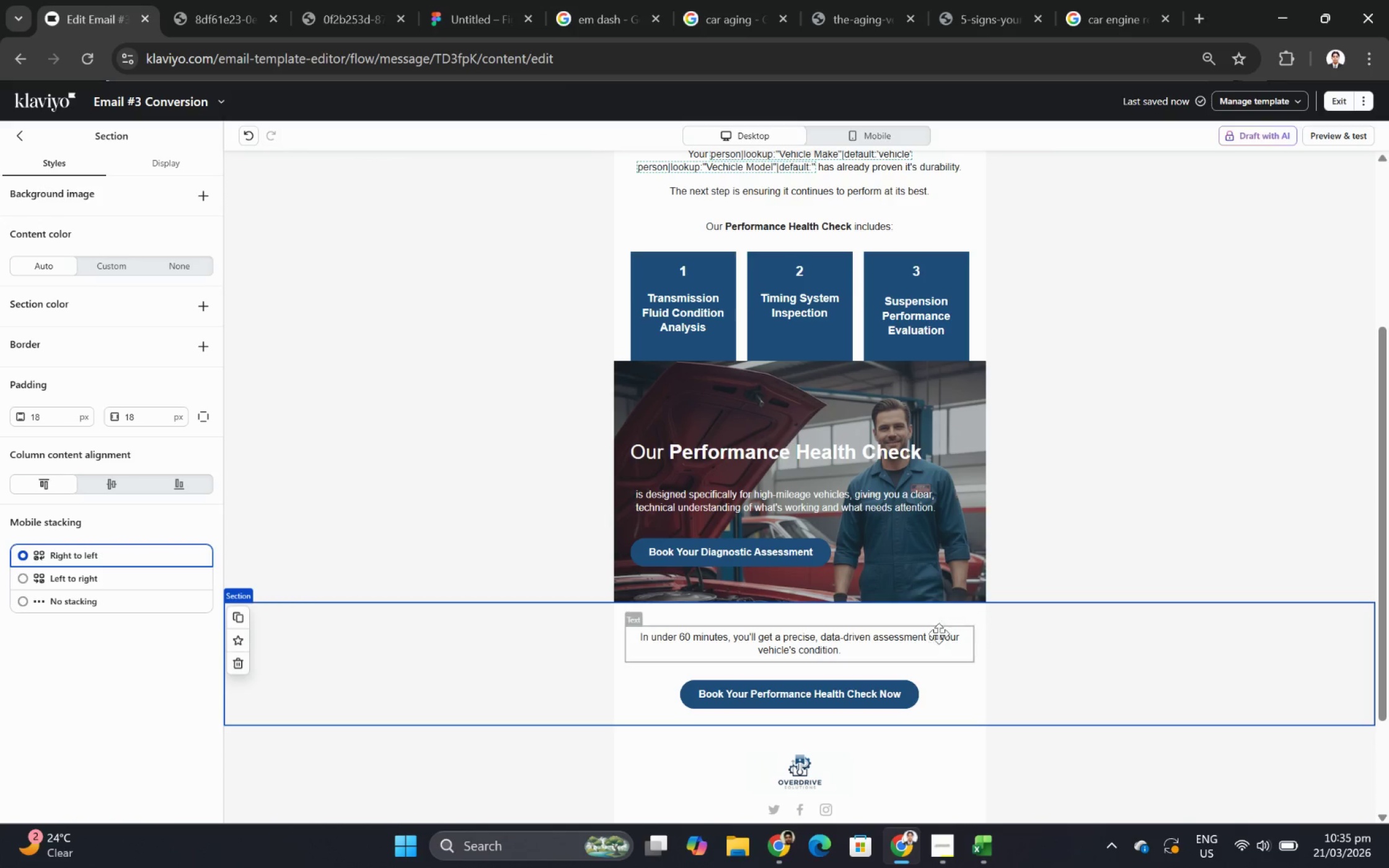 
left_click_drag(start_coordinate=[939, 644], to_coordinate=[907, 530])
 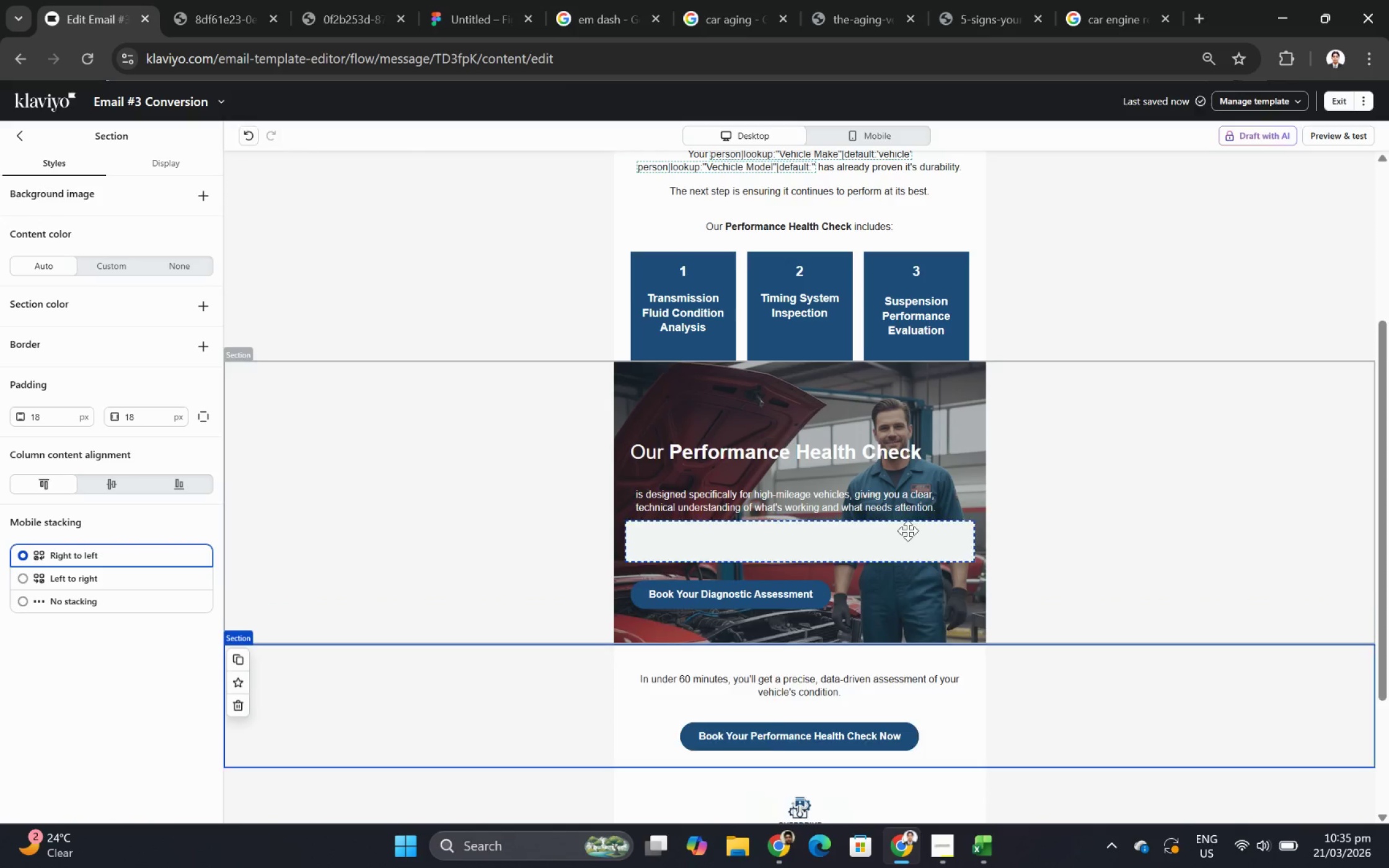 
left_click([907, 530])
 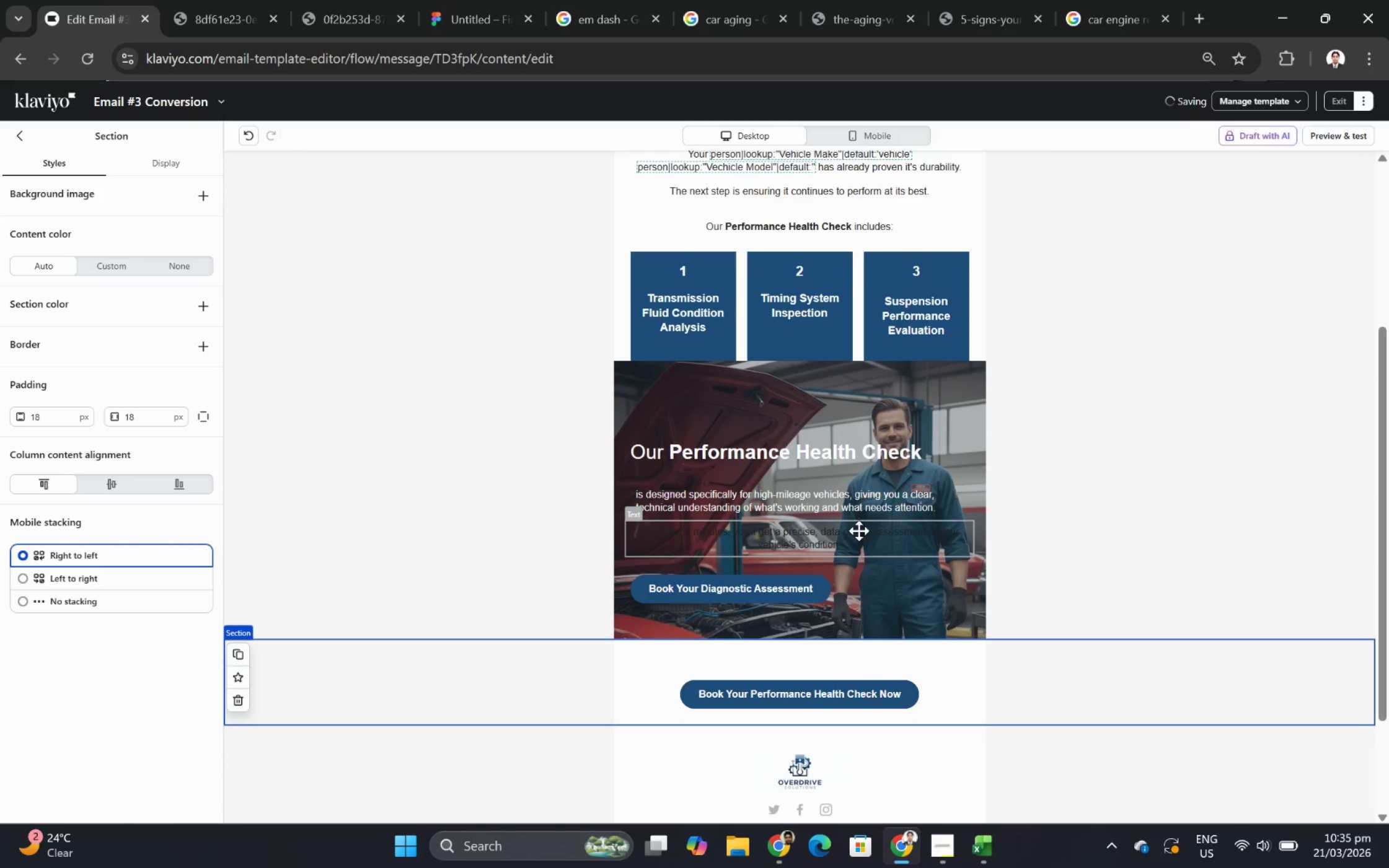 
double_click([858, 530])
 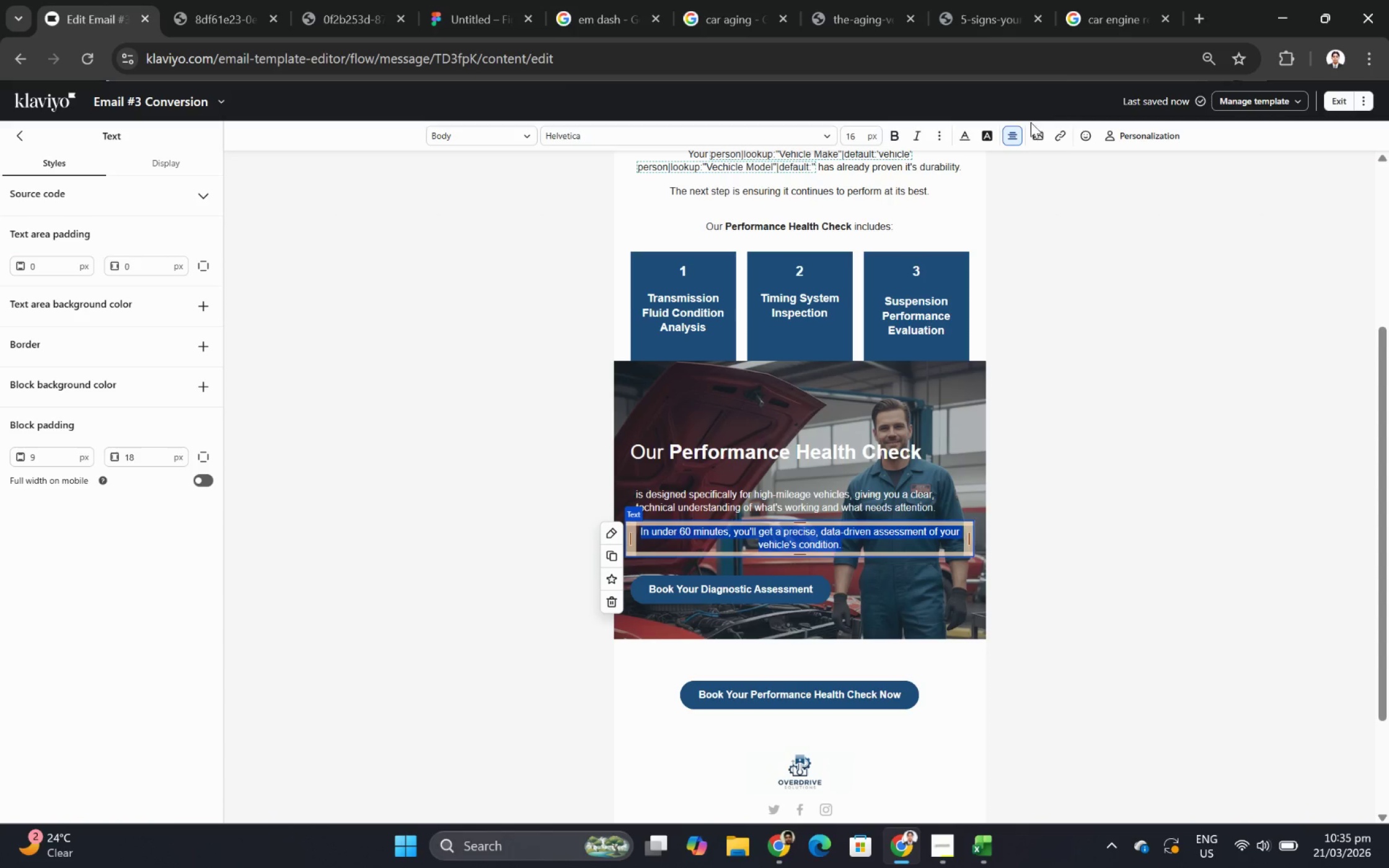 
left_click([1012, 133])
 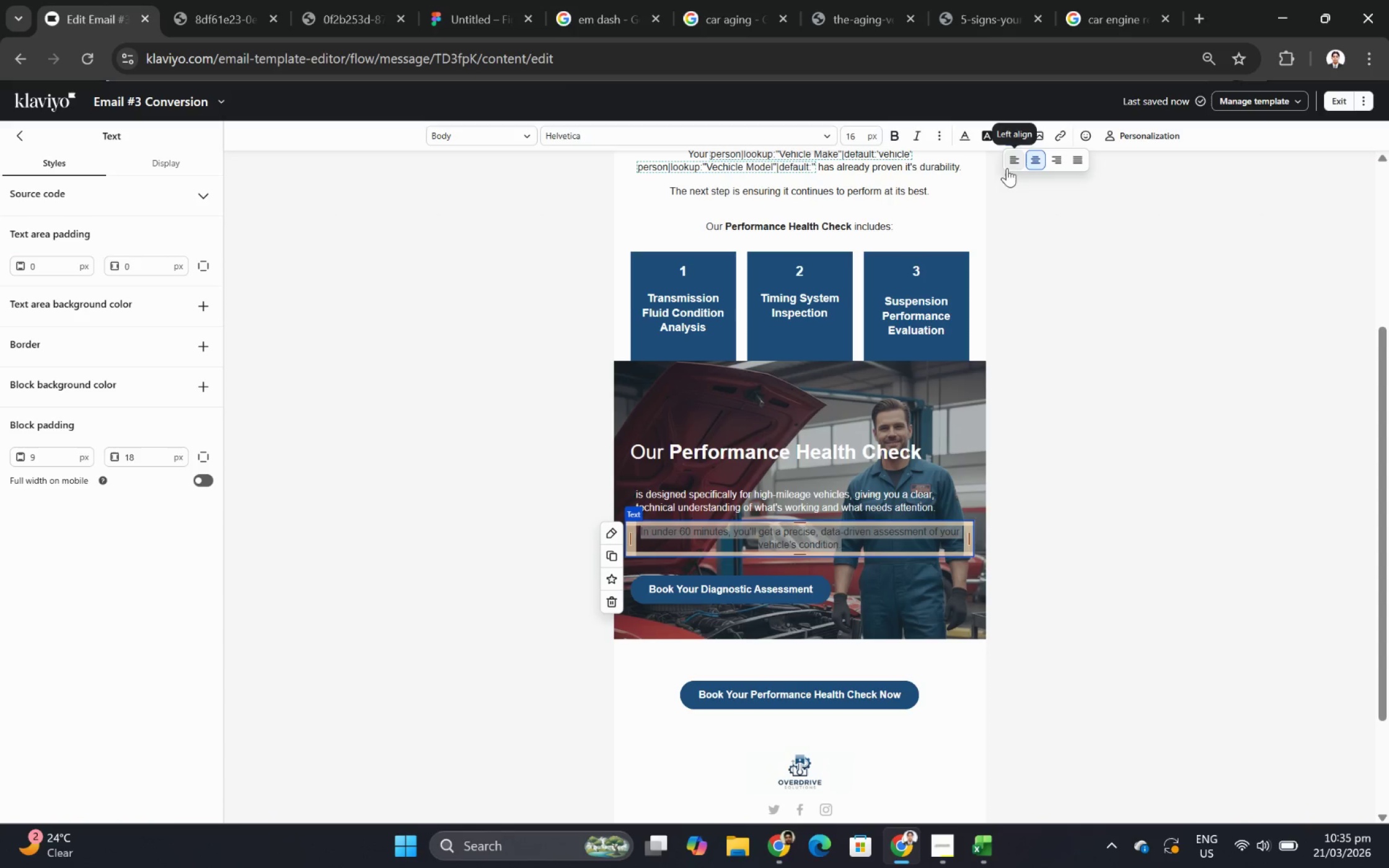 
left_click([1011, 161])
 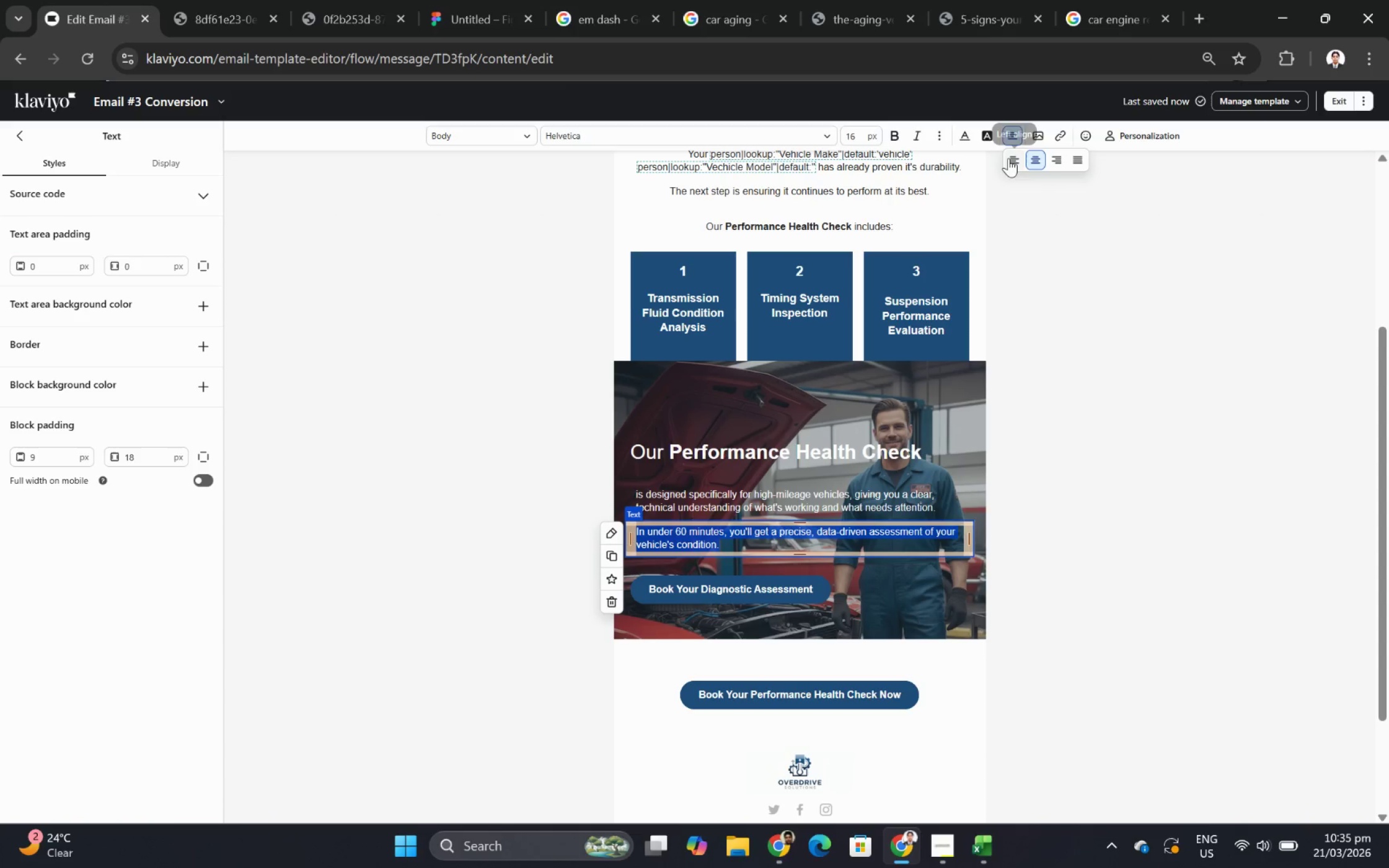 
left_click([1010, 159])
 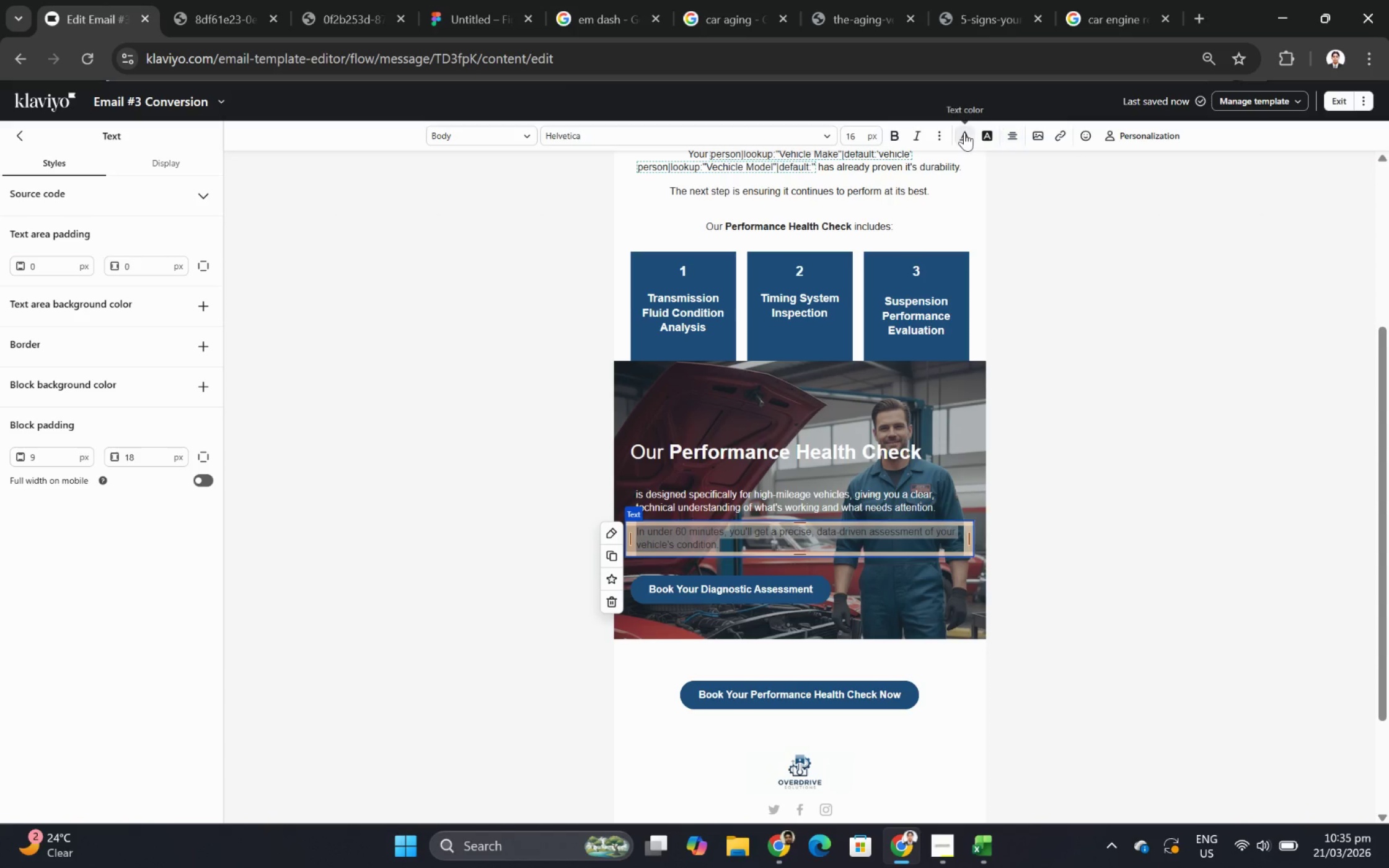 
double_click([964, 132])
 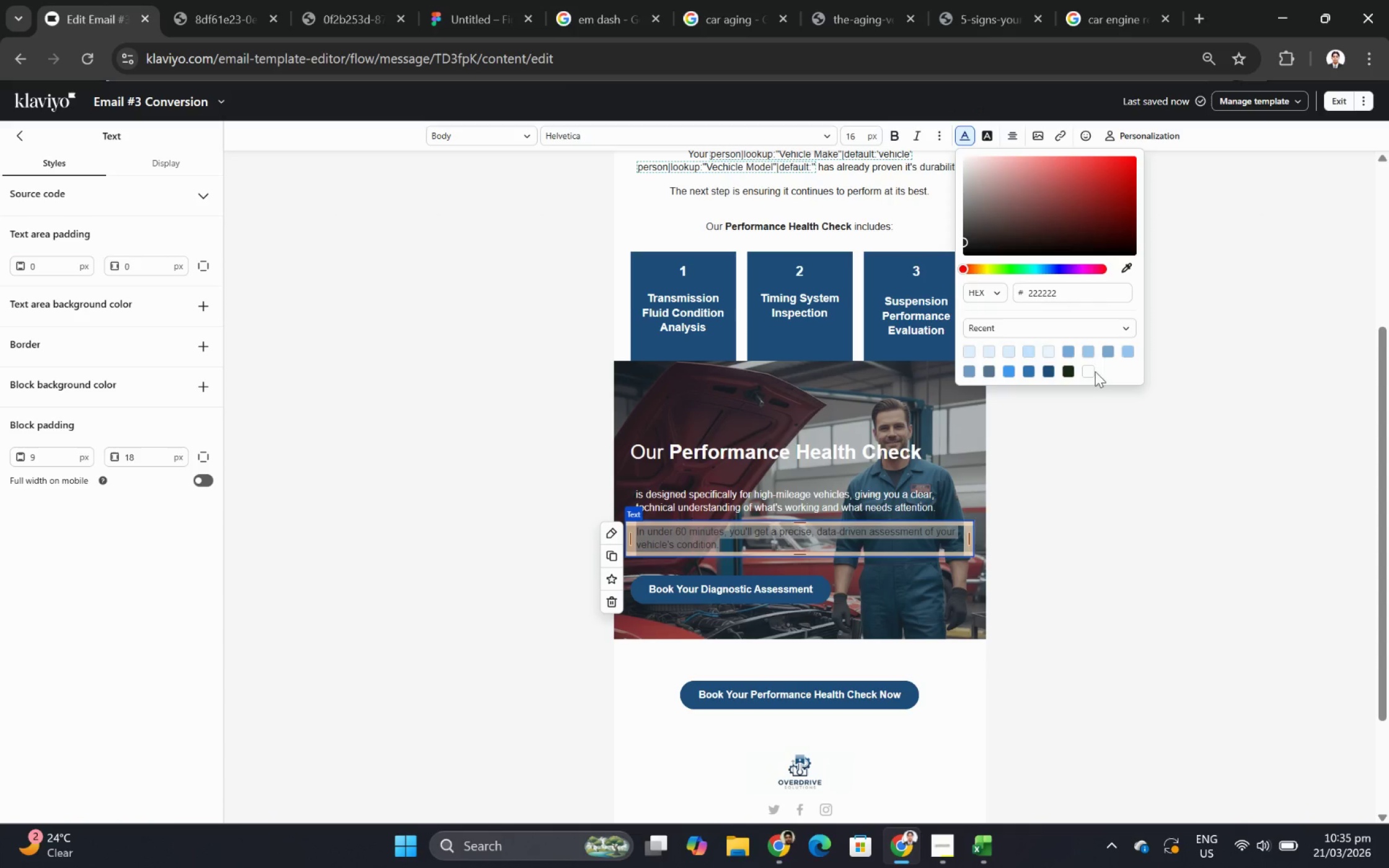 
left_click([1089, 370])
 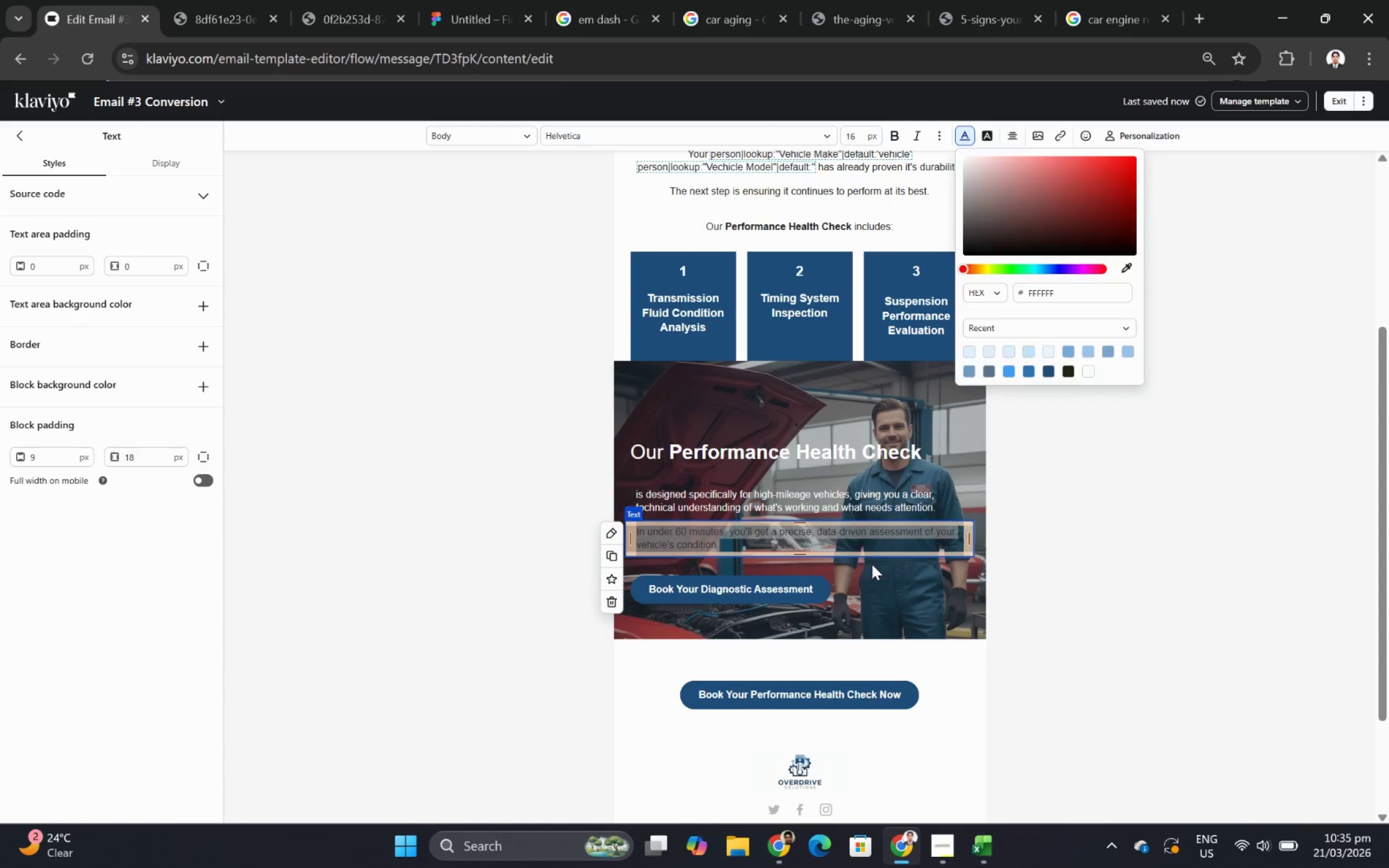 
double_click([839, 572])
 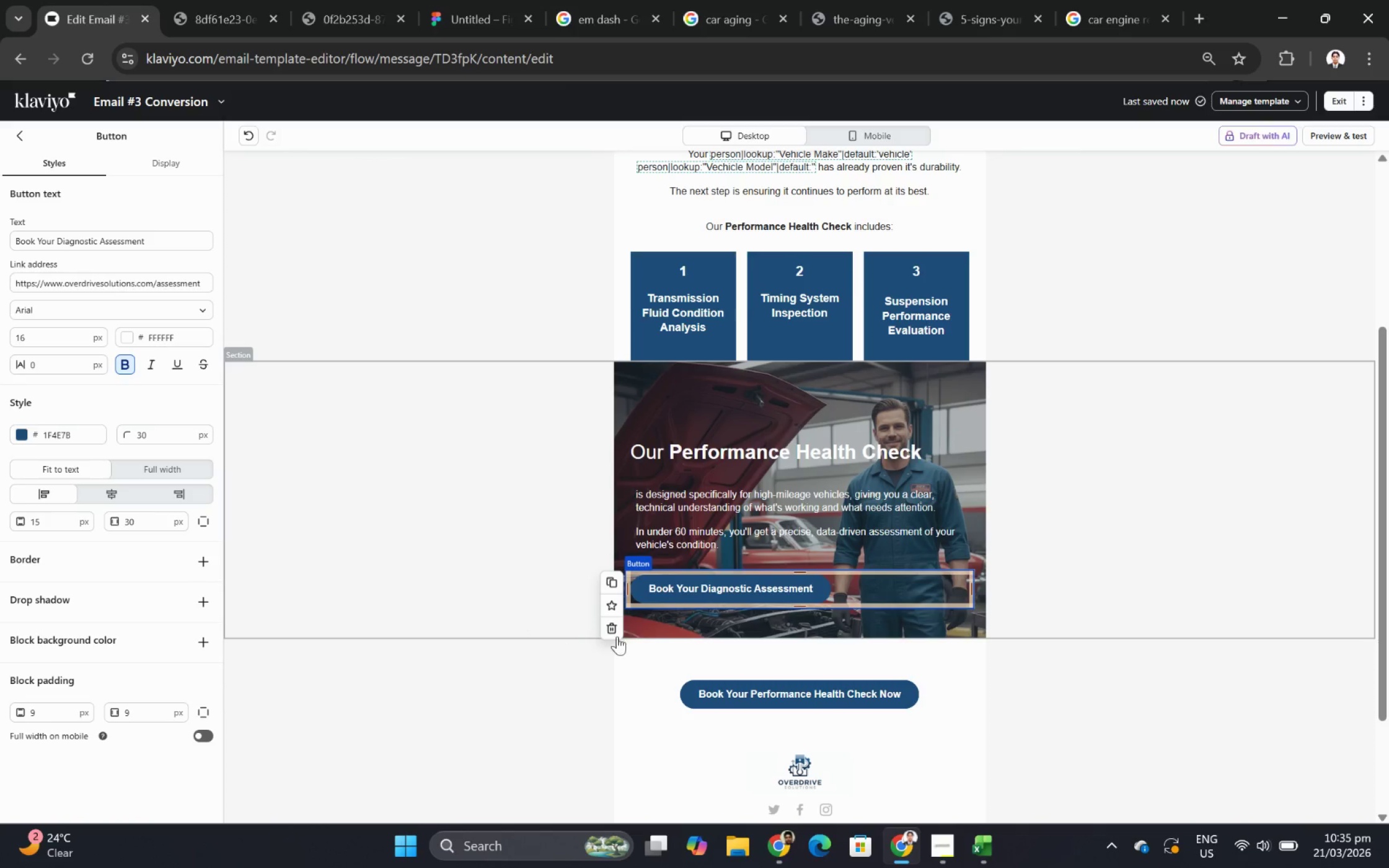 
wait(5.03)
 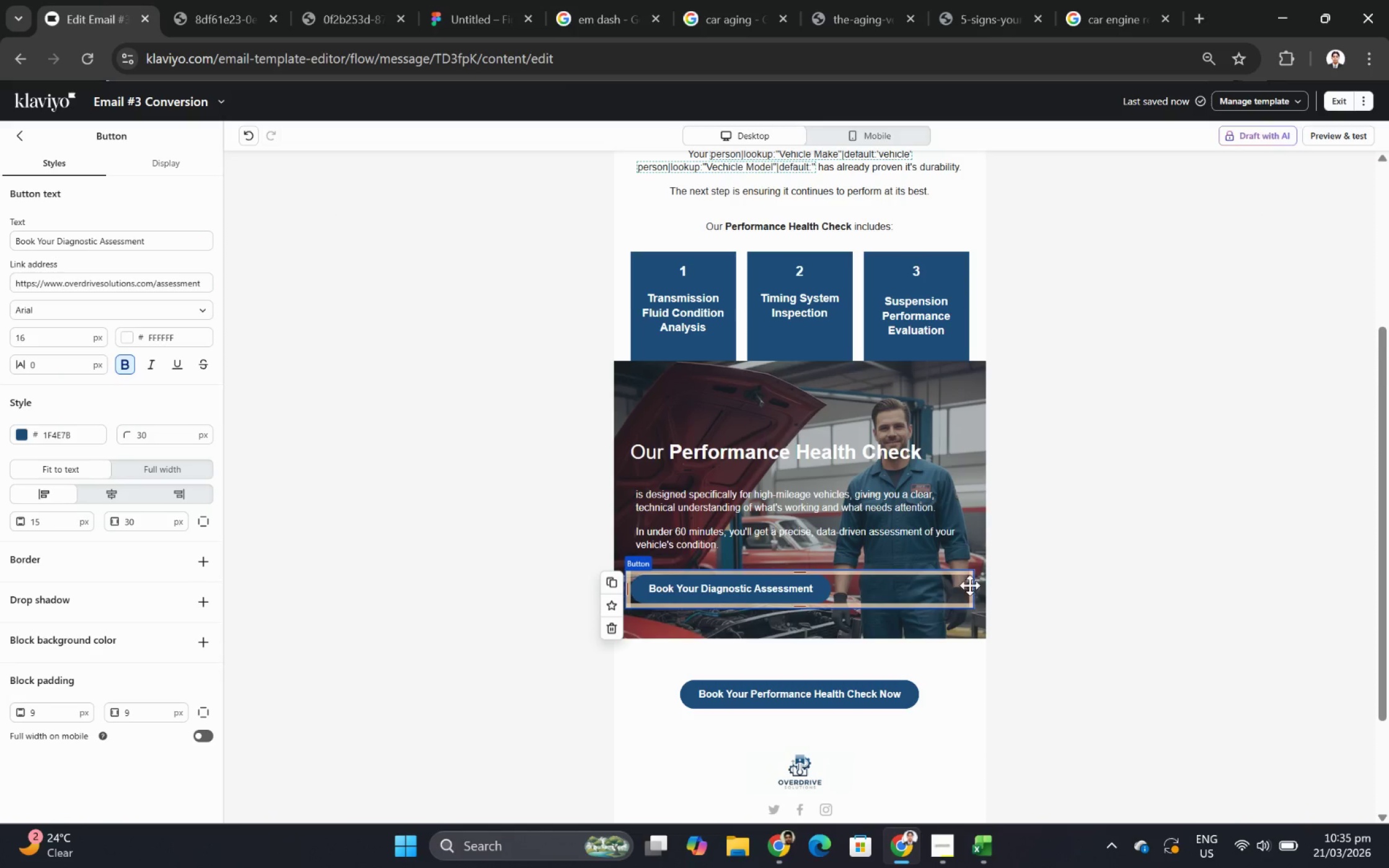 
left_click([915, 702])
 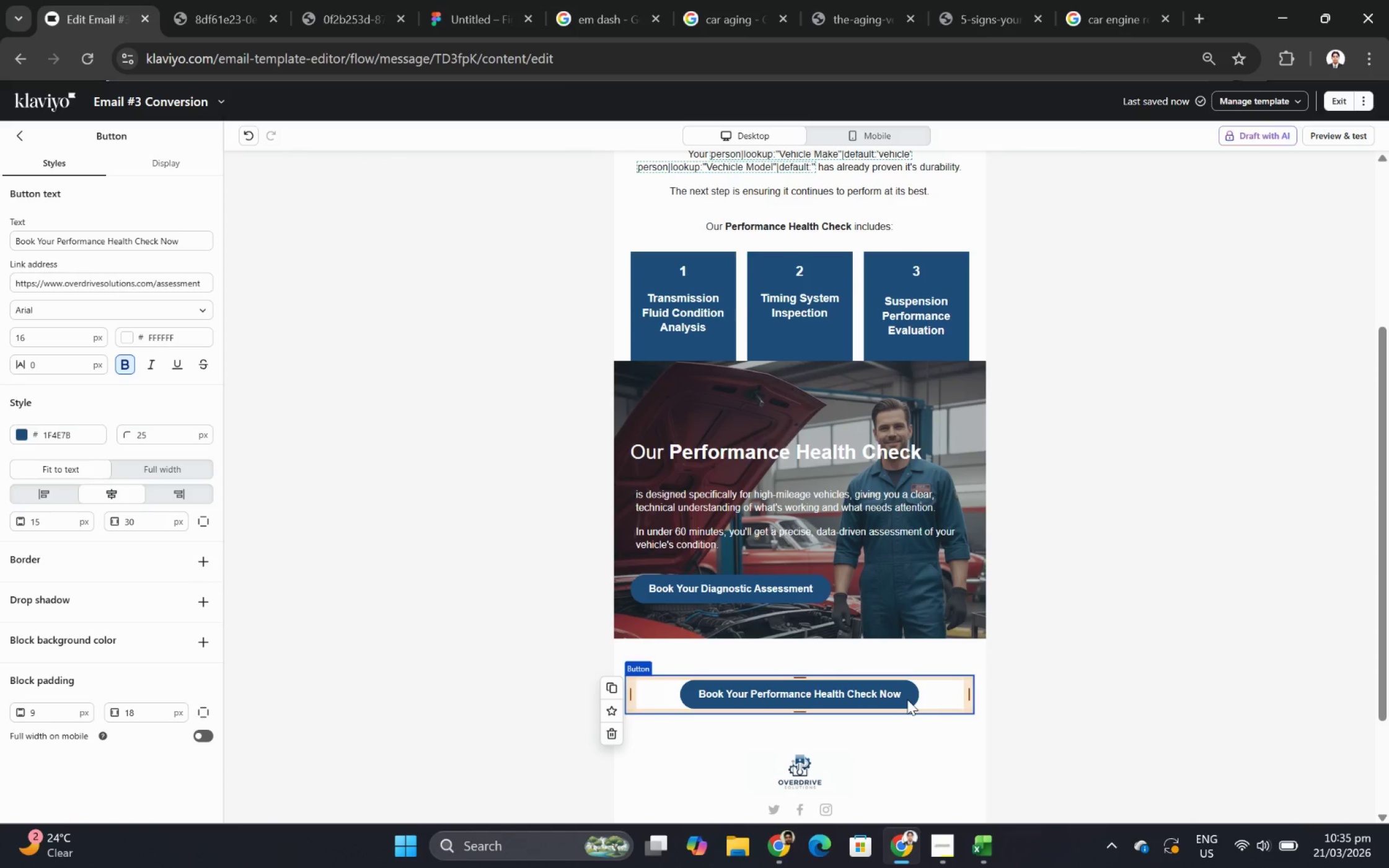 
left_click_drag(start_coordinate=[907, 699], to_coordinate=[902, 592])
 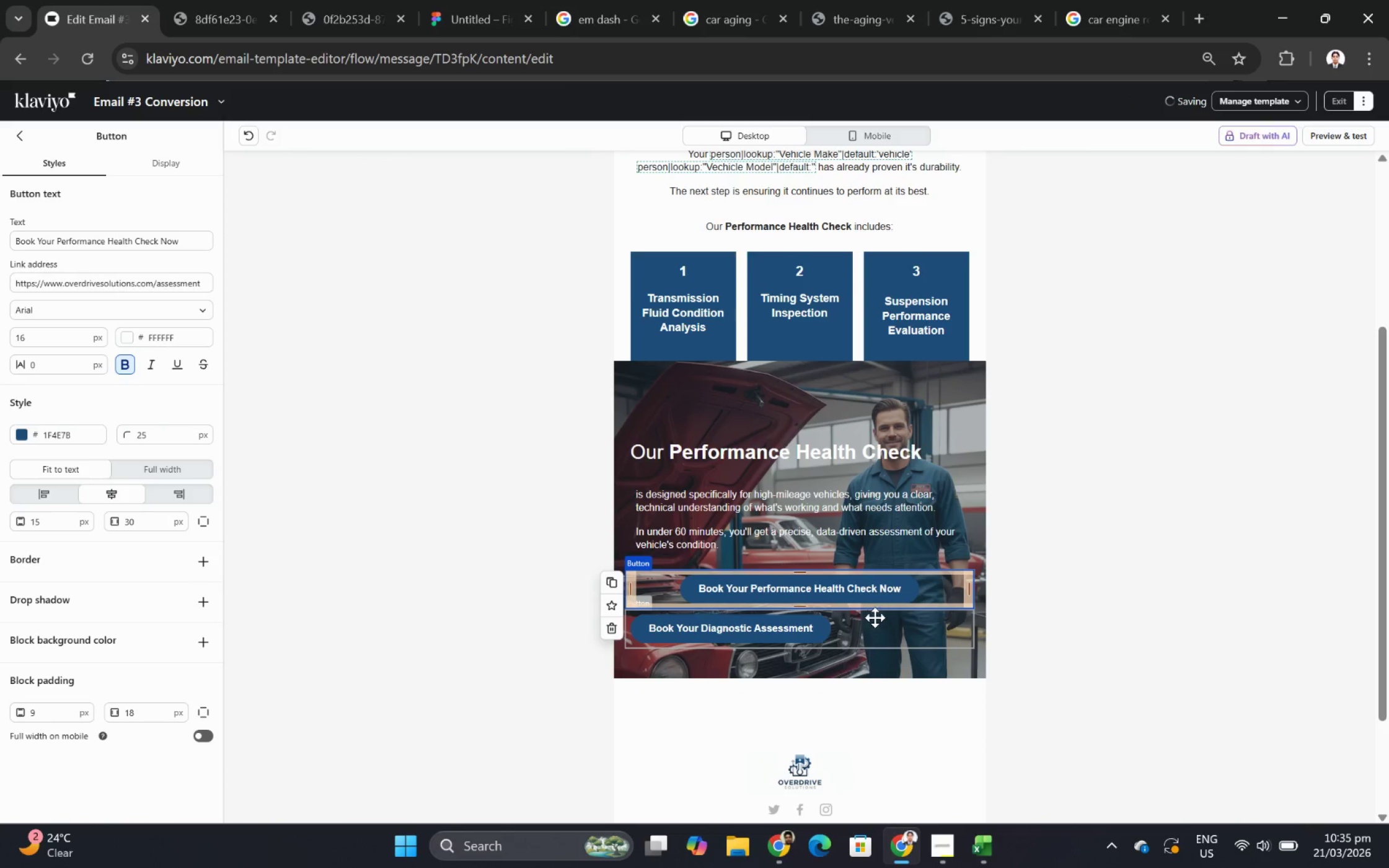 
left_click([875, 629])
 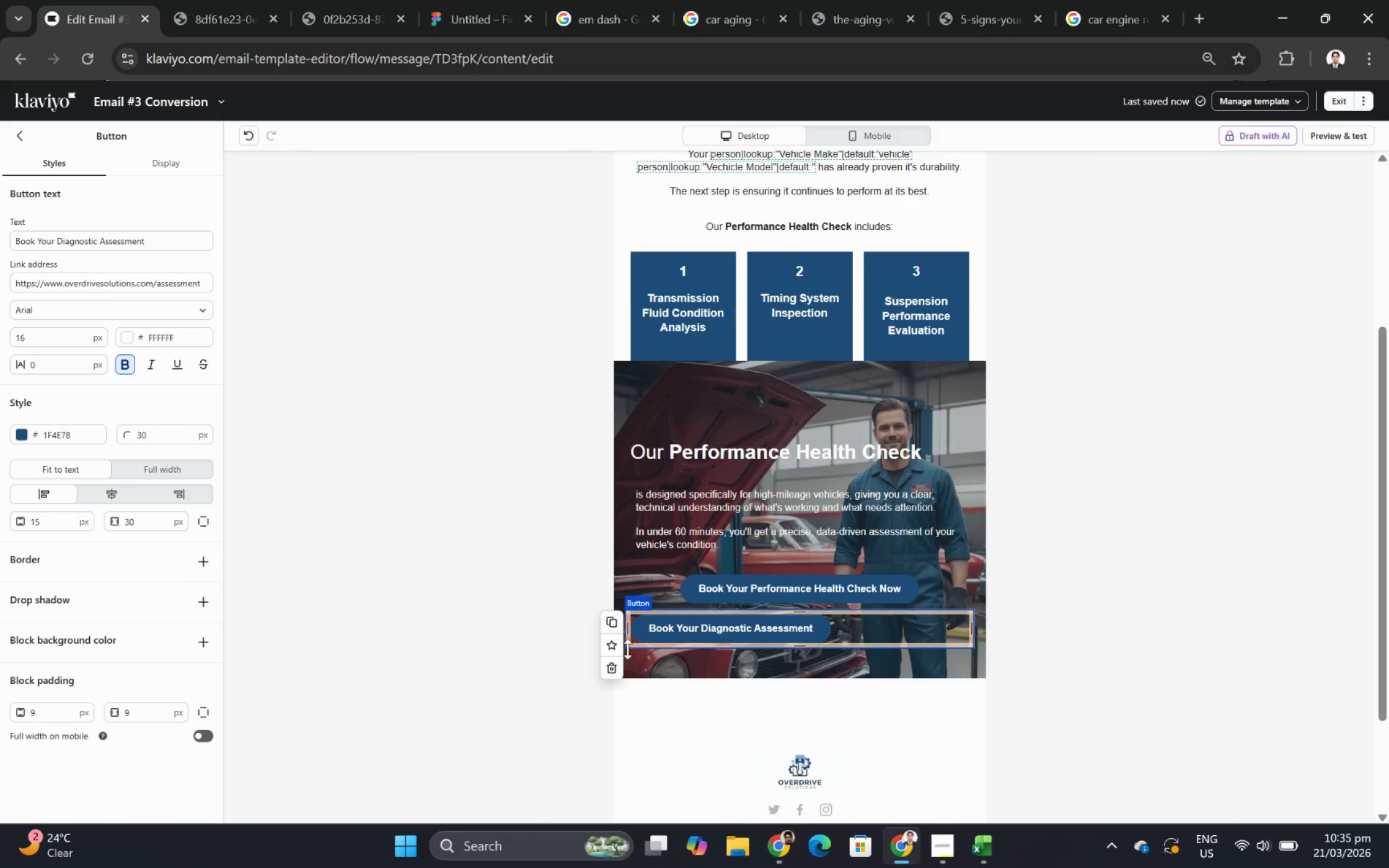 
left_click([617, 668])
 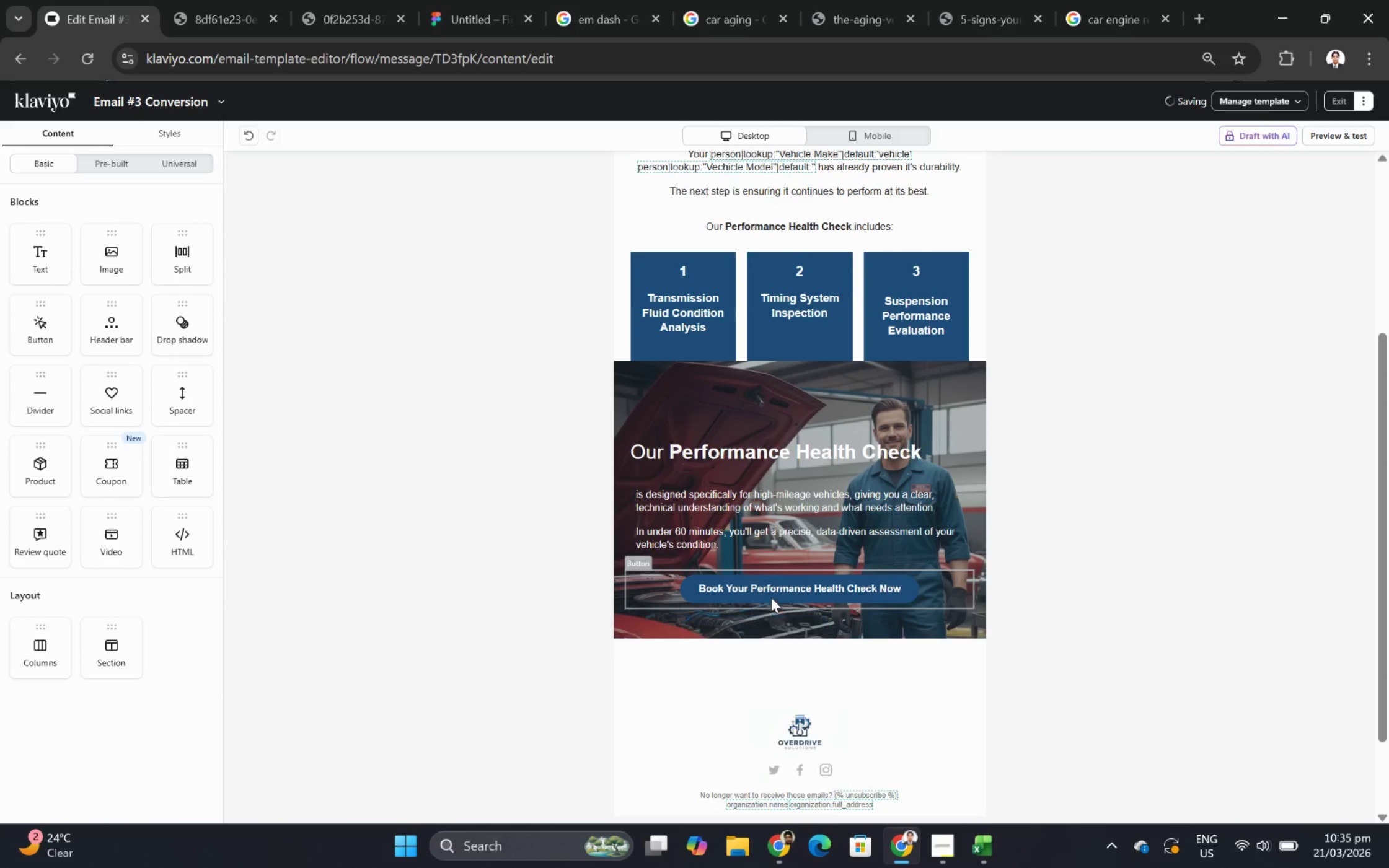 
left_click([773, 594])
 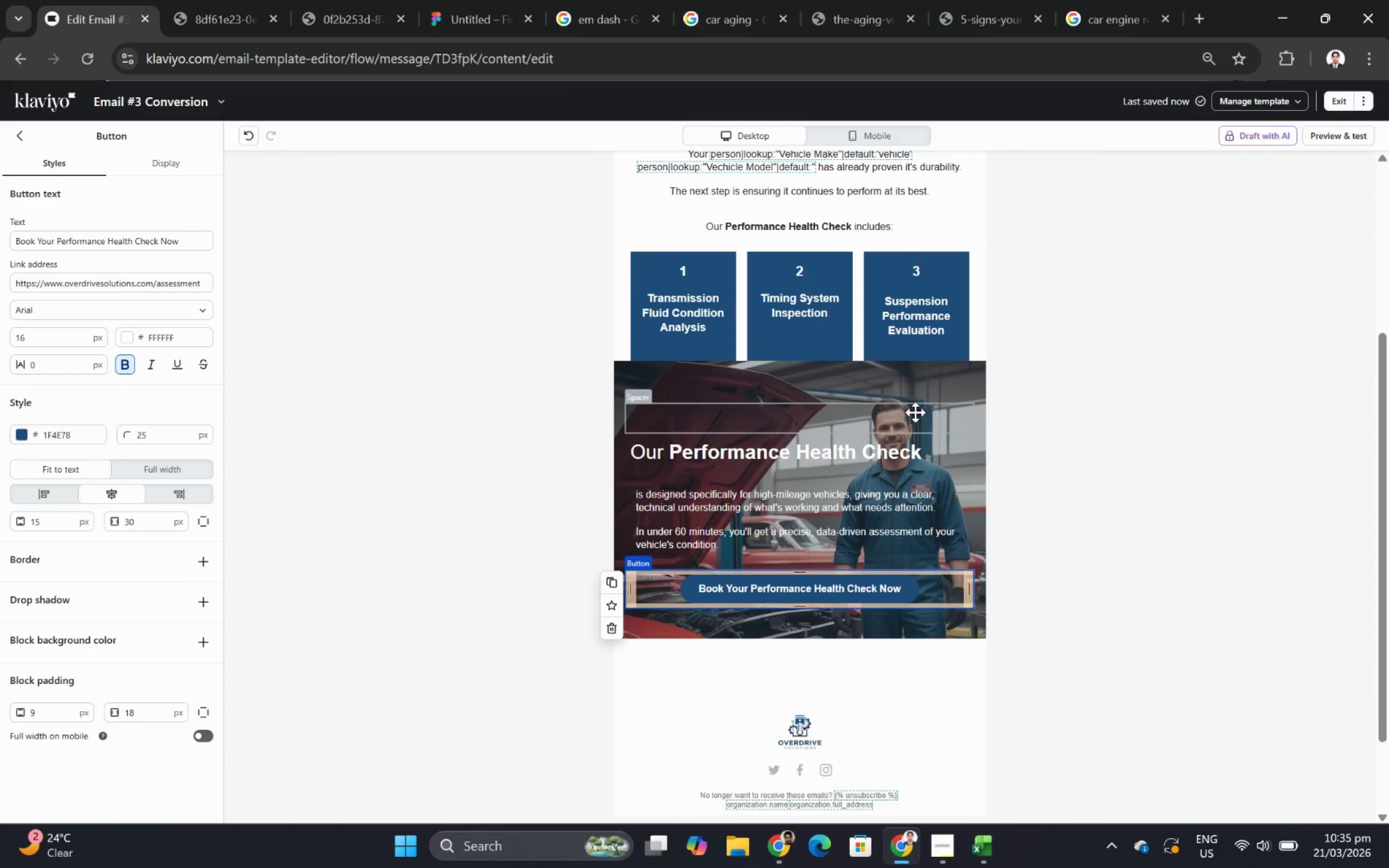 
double_click([865, 502])
 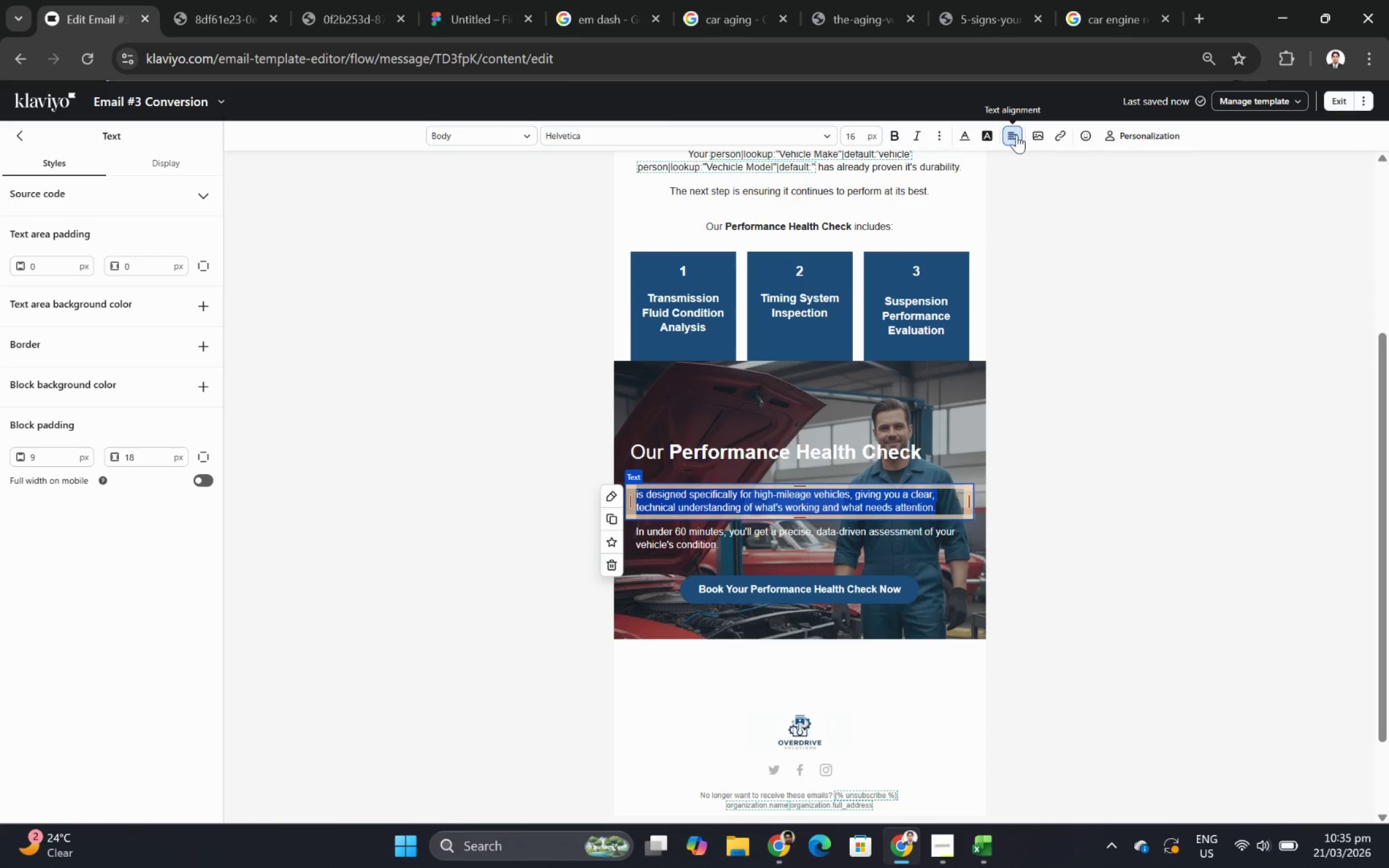 
left_click([1111, 469])
 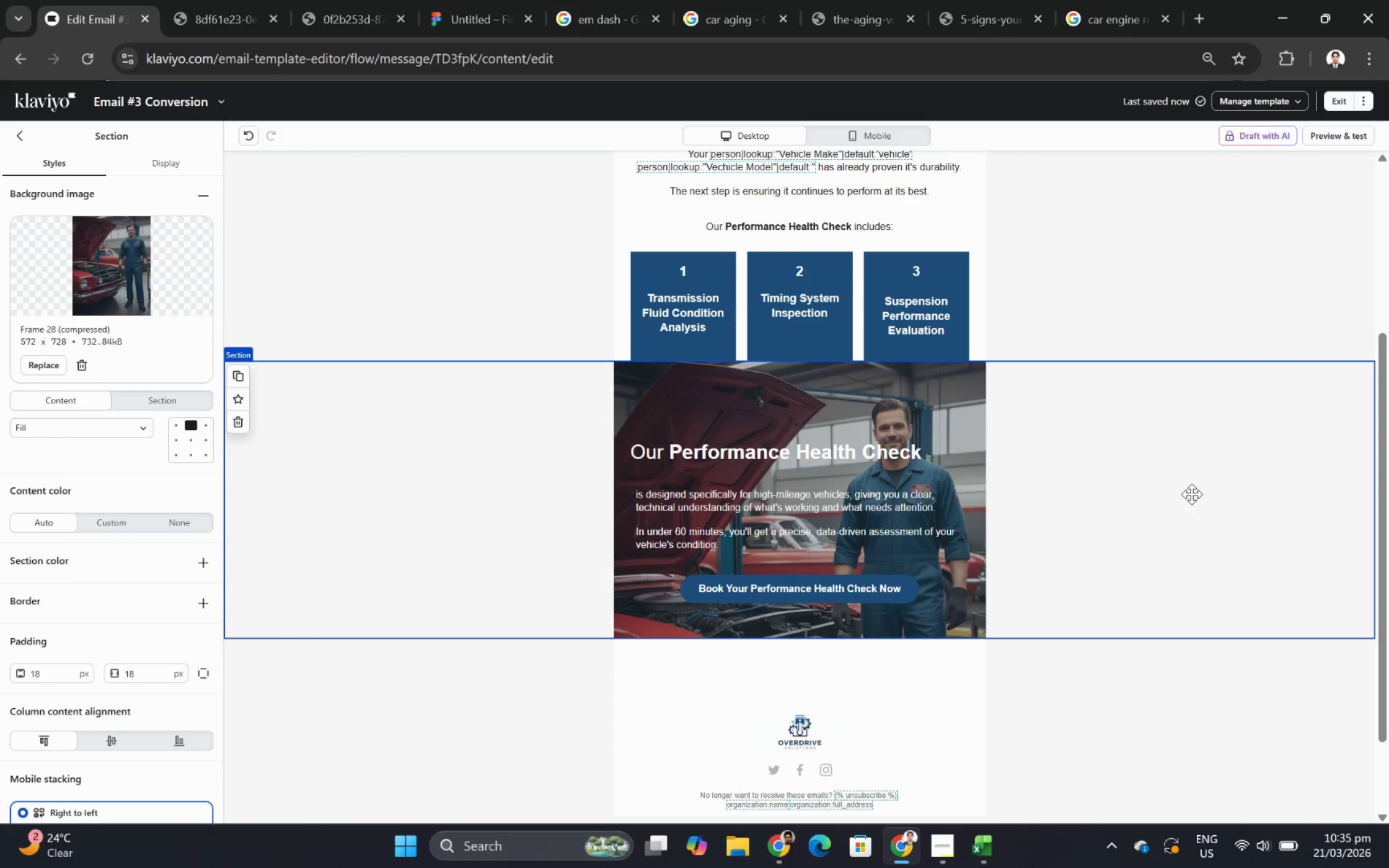 
scroll: coordinate [1166, 493], scroll_direction: up, amount: 1.0
 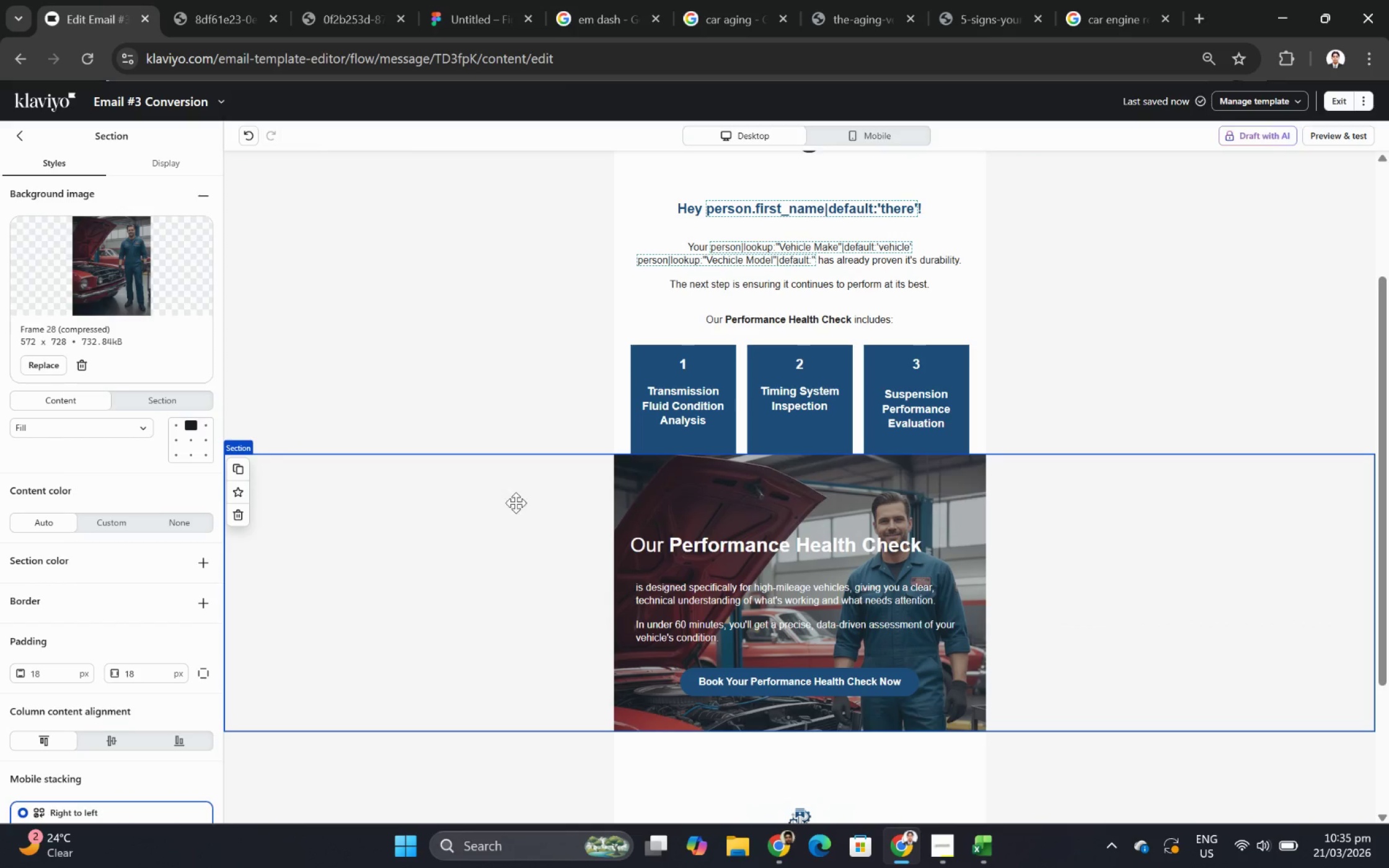 
left_click([506, 503])
 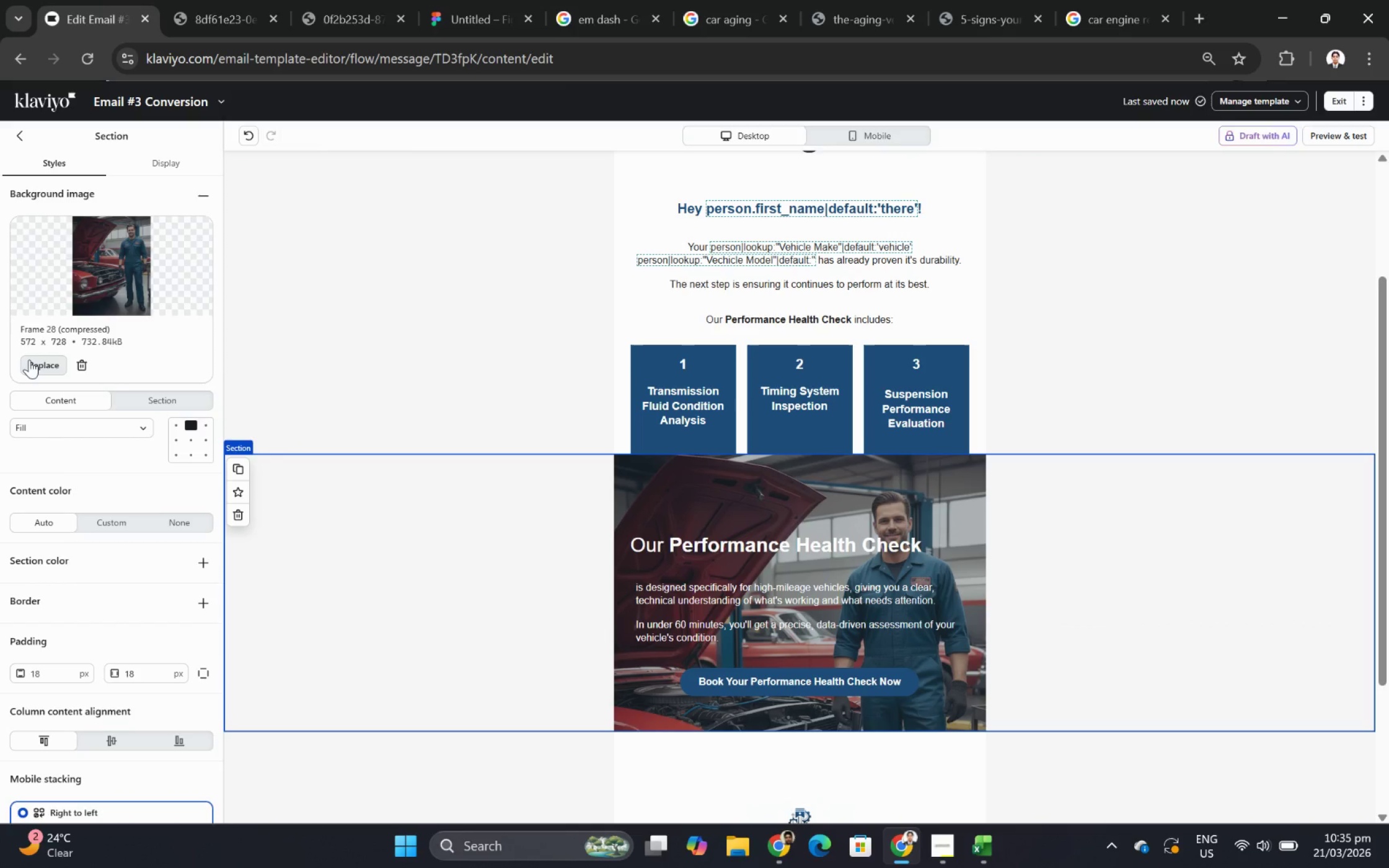 
left_click([29, 359])
 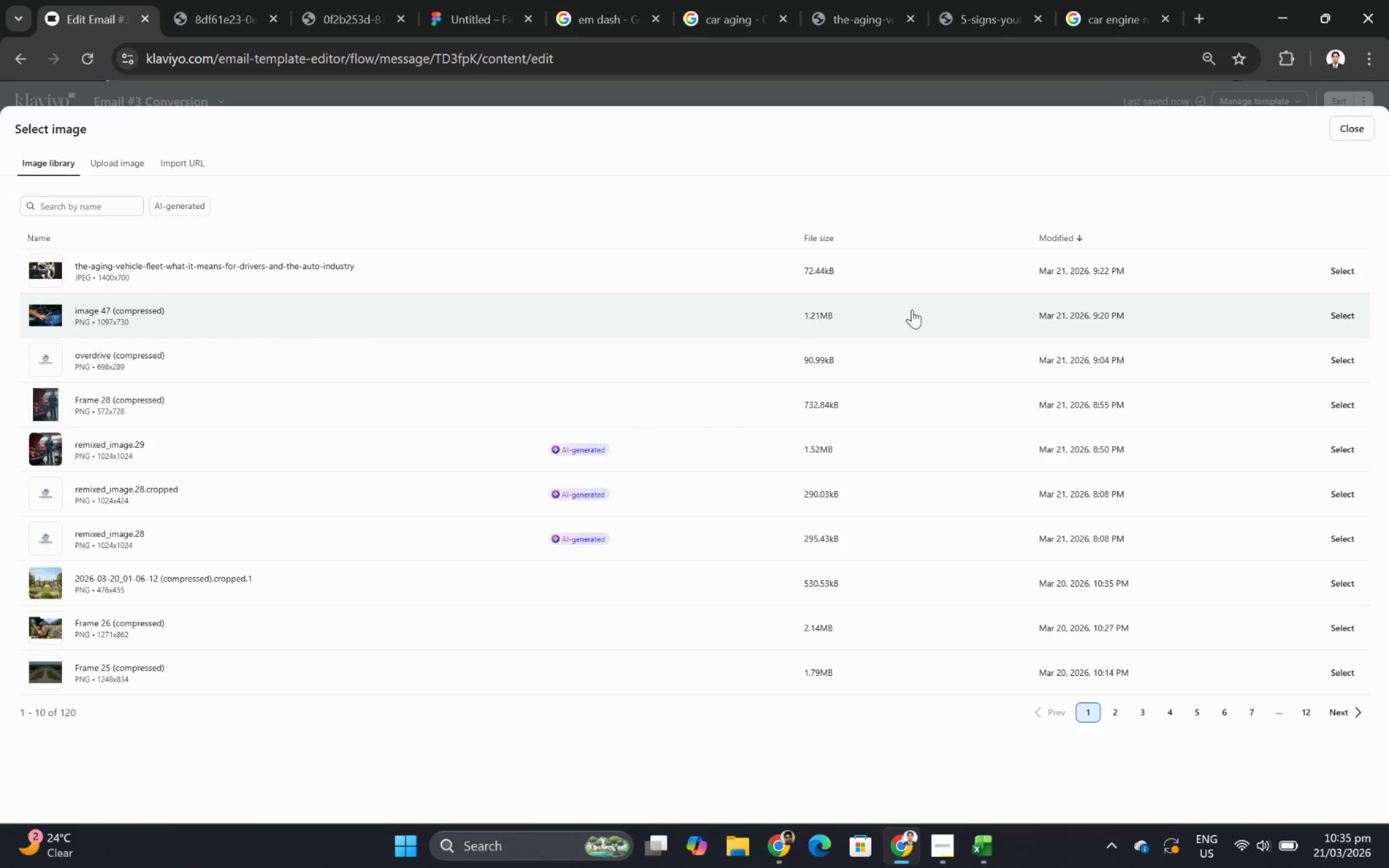 
left_click([1330, 309])
 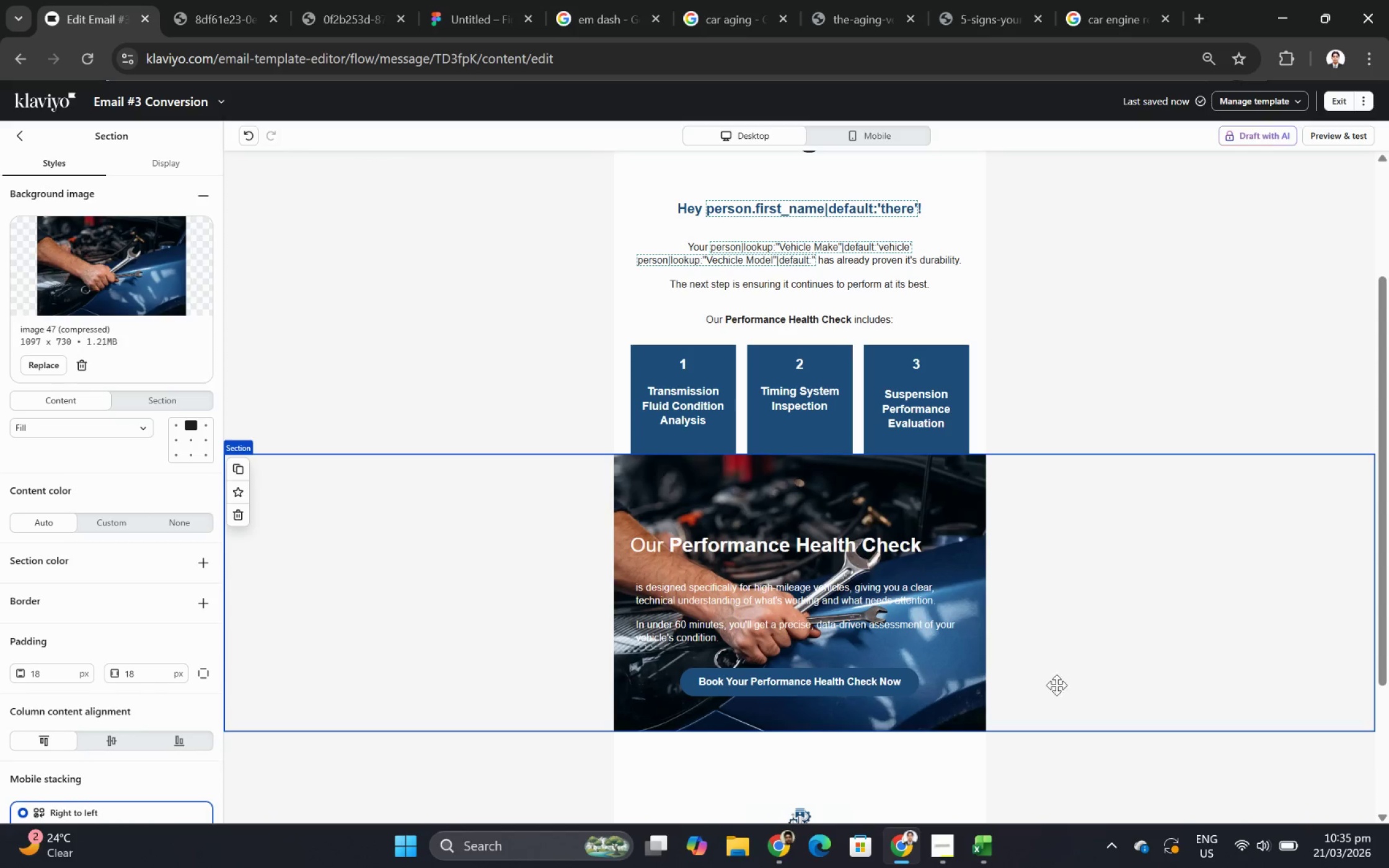 
scroll: coordinate [1069, 670], scroll_direction: down, amount: 2.0
 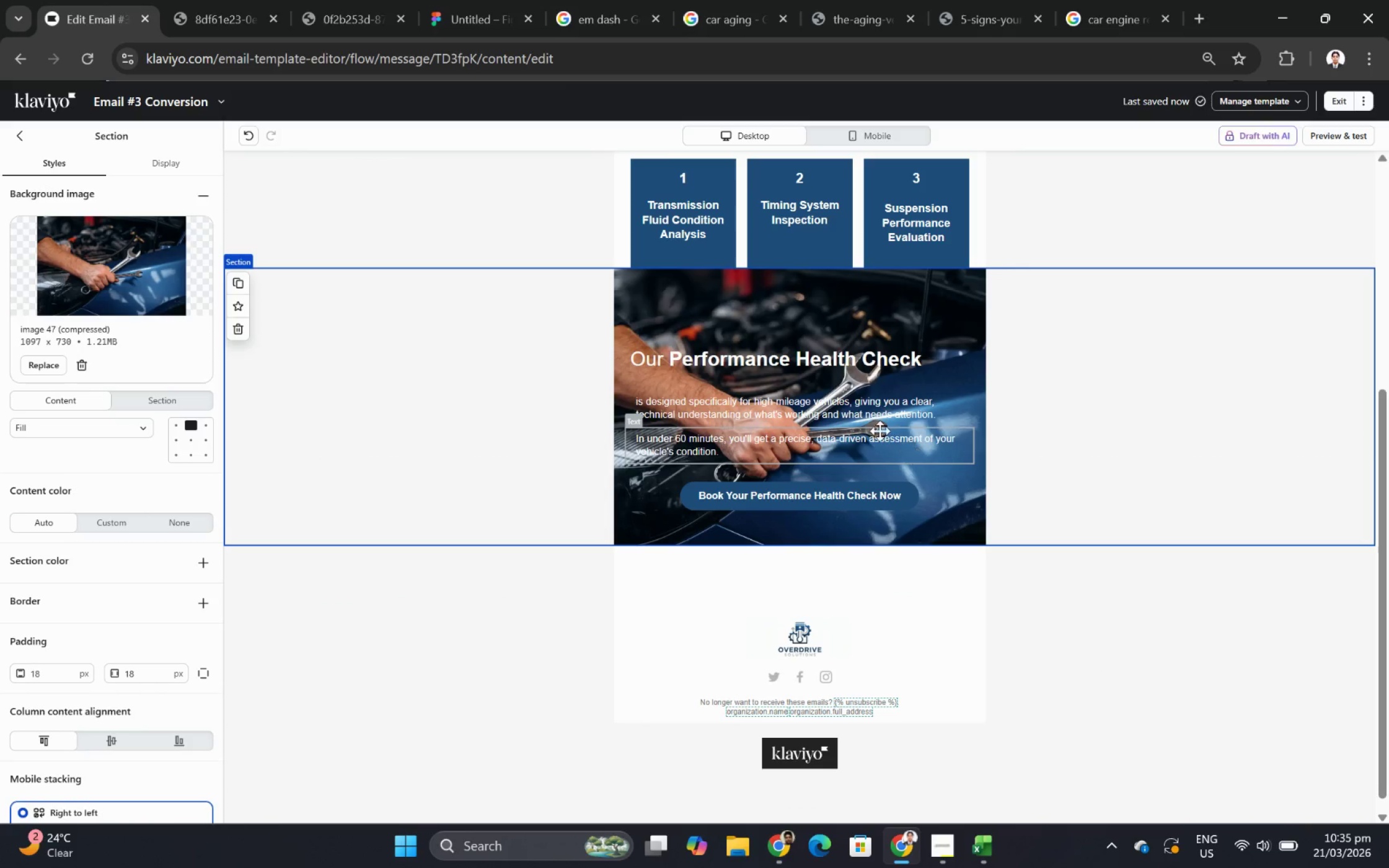 
double_click([872, 423])
 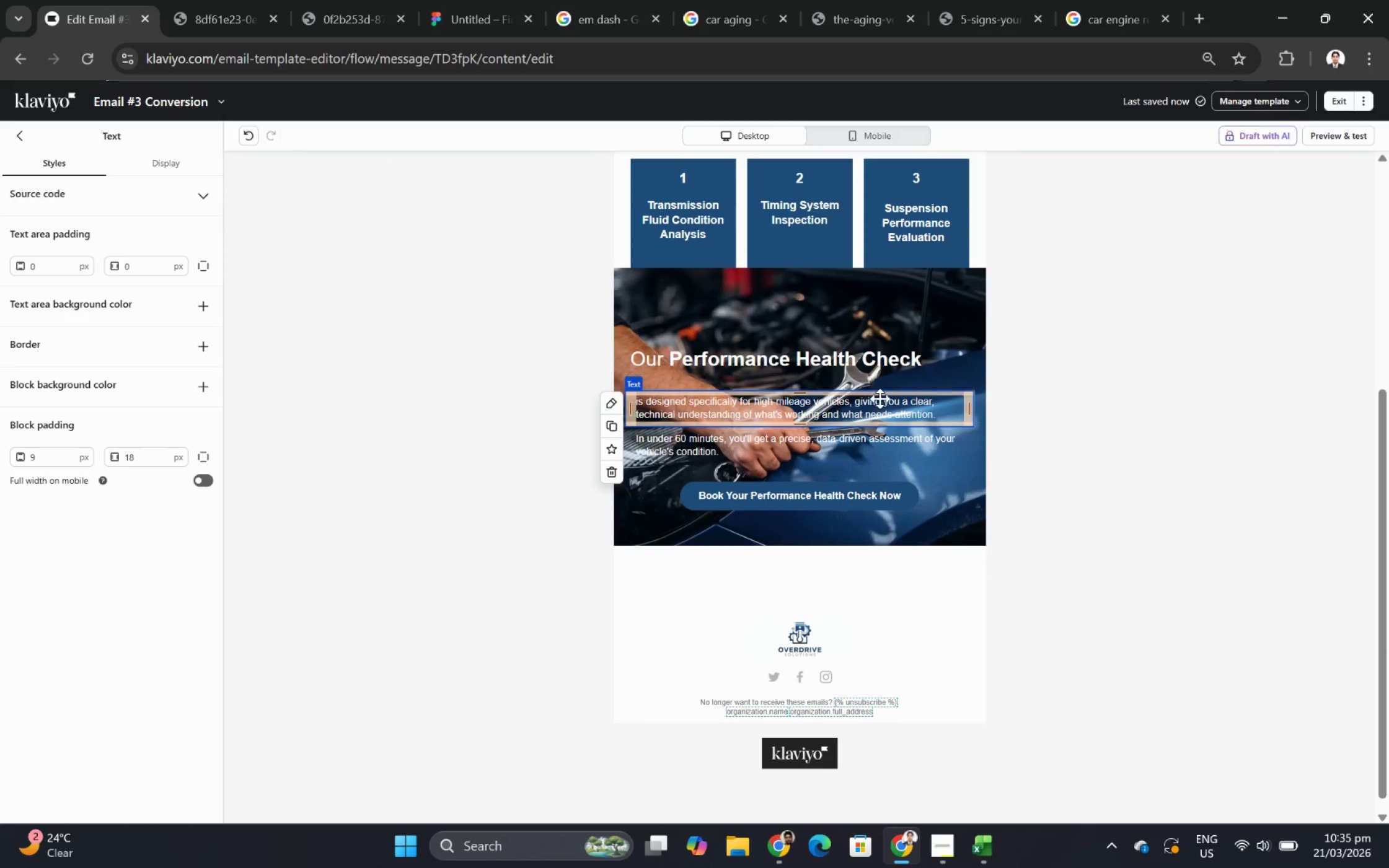 
double_click([880, 403])
 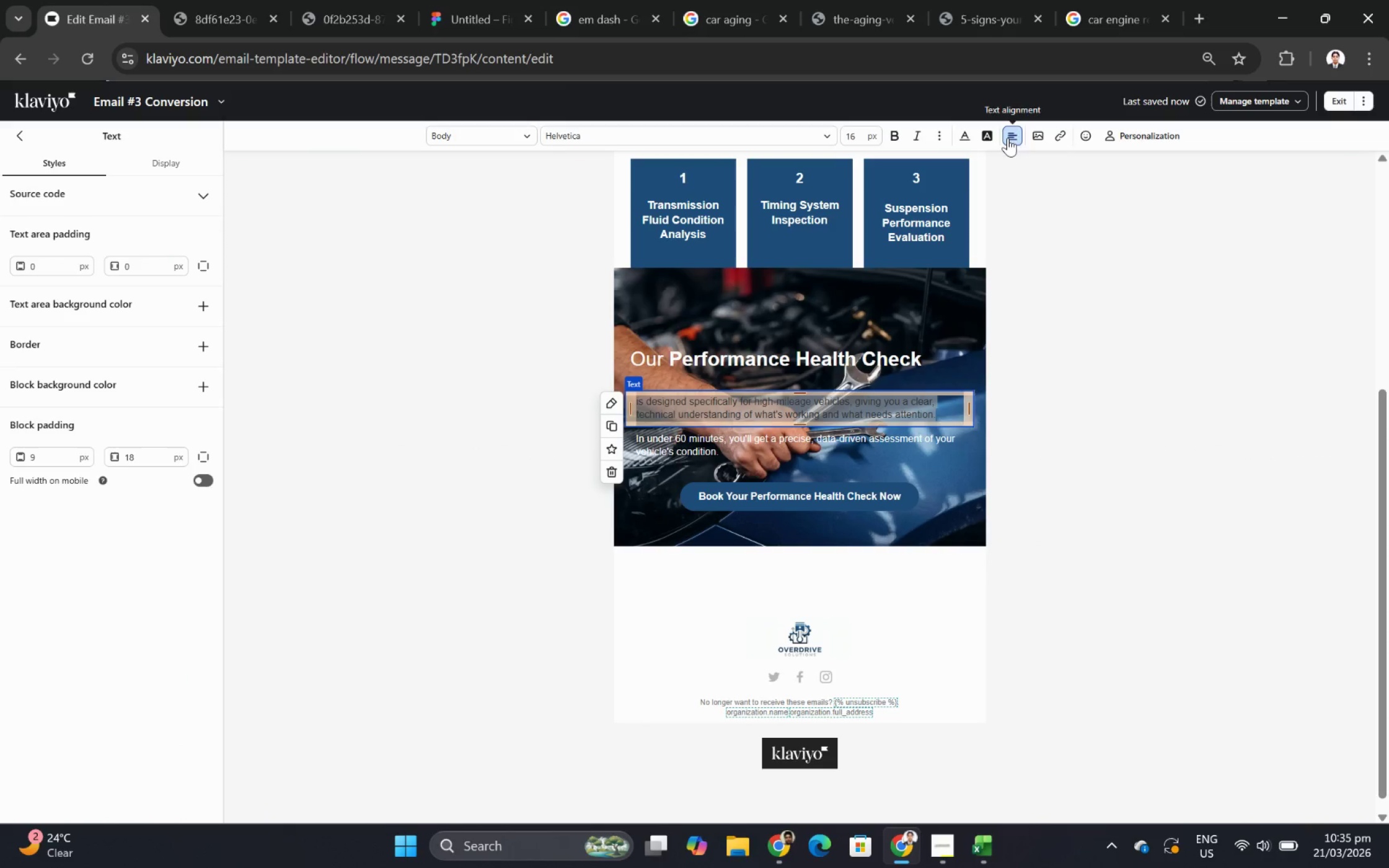 
left_click([1039, 160])
 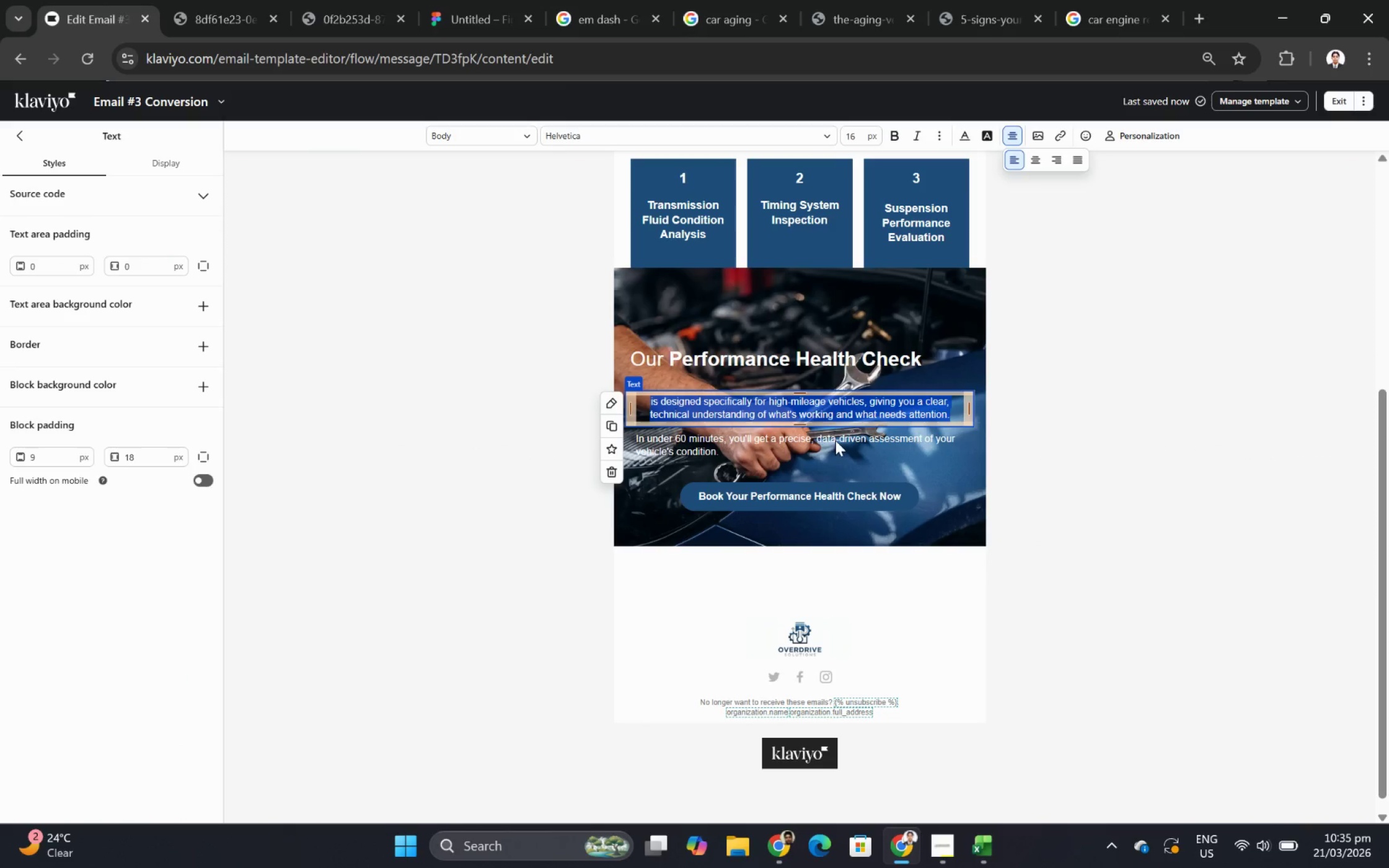 
double_click([835, 440])
 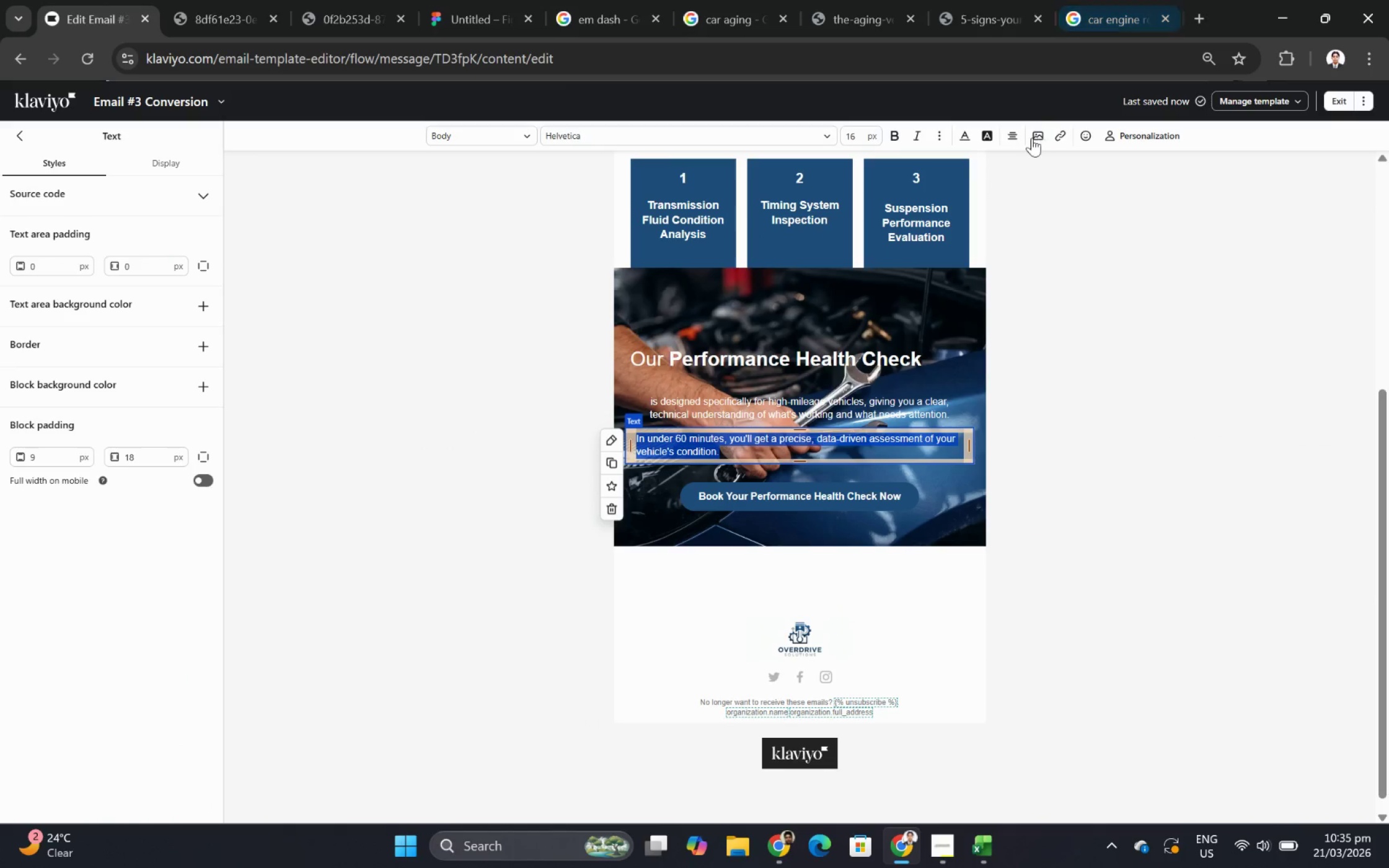 
left_click([1012, 136])
 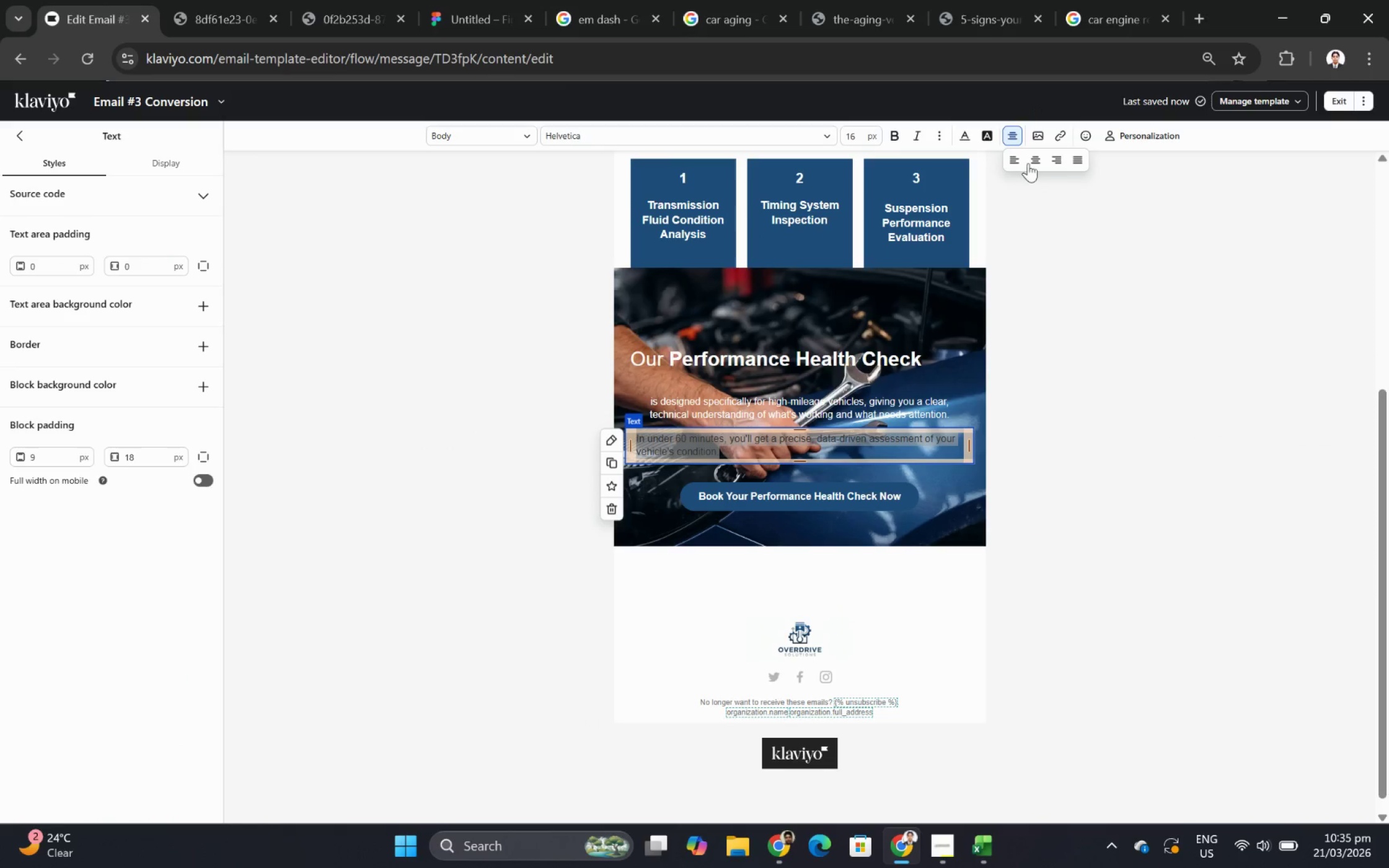 
left_click([1033, 162])
 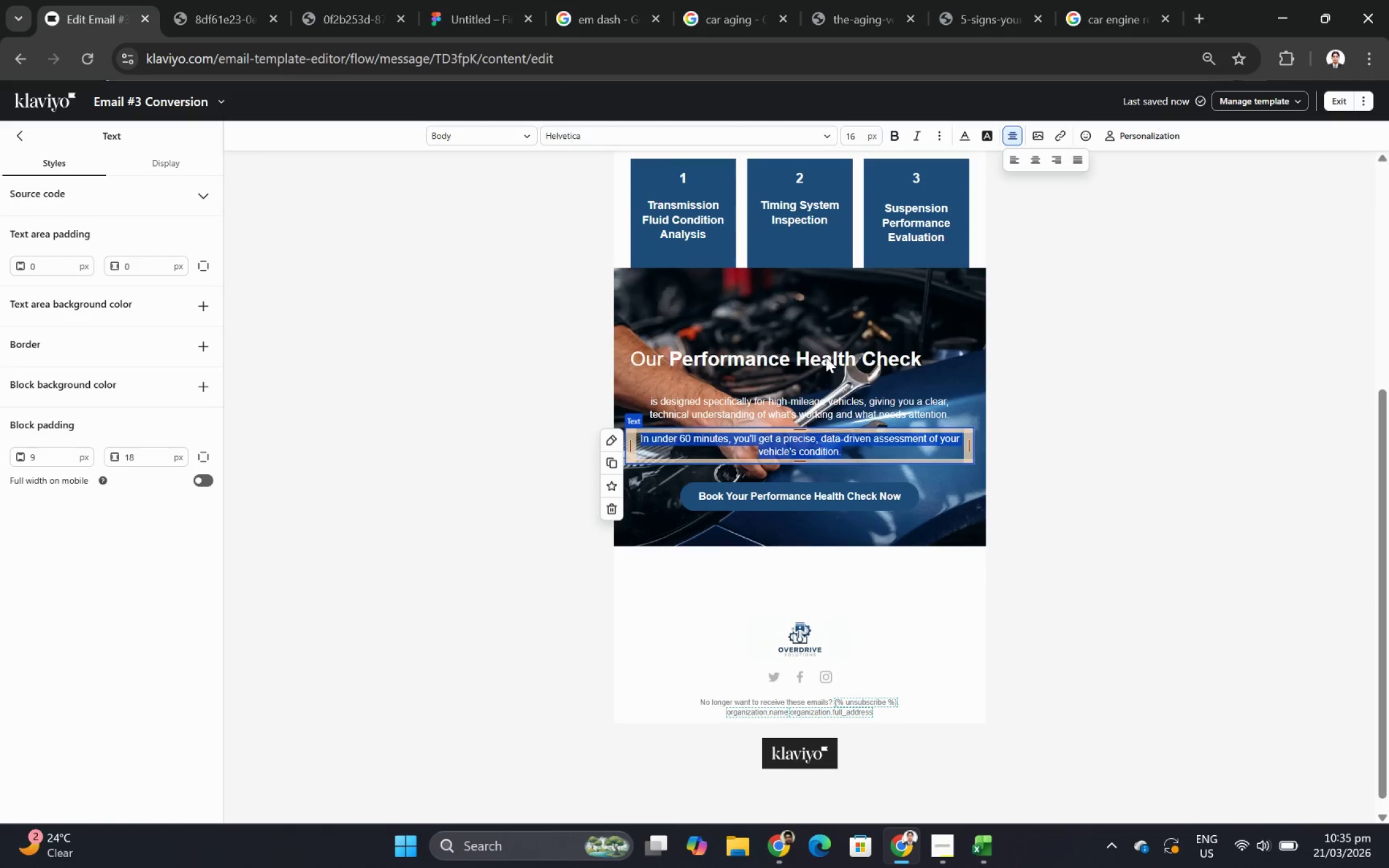 
double_click([826, 357])
 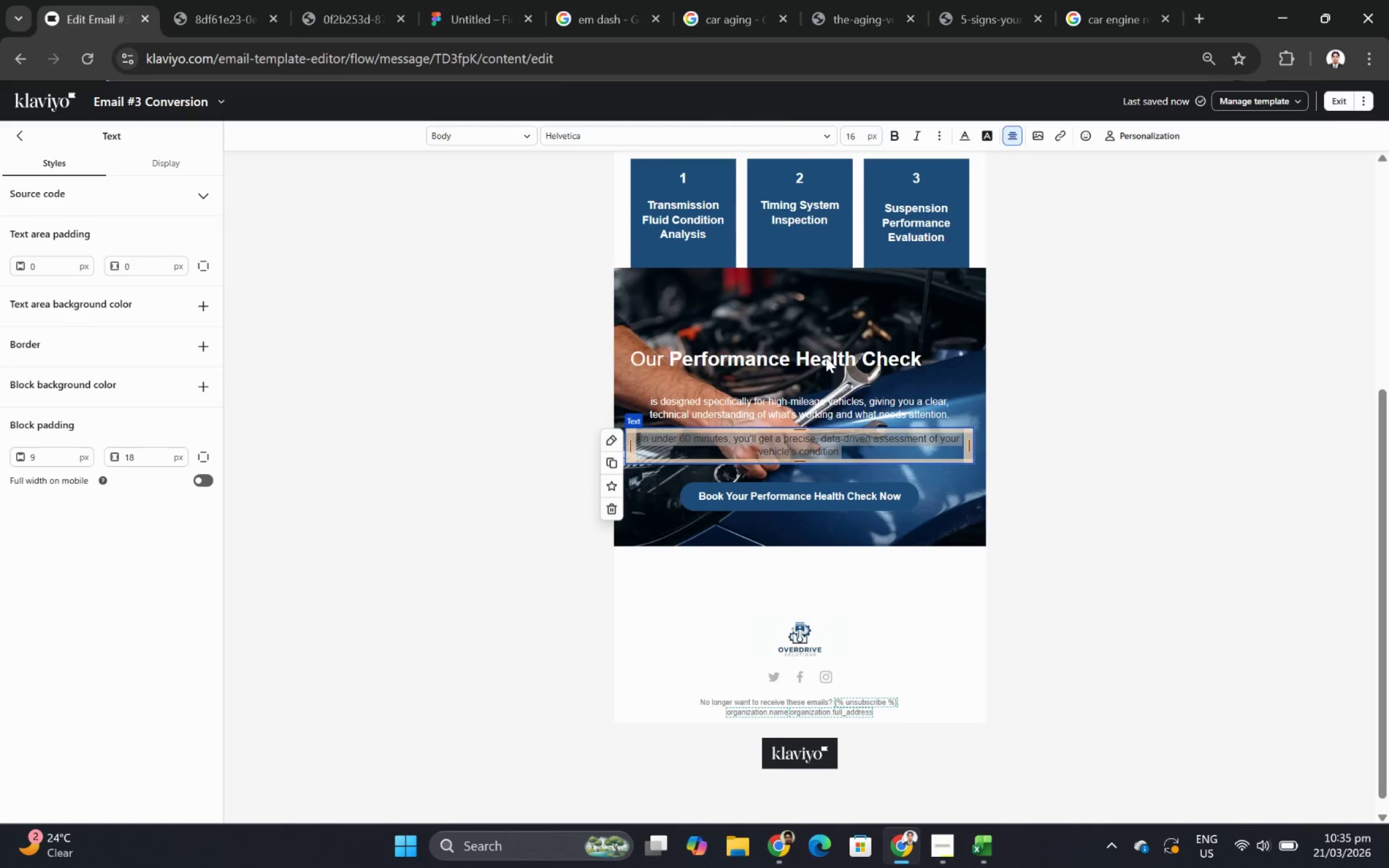 
triple_click([826, 357])
 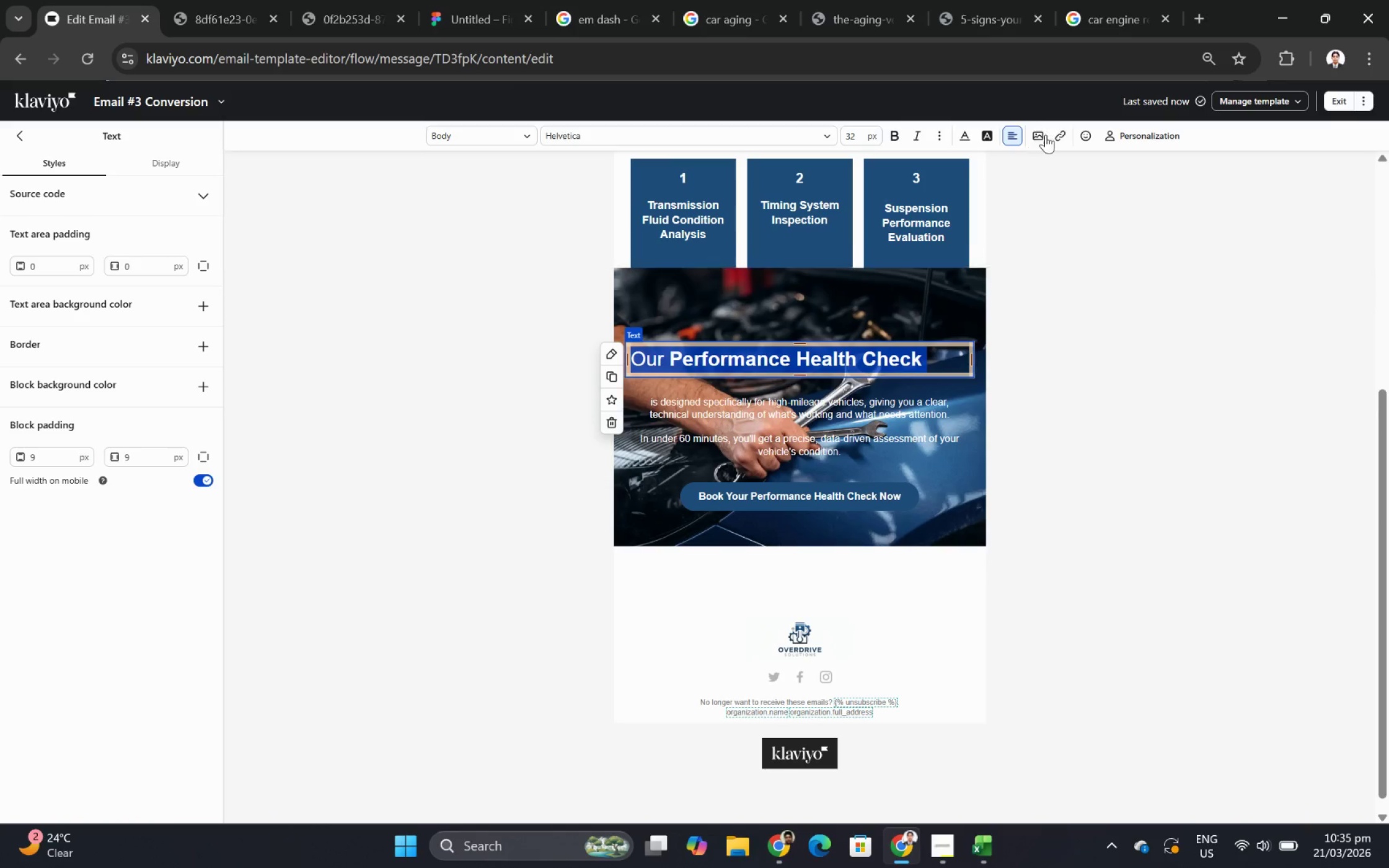 
left_click([1012, 136])
 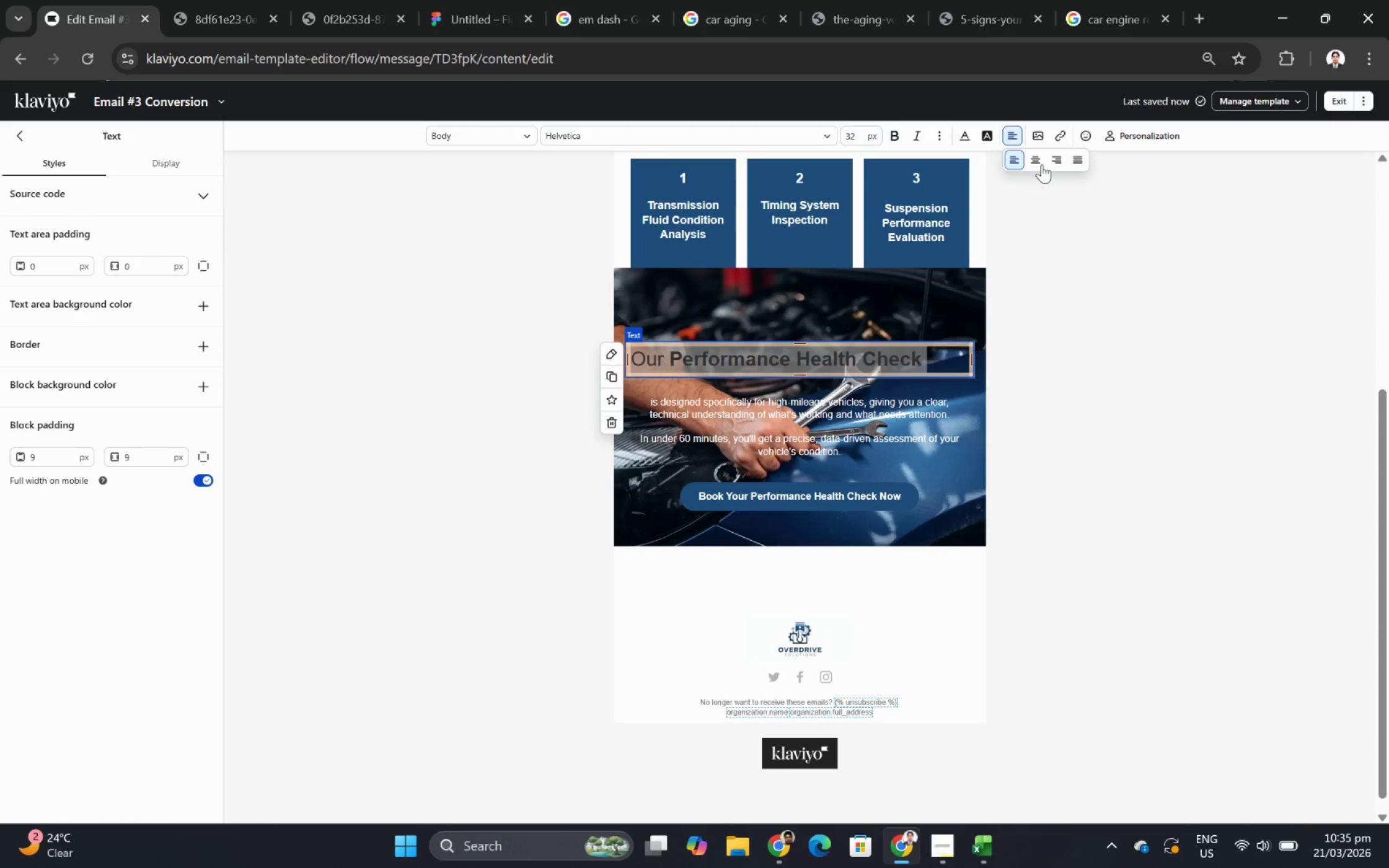 
left_click([1033, 158])
 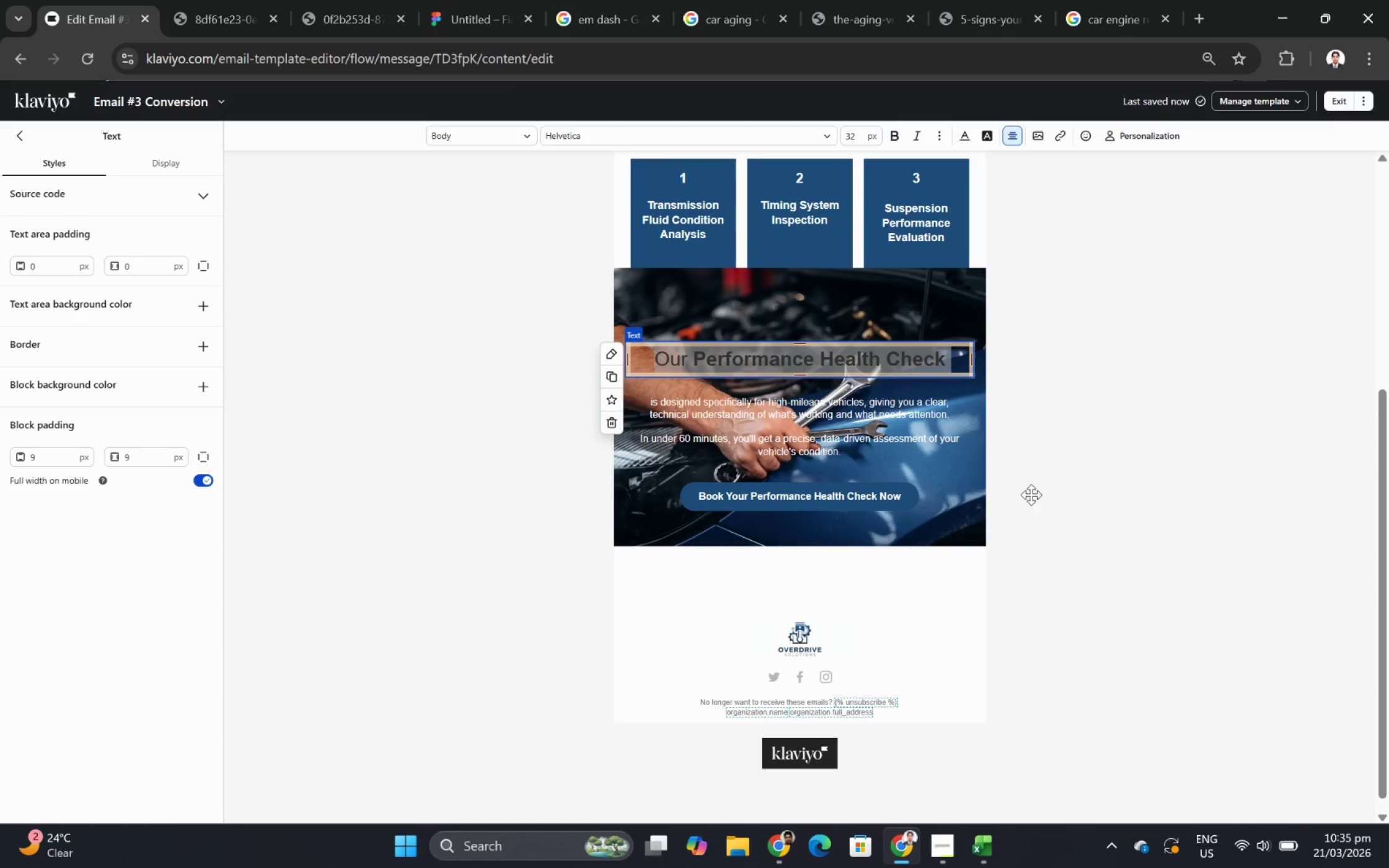 
double_click([961, 642])
 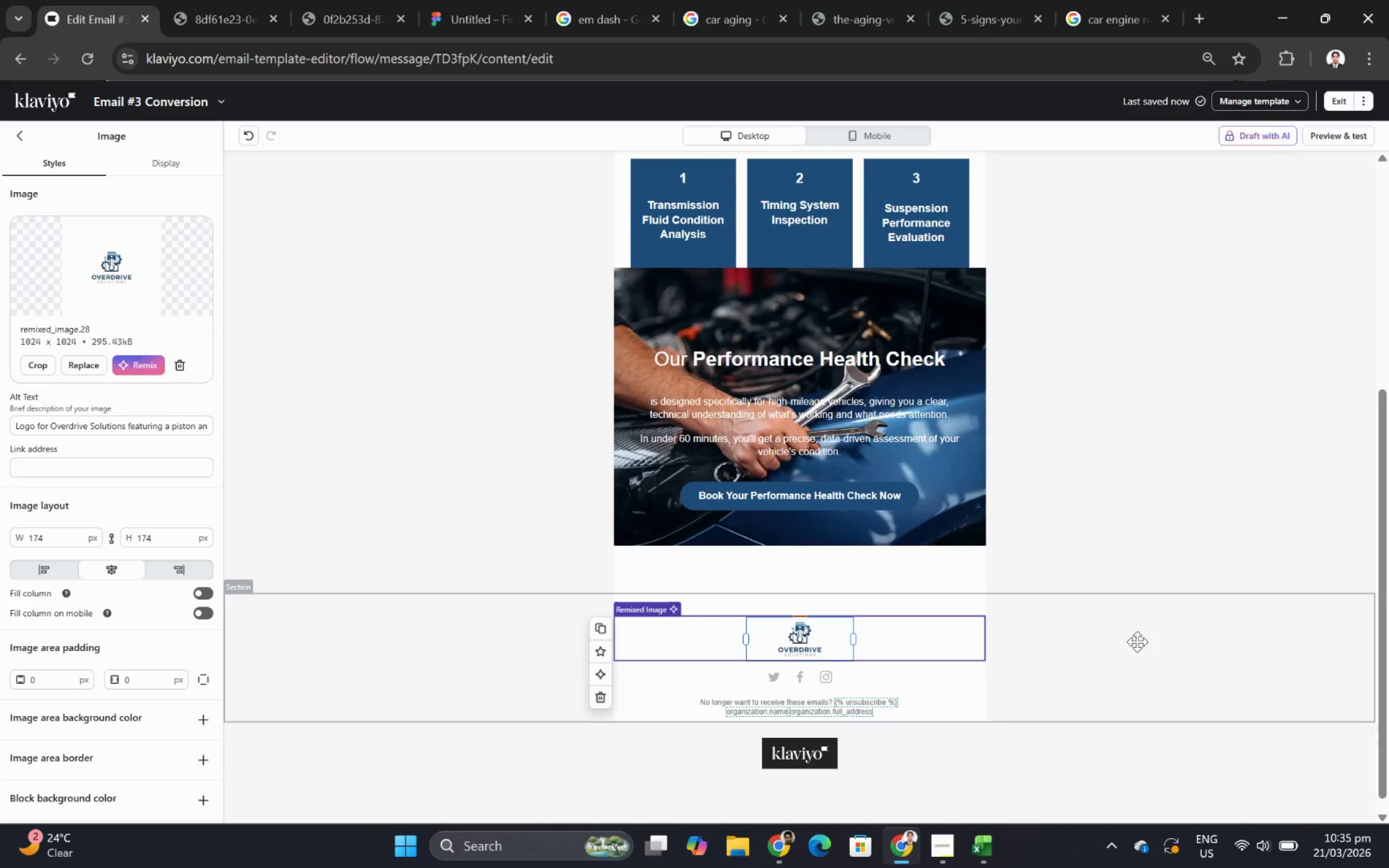 
scroll: coordinate [1136, 625], scroll_direction: up, amount: 1.0
 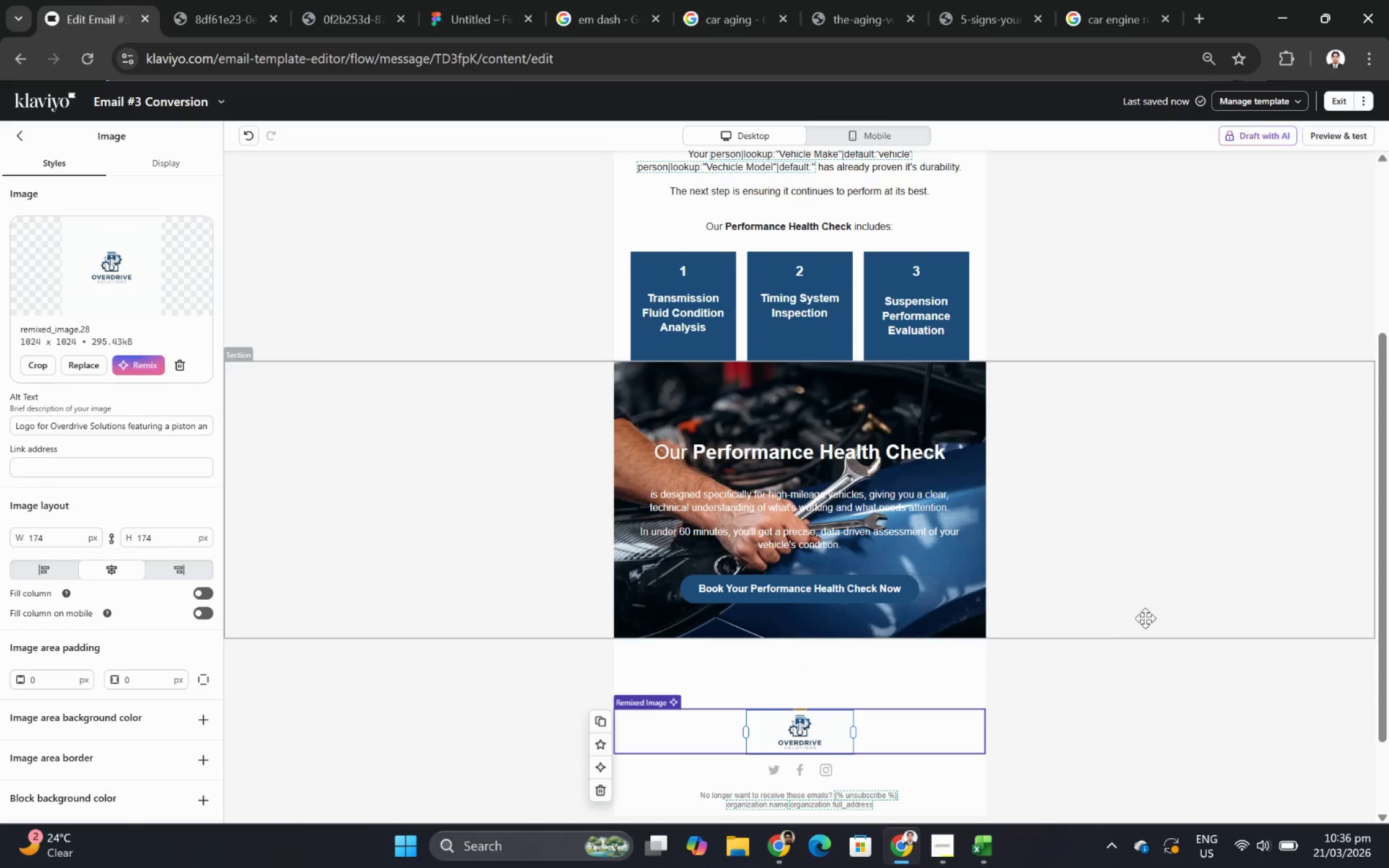 
left_click([1178, 721])
 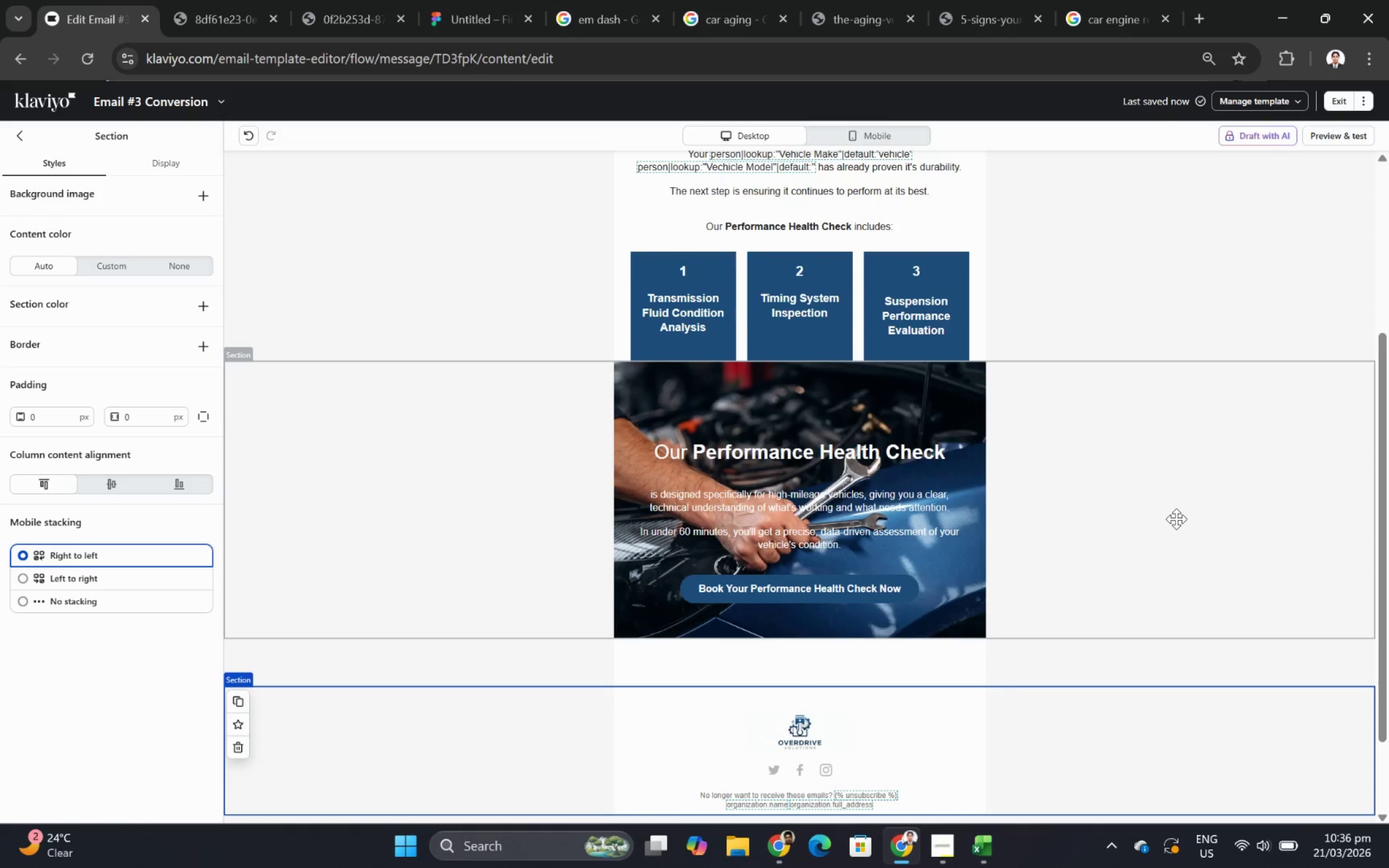 
scroll: coordinate [1140, 516], scroll_direction: up, amount: 2.0
 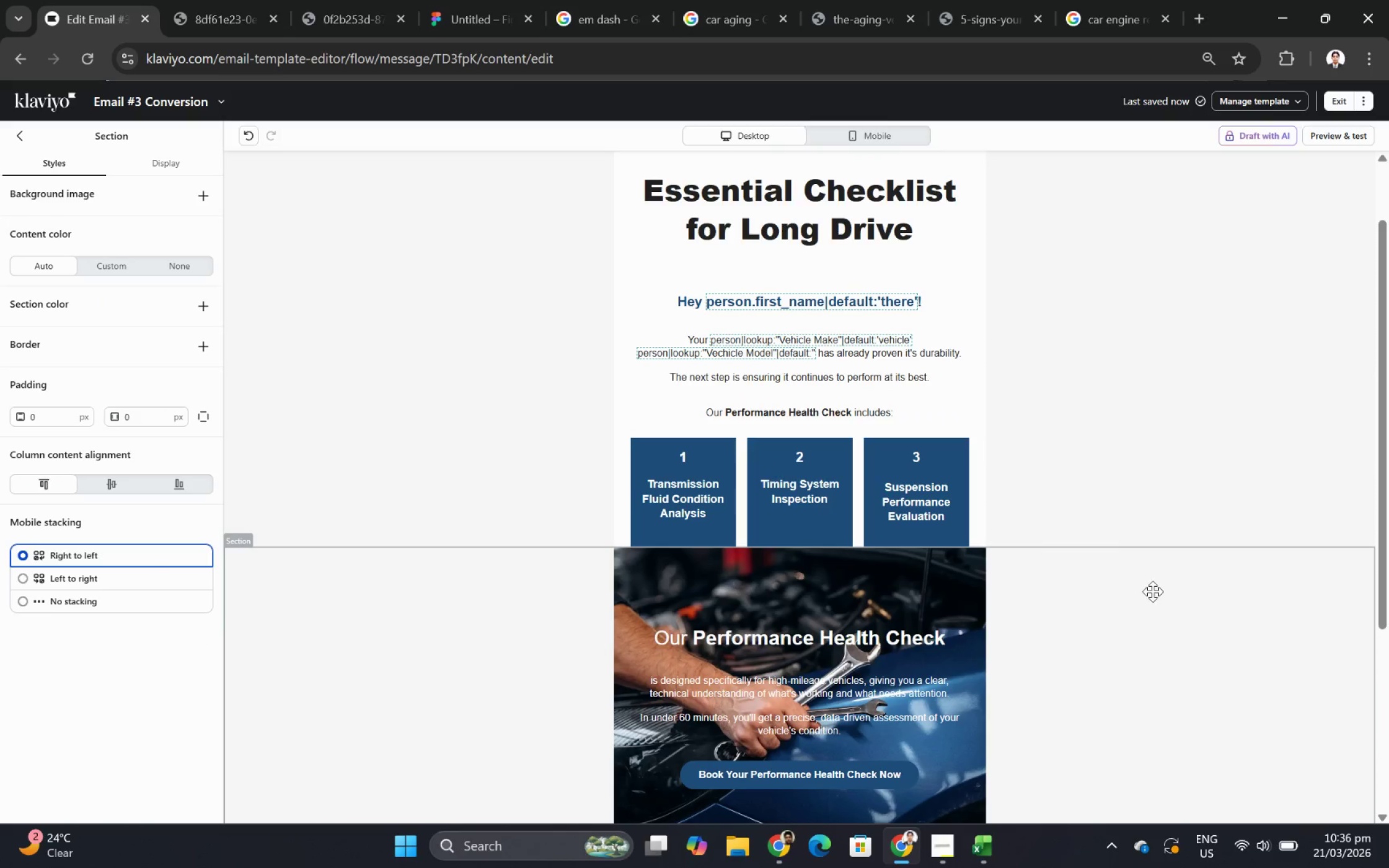 
scroll: coordinate [1152, 591], scroll_direction: down, amount: 3.0
 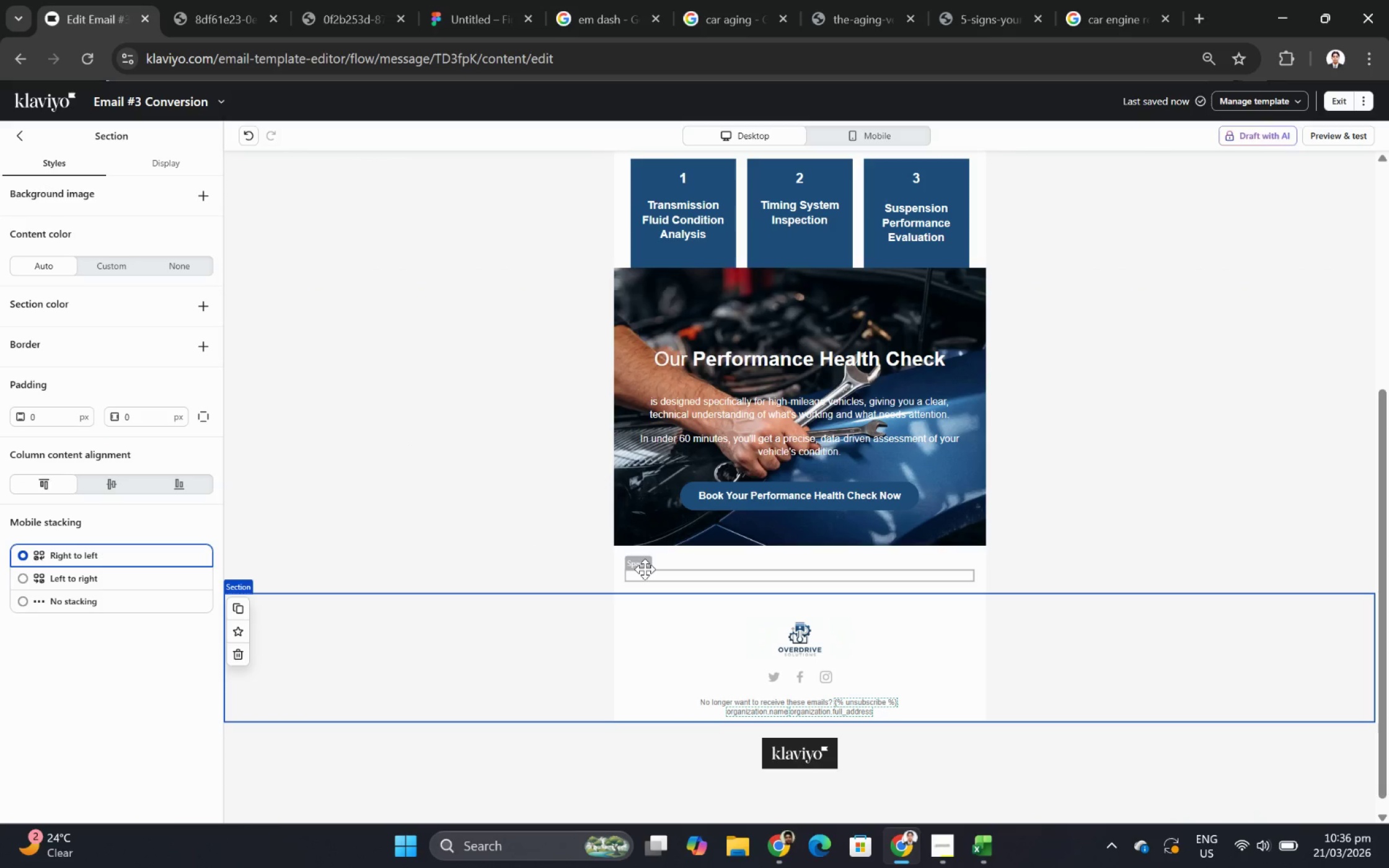 
left_click_drag(start_coordinate=[513, 568], to_coordinate=[507, 324])
 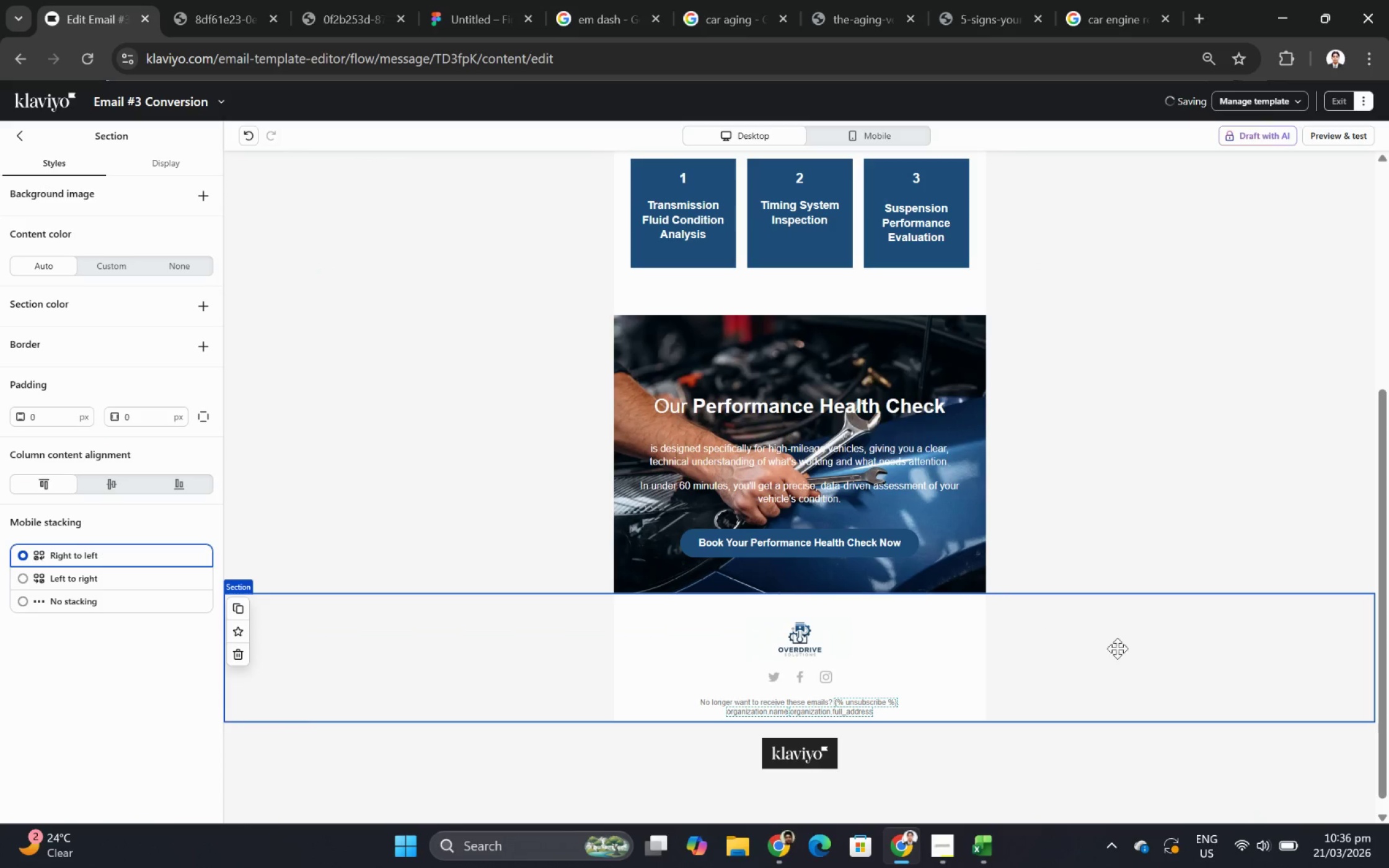 
left_click([1155, 682])
 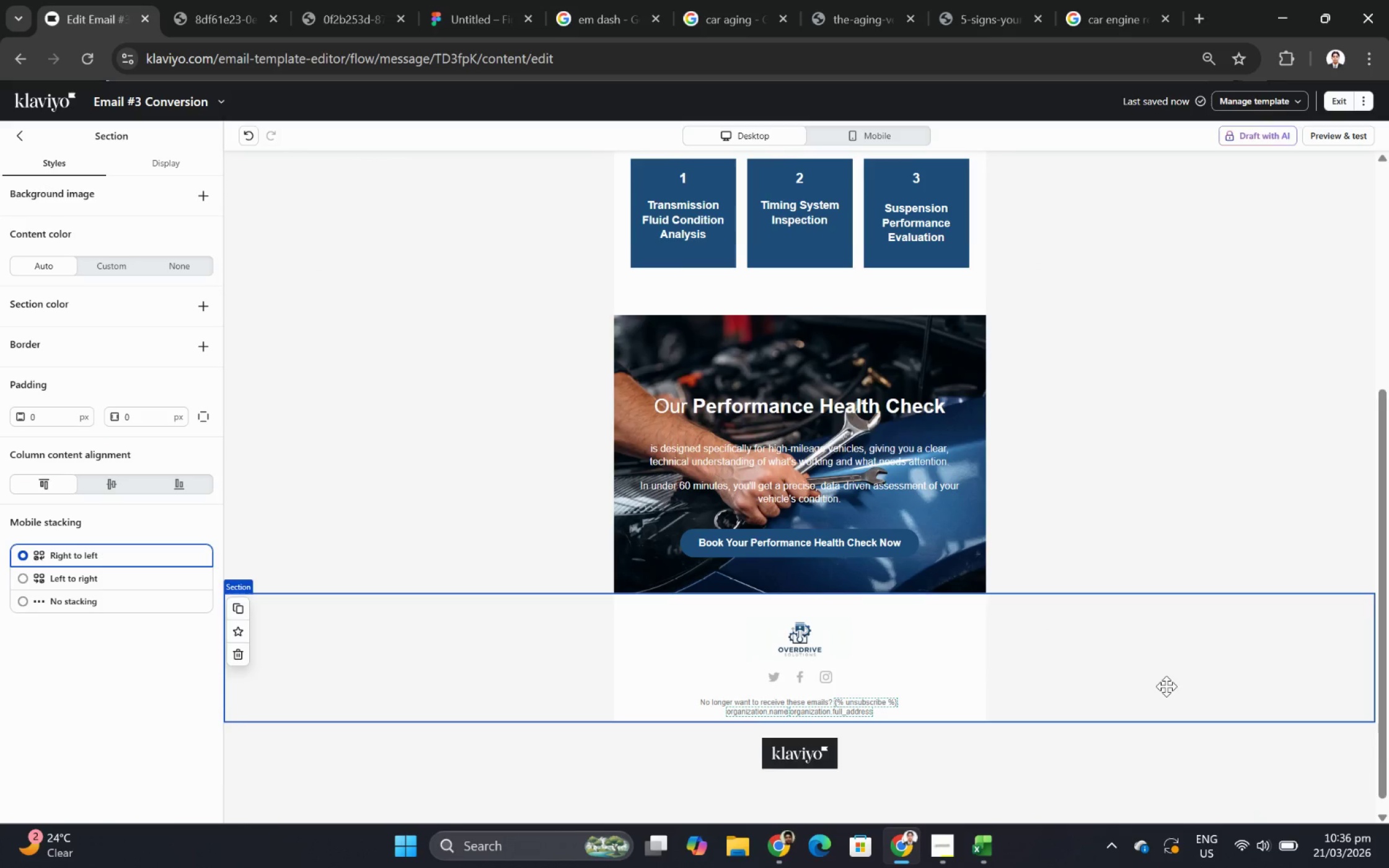 
scroll: coordinate [1170, 688], scroll_direction: up, amount: 3.0
 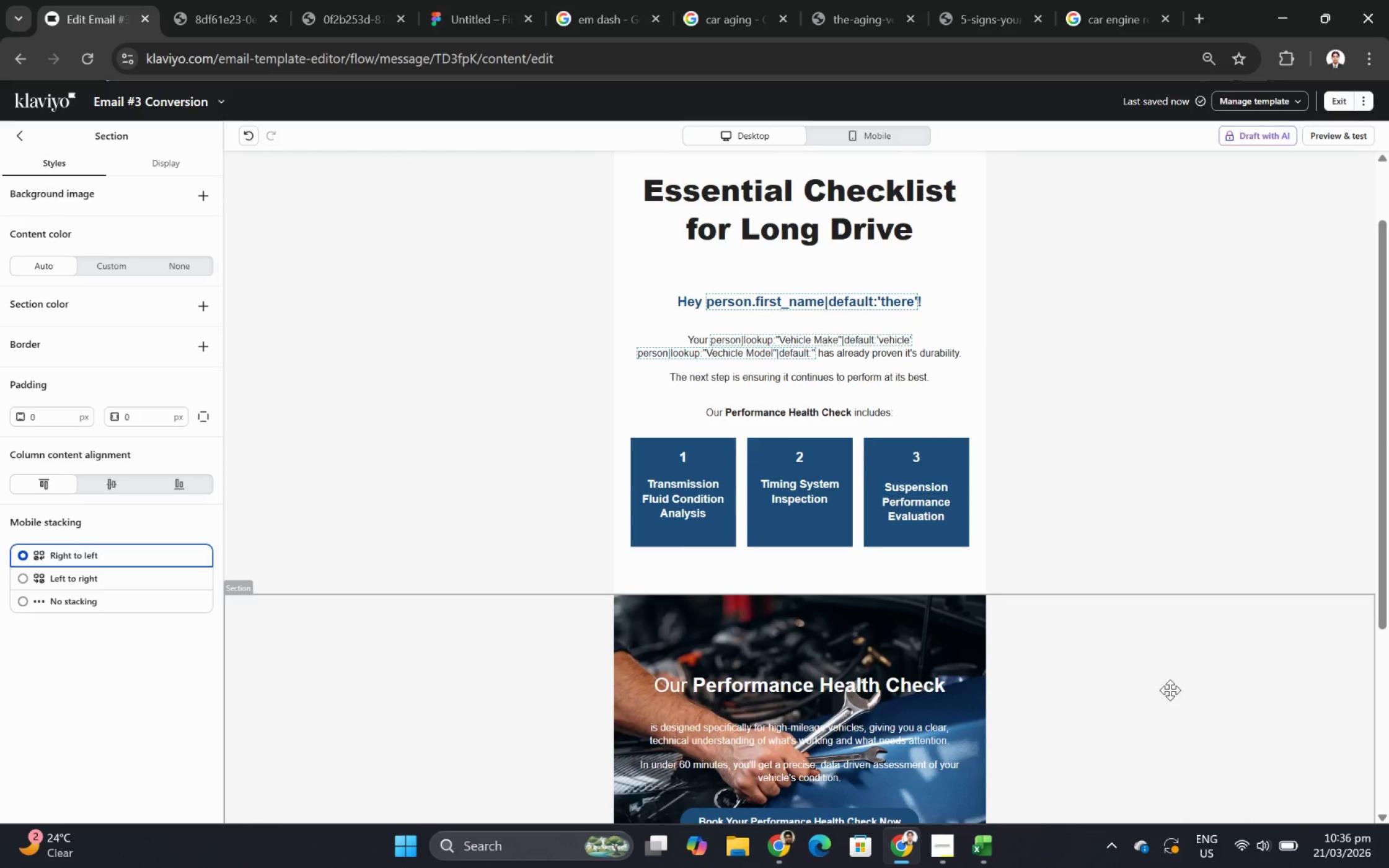 
scroll: coordinate [1170, 690], scroll_direction: down, amount: 2.0
 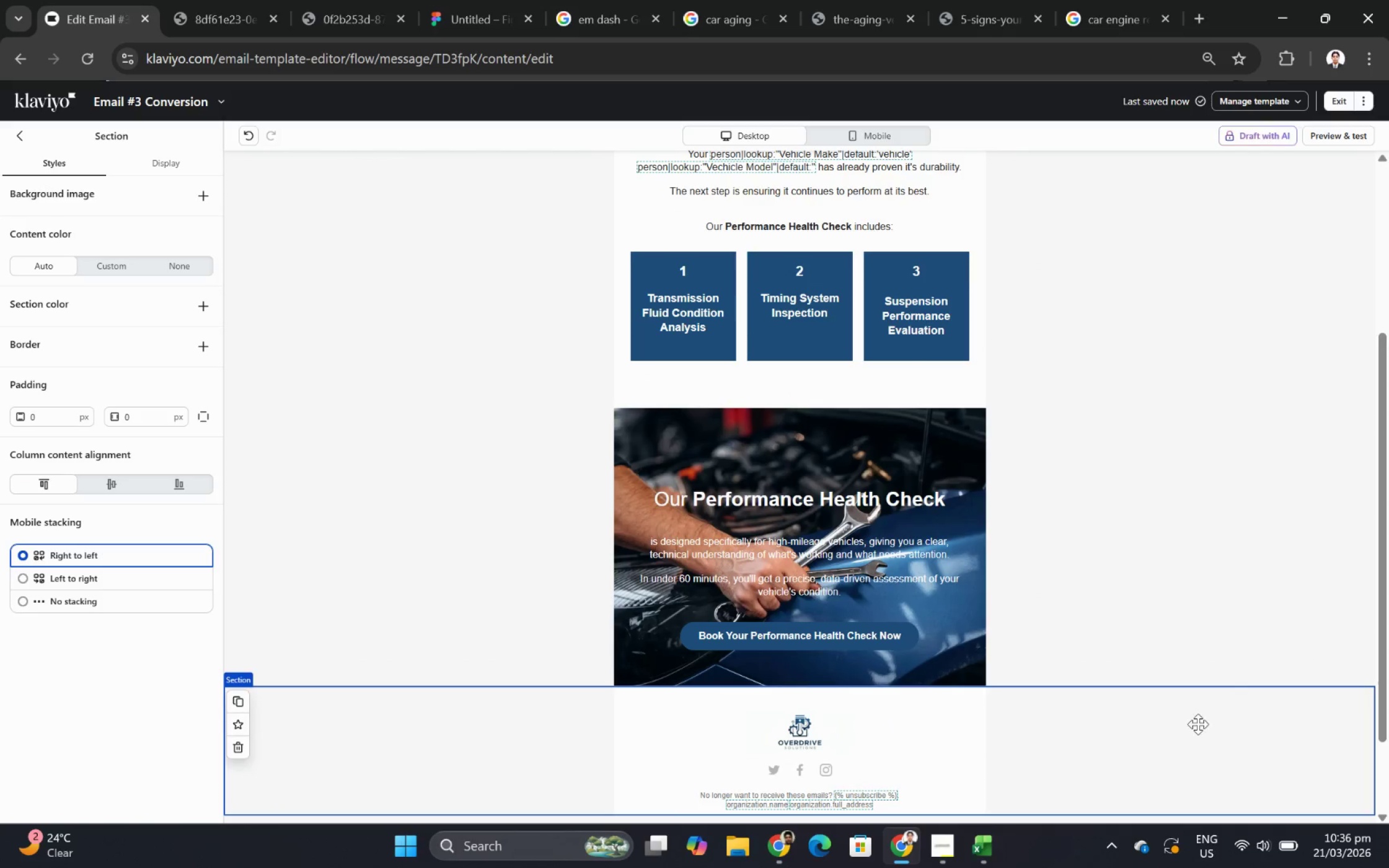 
scroll: coordinate [1206, 731], scroll_direction: up, amount: 3.0
 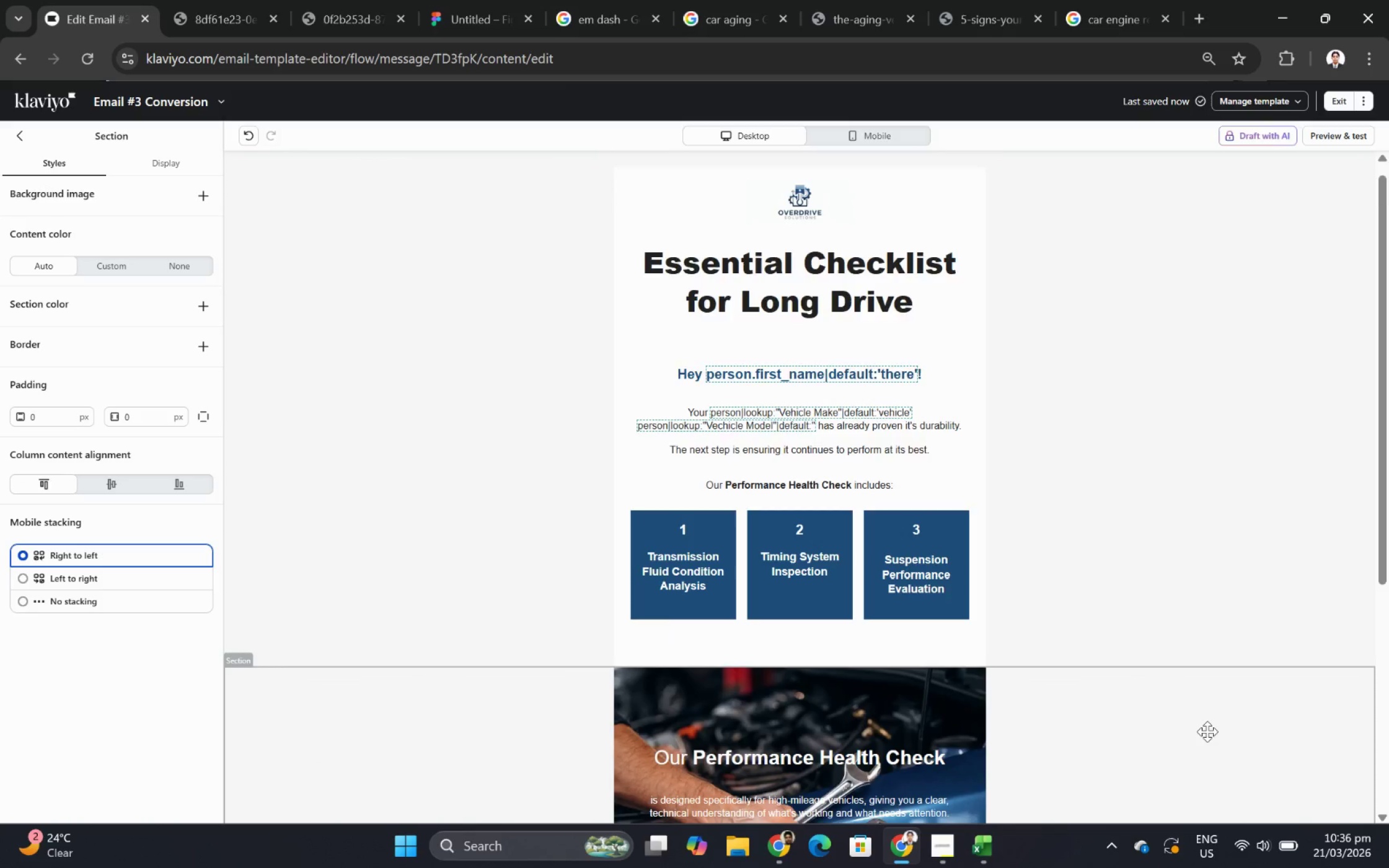 
scroll: coordinate [1056, 686], scroll_direction: down, amount: 6.0
 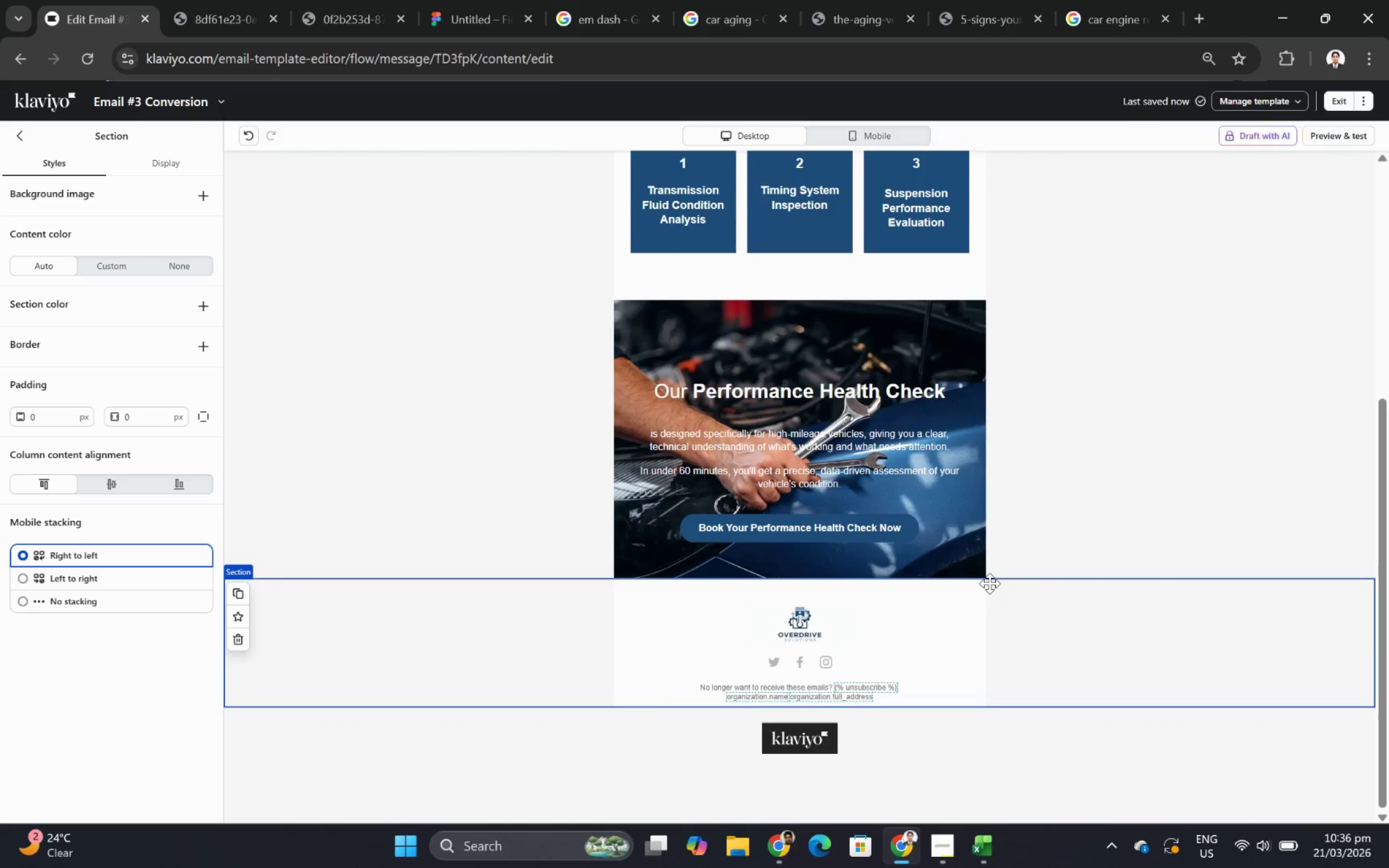 
wait(12.34)
 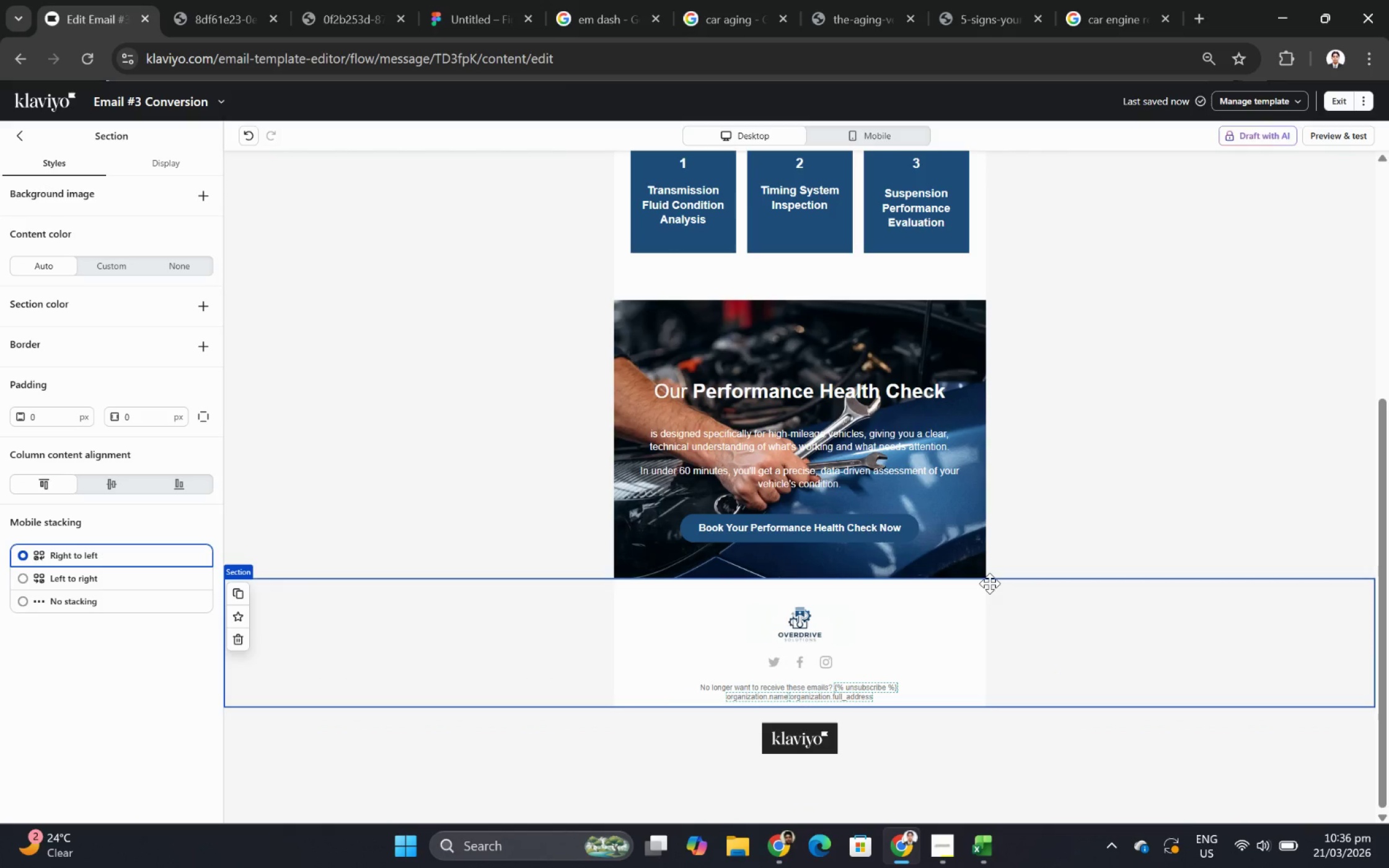 
left_click([1195, 645])
 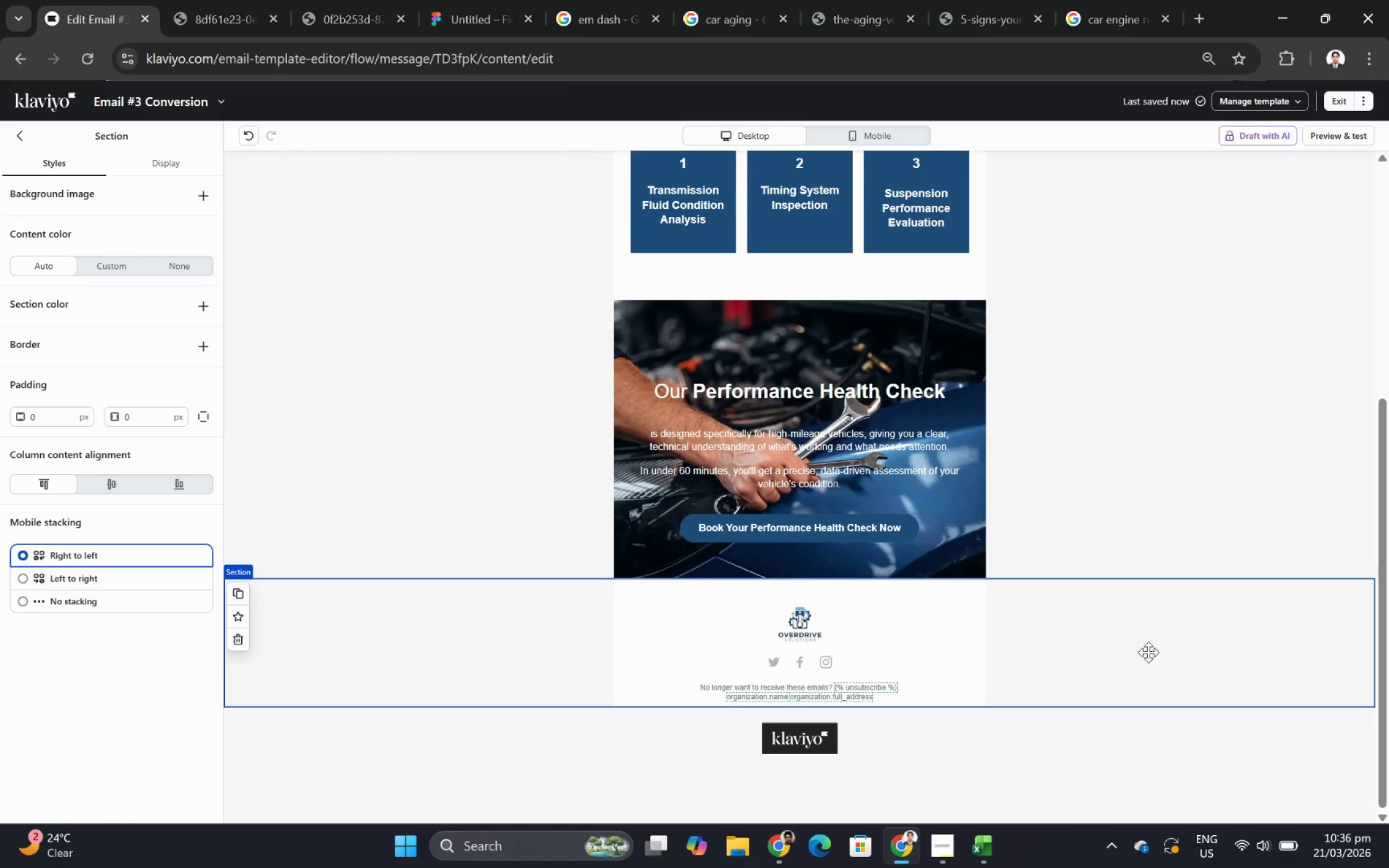 
scroll: coordinate [1193, 547], scroll_direction: up, amount: 1.0
 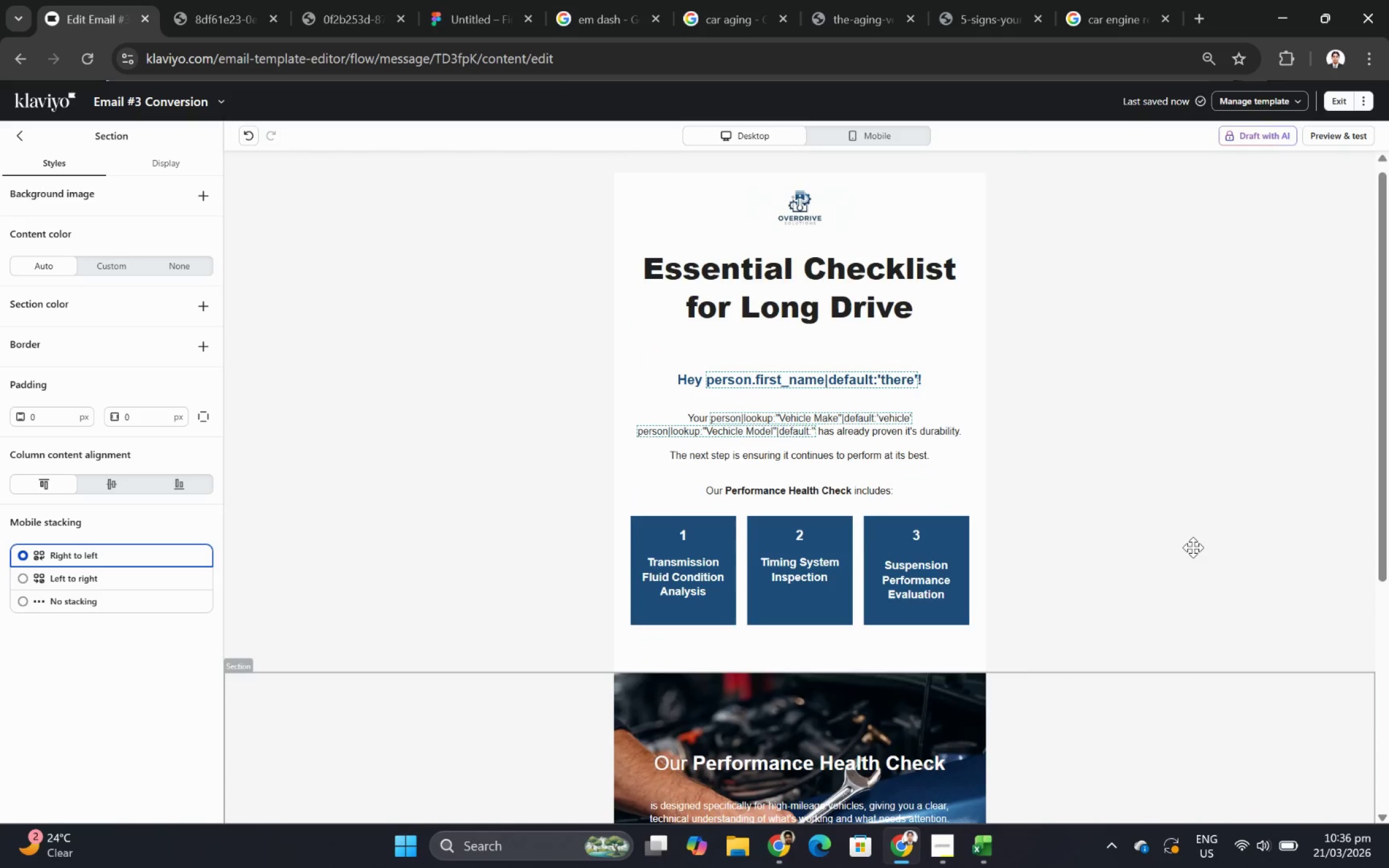 
scroll: coordinate [1193, 547], scroll_direction: down, amount: 5.0
 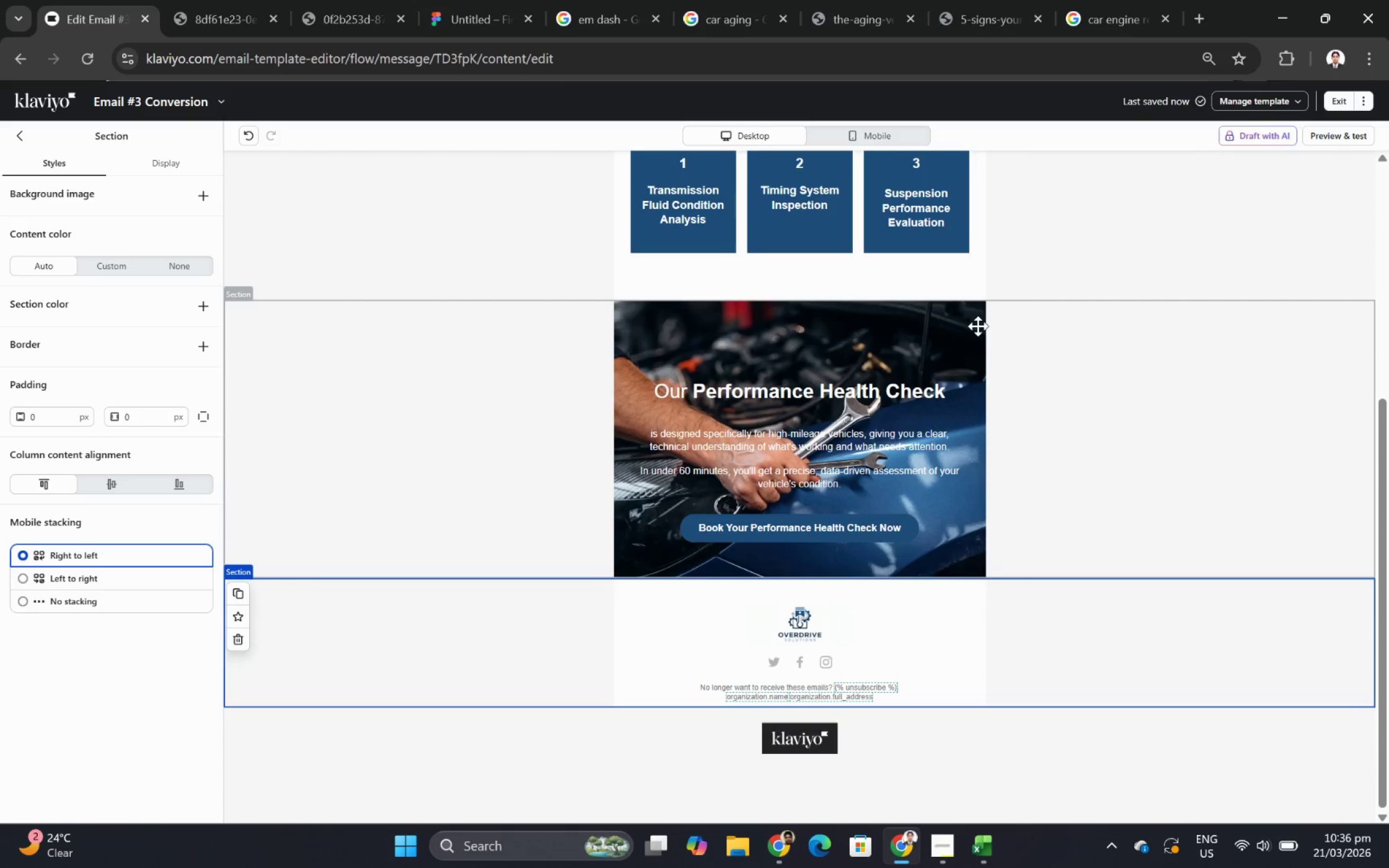 
left_click([900, 133])
 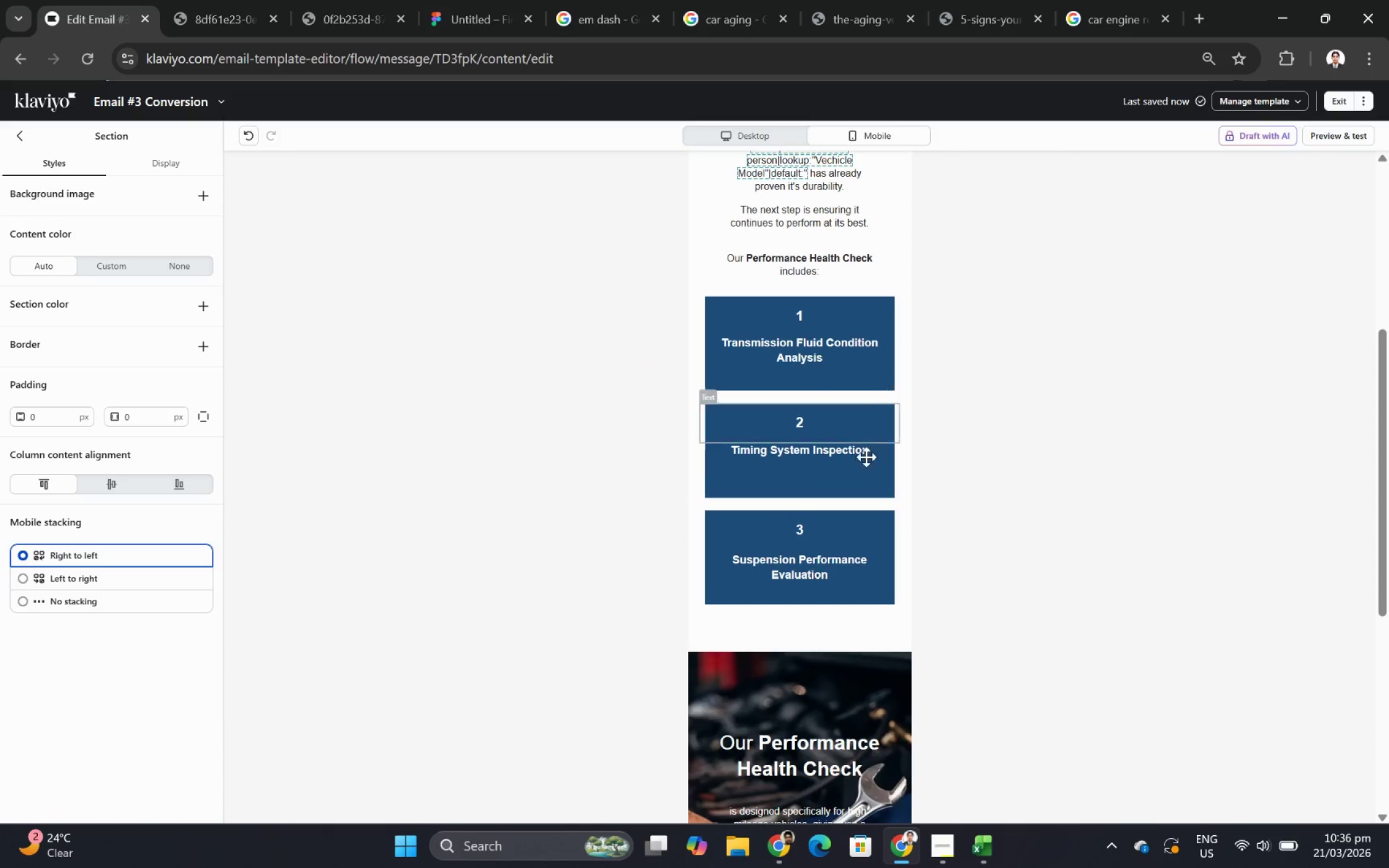 
scroll: coordinate [1003, 555], scroll_direction: down, amount: 7.0
 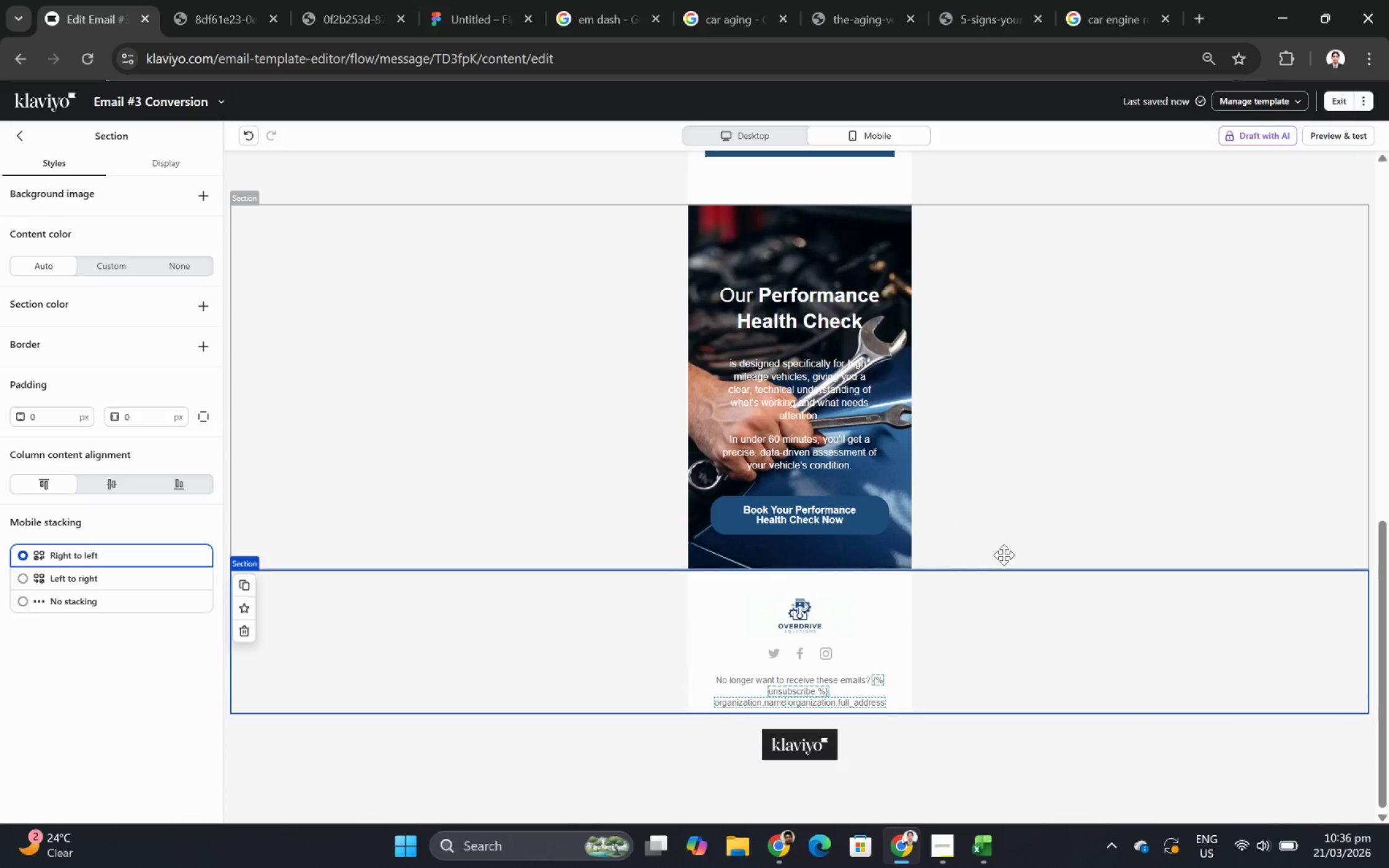 
scroll: coordinate [1003, 555], scroll_direction: up, amount: 7.0
 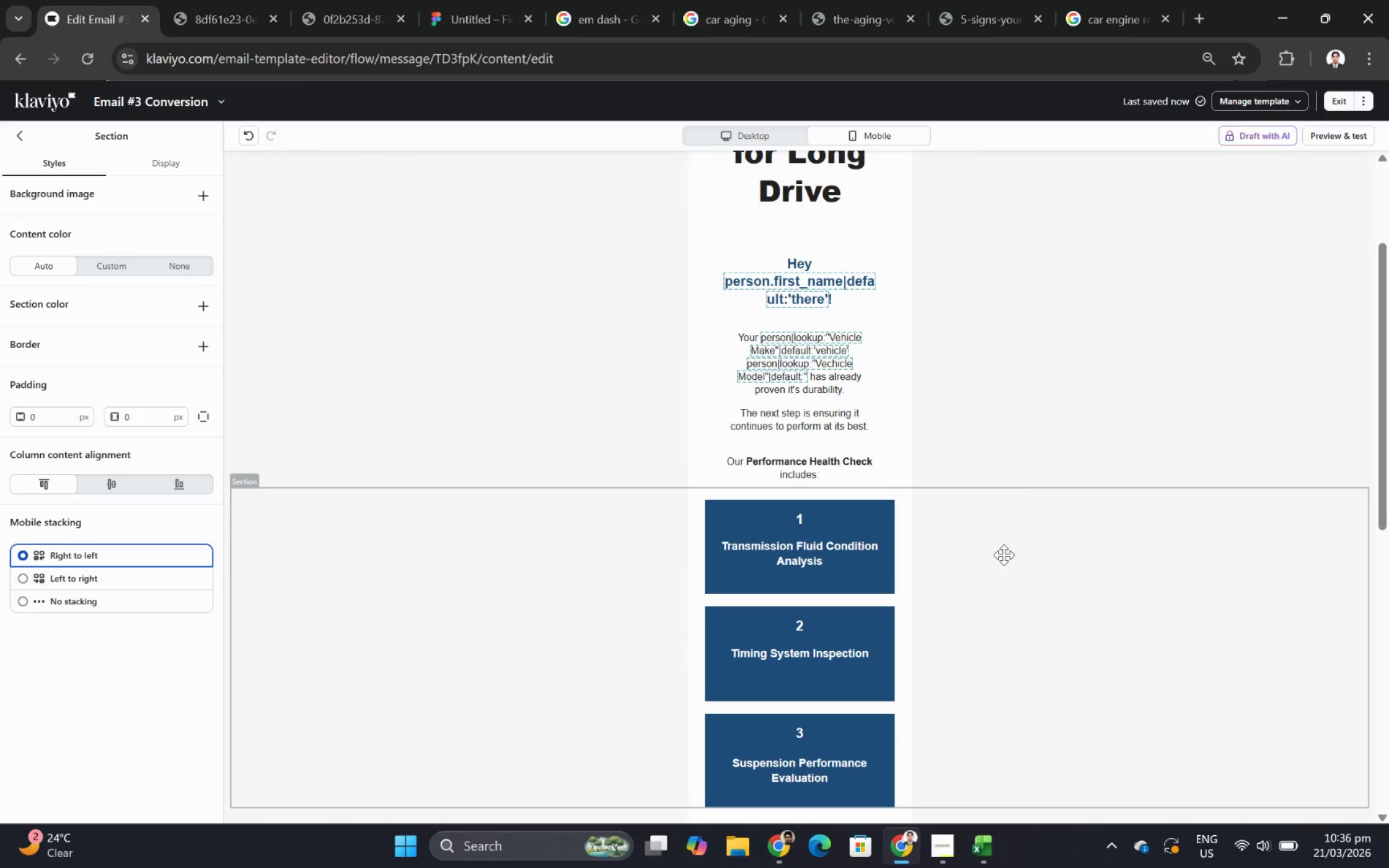 
scroll: coordinate [1003, 555], scroll_direction: down, amount: 3.0
 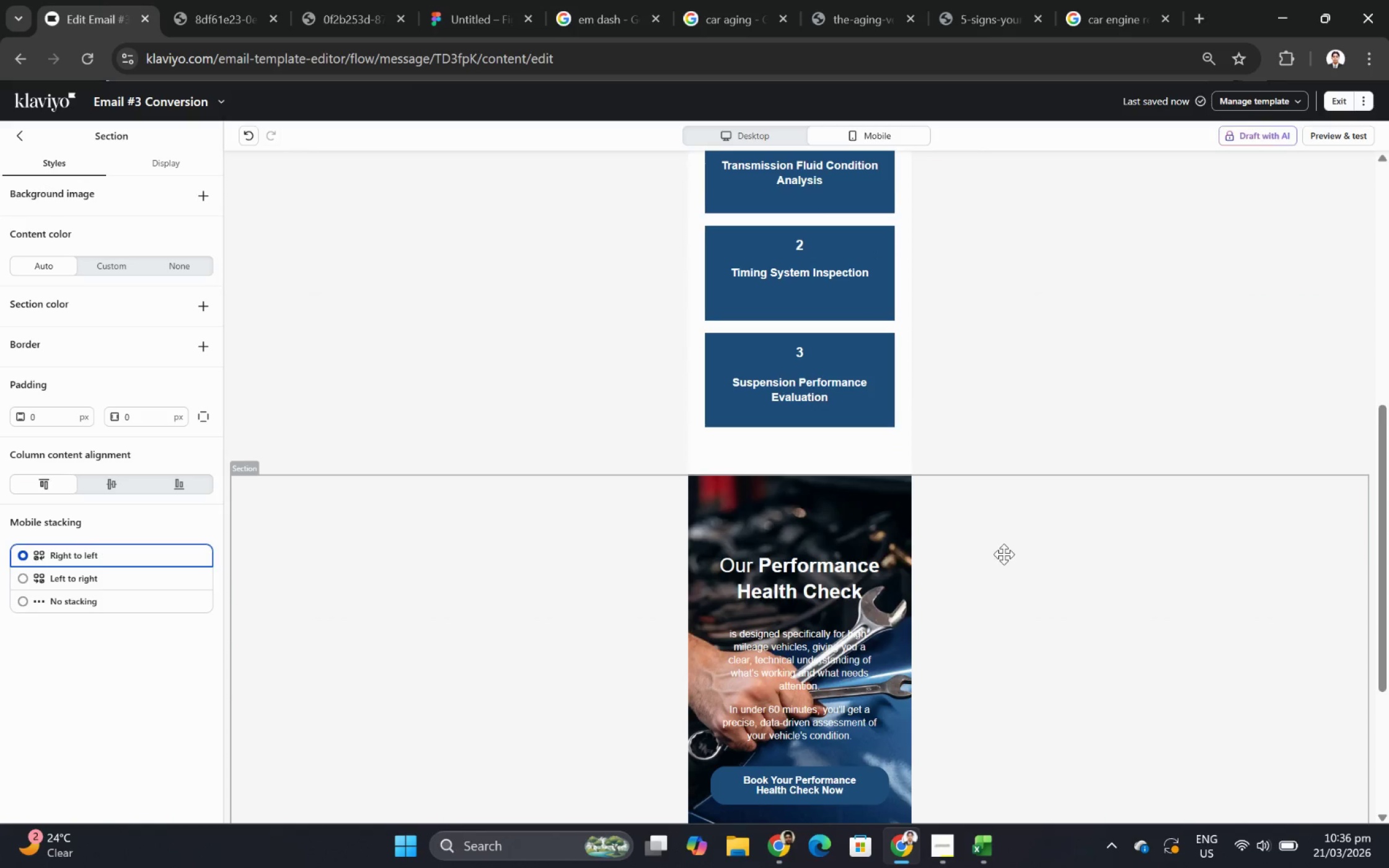 
scroll: coordinate [1003, 554], scroll_direction: up, amount: 6.0
 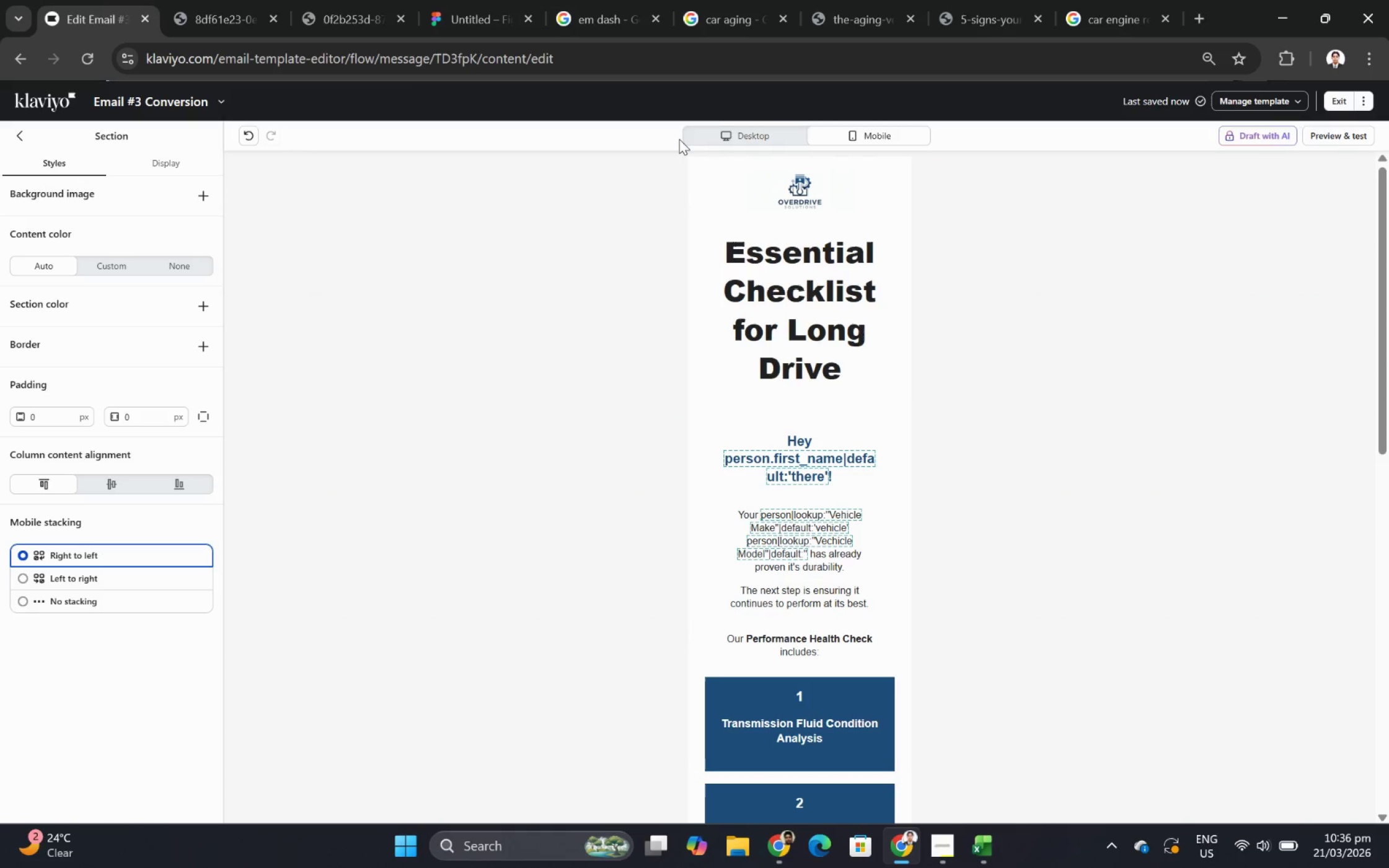 
left_click([718, 126])
 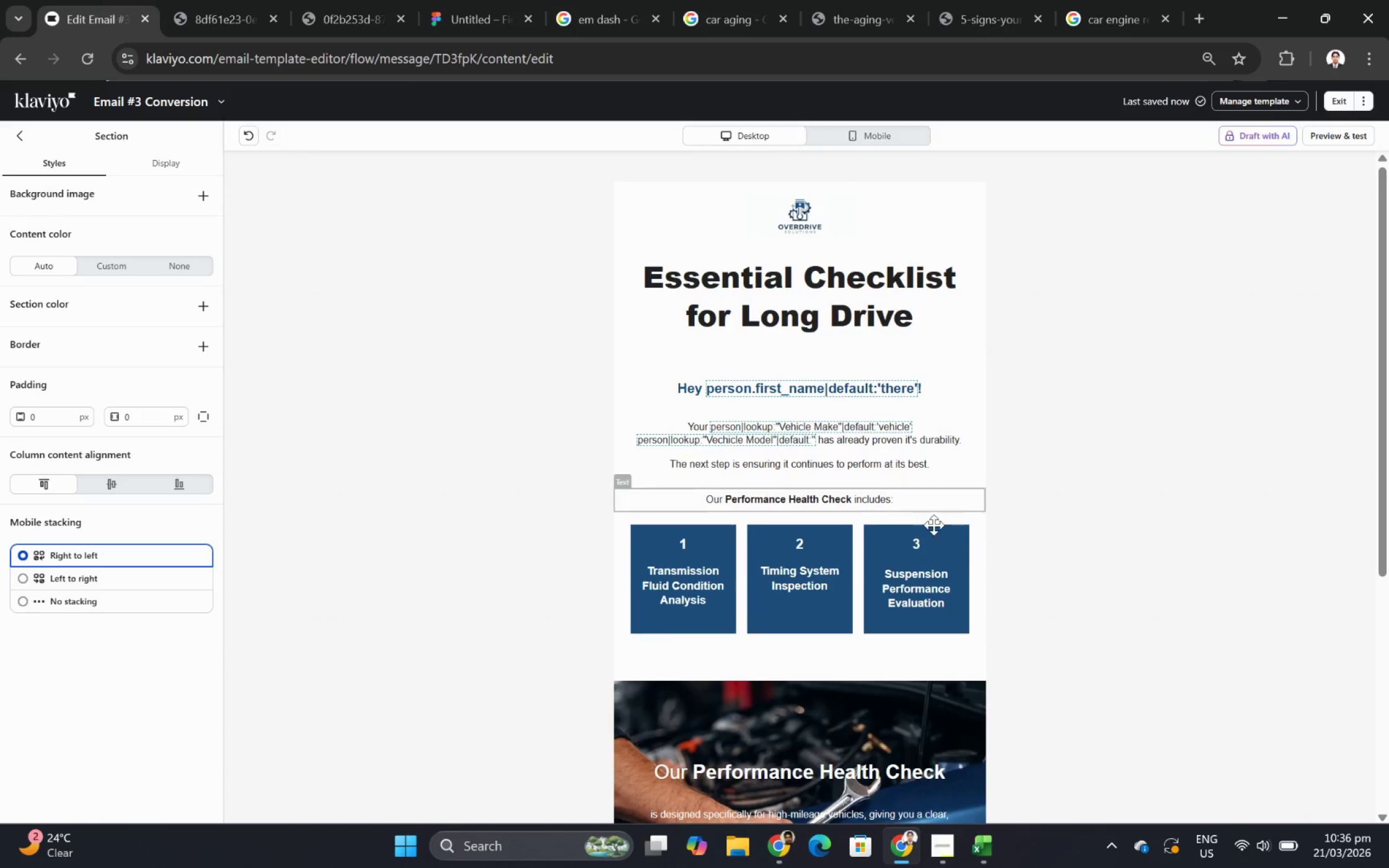 
scroll: coordinate [952, 555], scroll_direction: down, amount: 4.0
 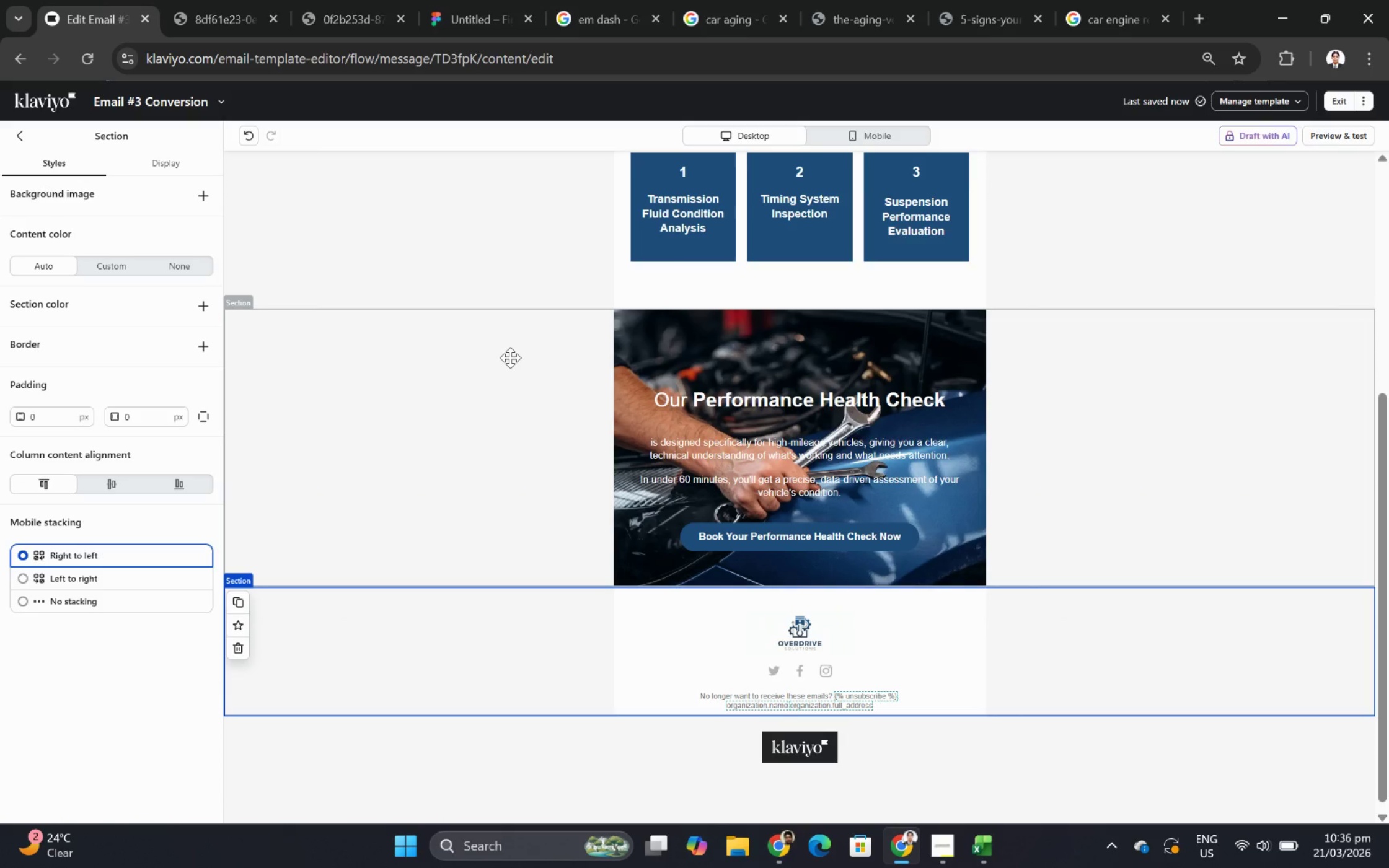 
left_click([510, 357])
 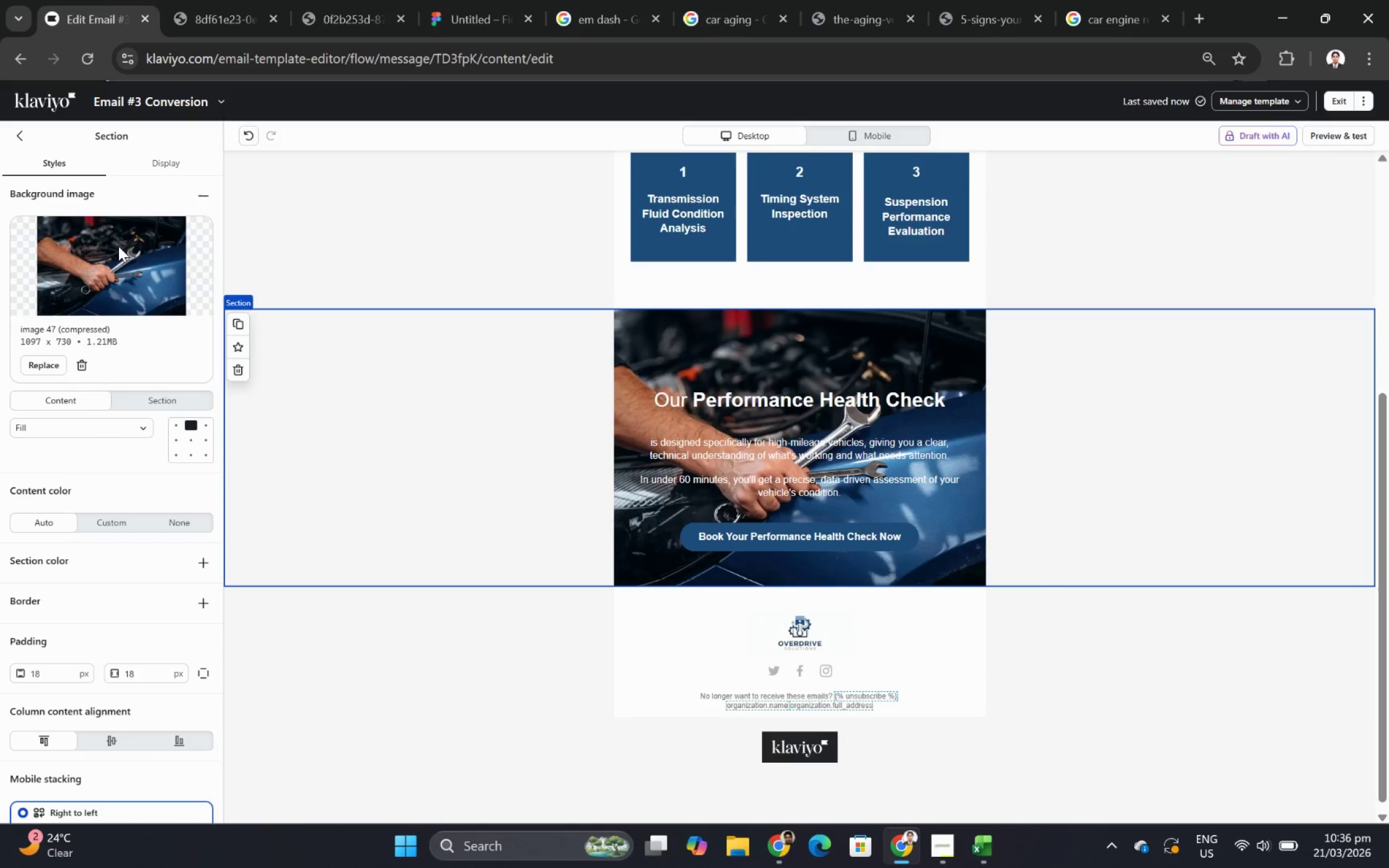 
right_click([118, 246])
 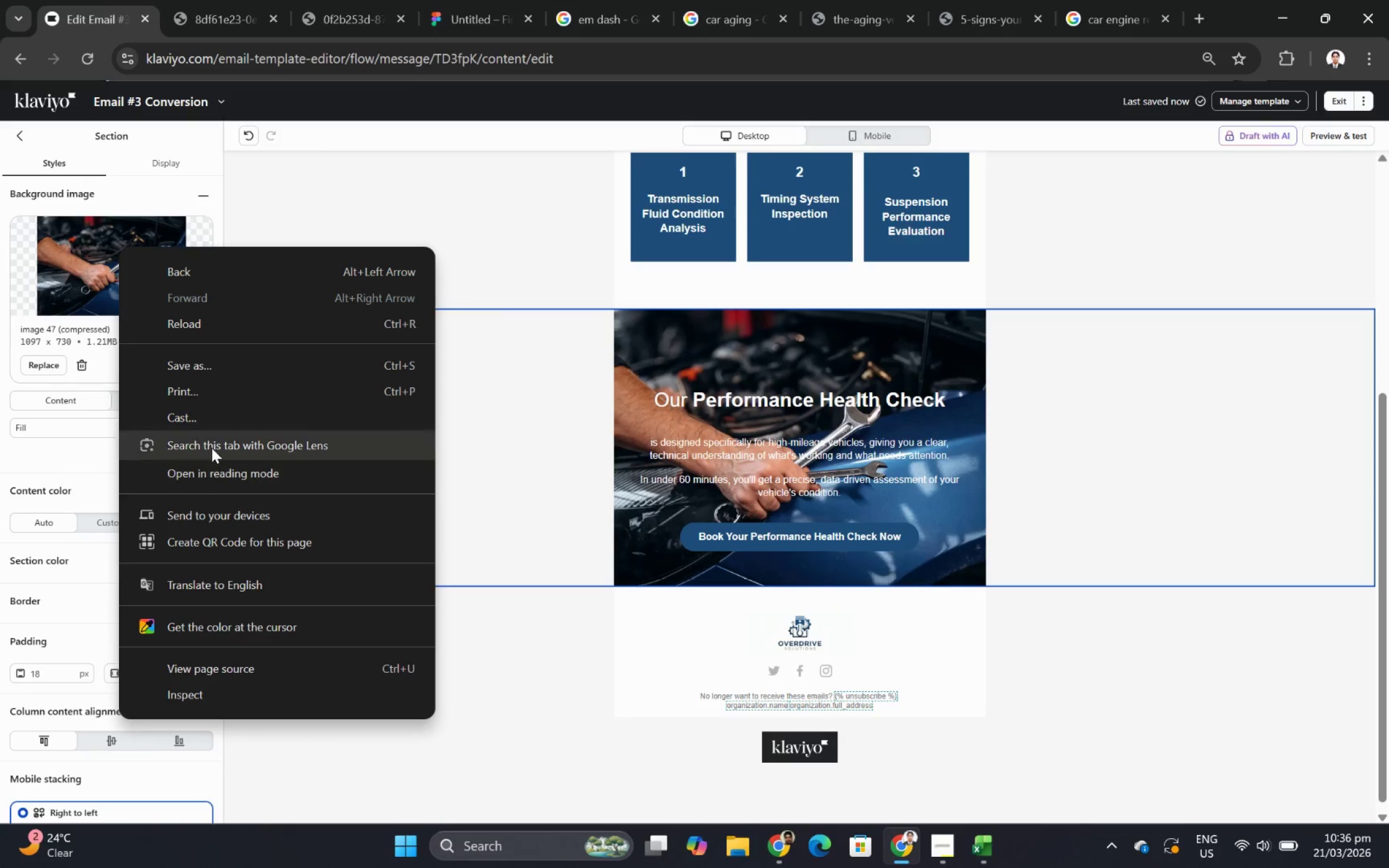 
left_click([76, 270])
 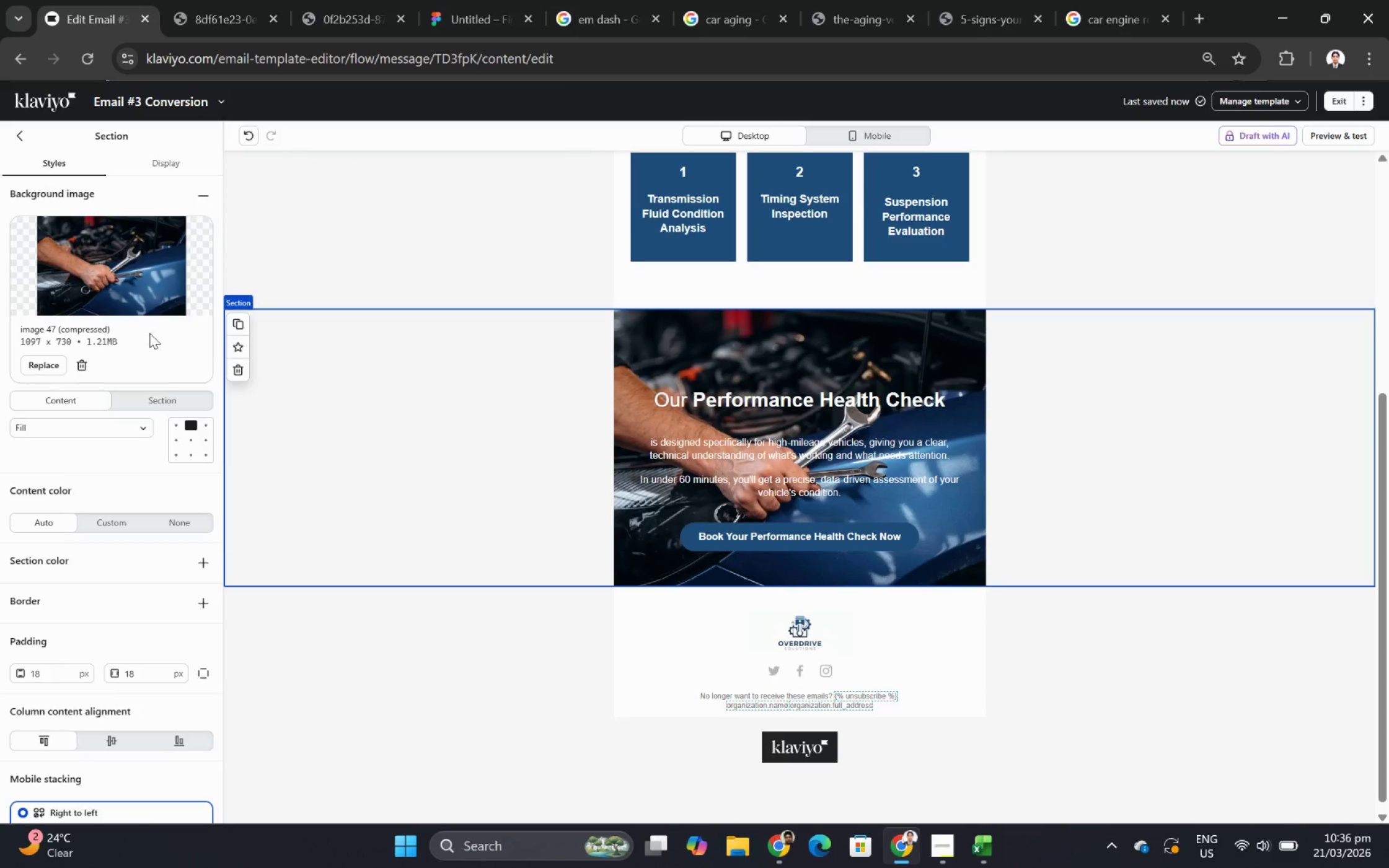 
scroll: coordinate [811, 354], scroll_direction: up, amount: 4.0
 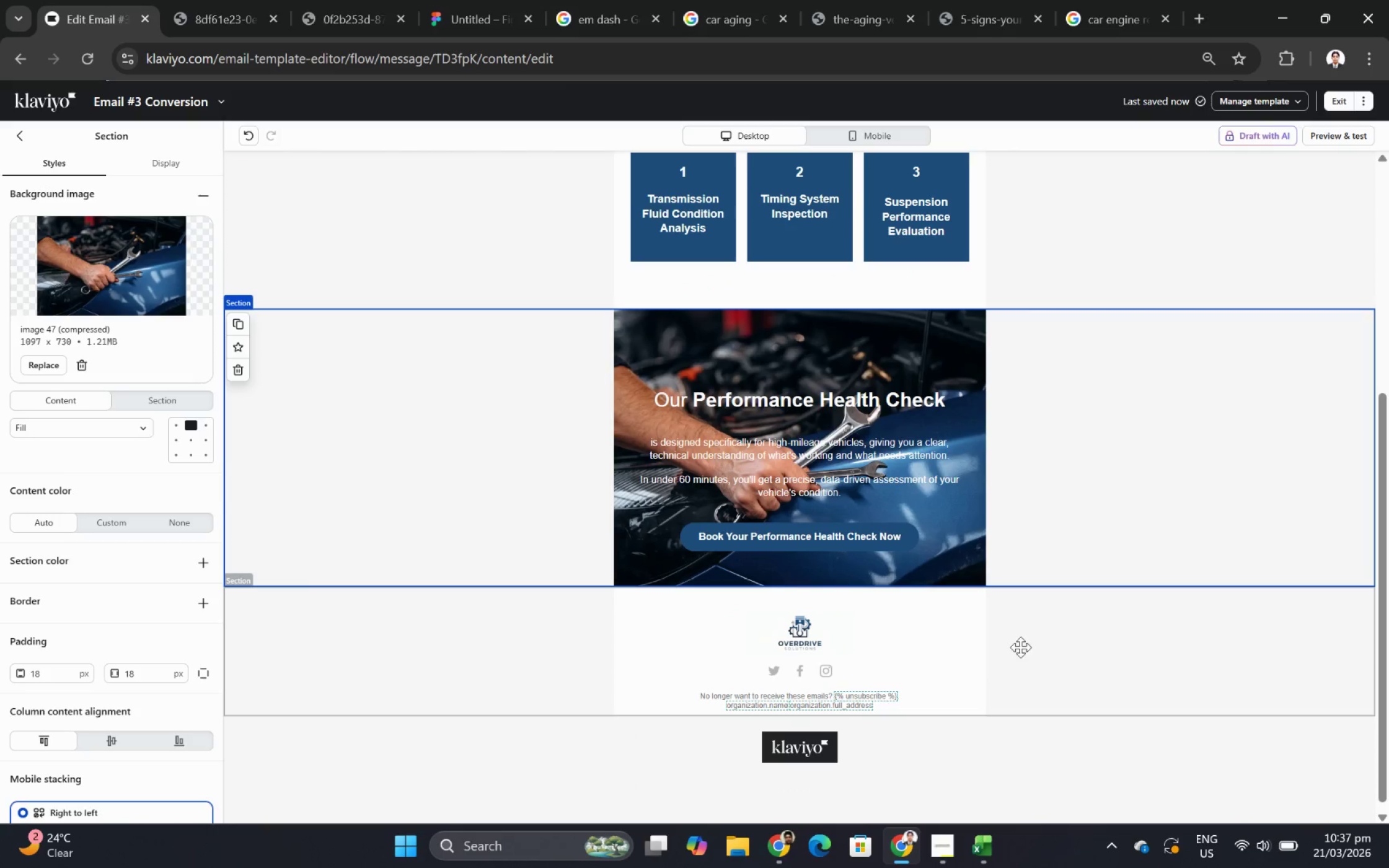 
left_click([982, 656])
 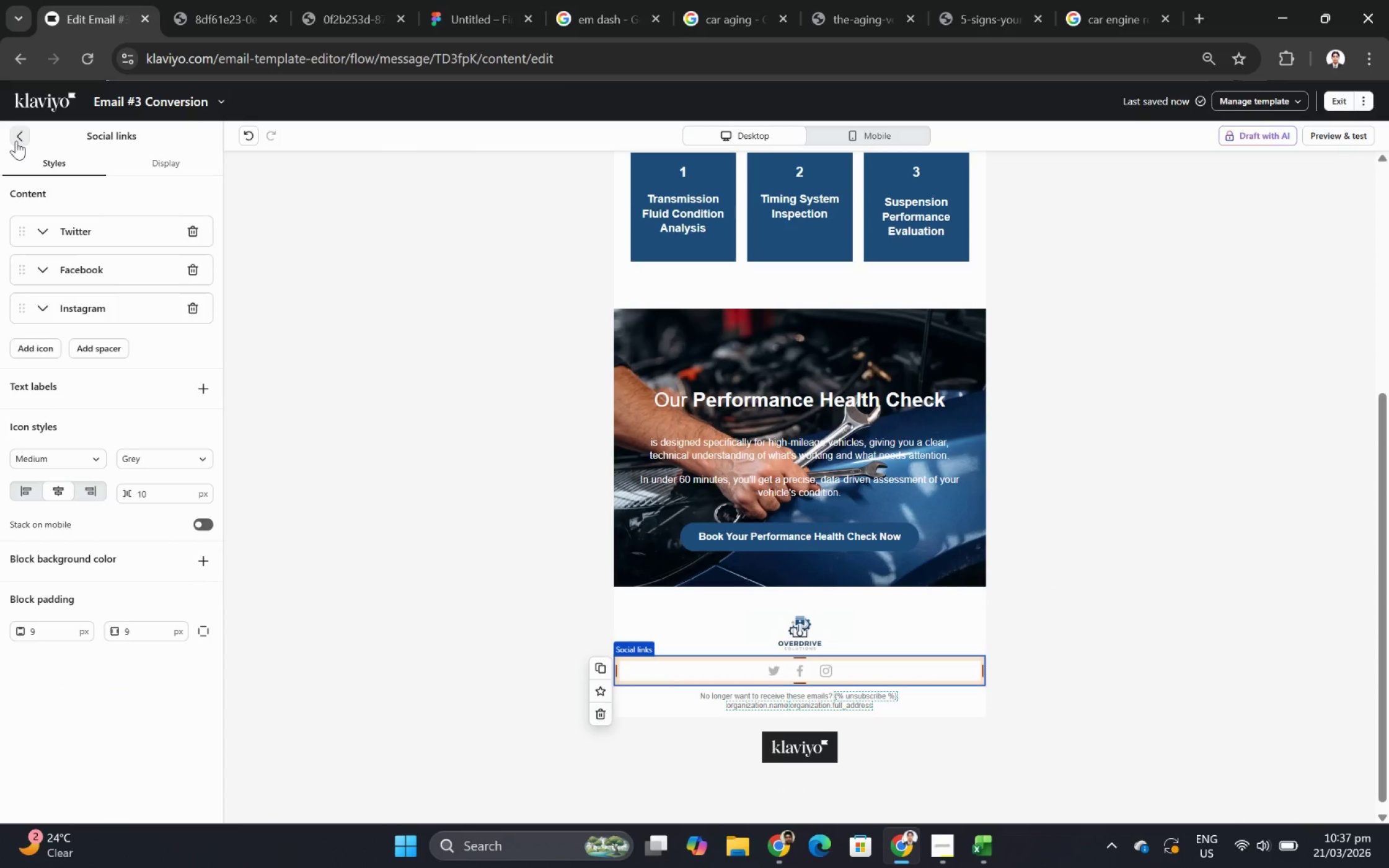 
scroll: coordinate [1234, 455], scroll_direction: up, amount: 4.0
 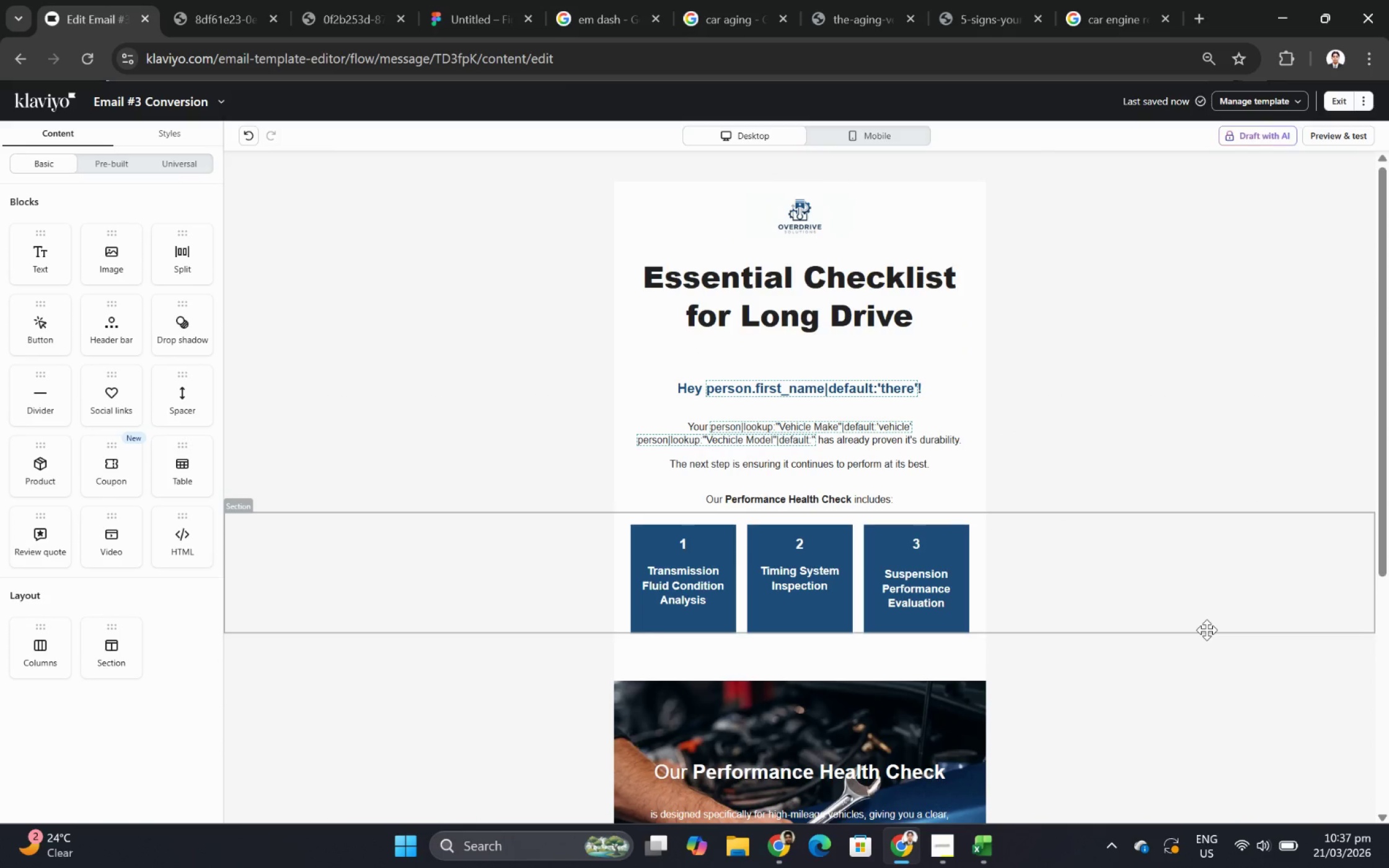 
scroll: coordinate [1206, 629], scroll_direction: down, amount: 2.0
 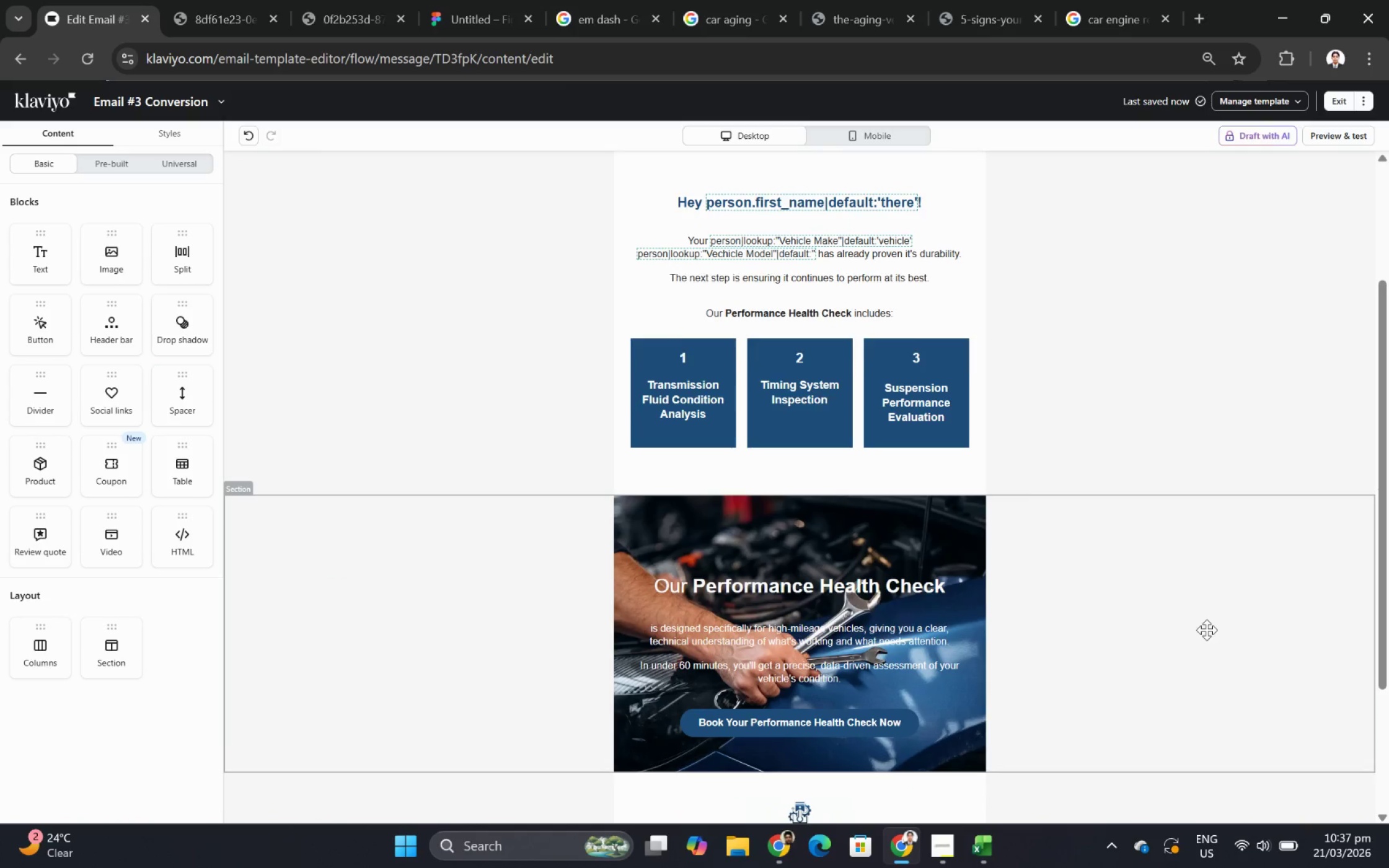 
scroll: coordinate [1206, 629], scroll_direction: up, amount: 2.0
 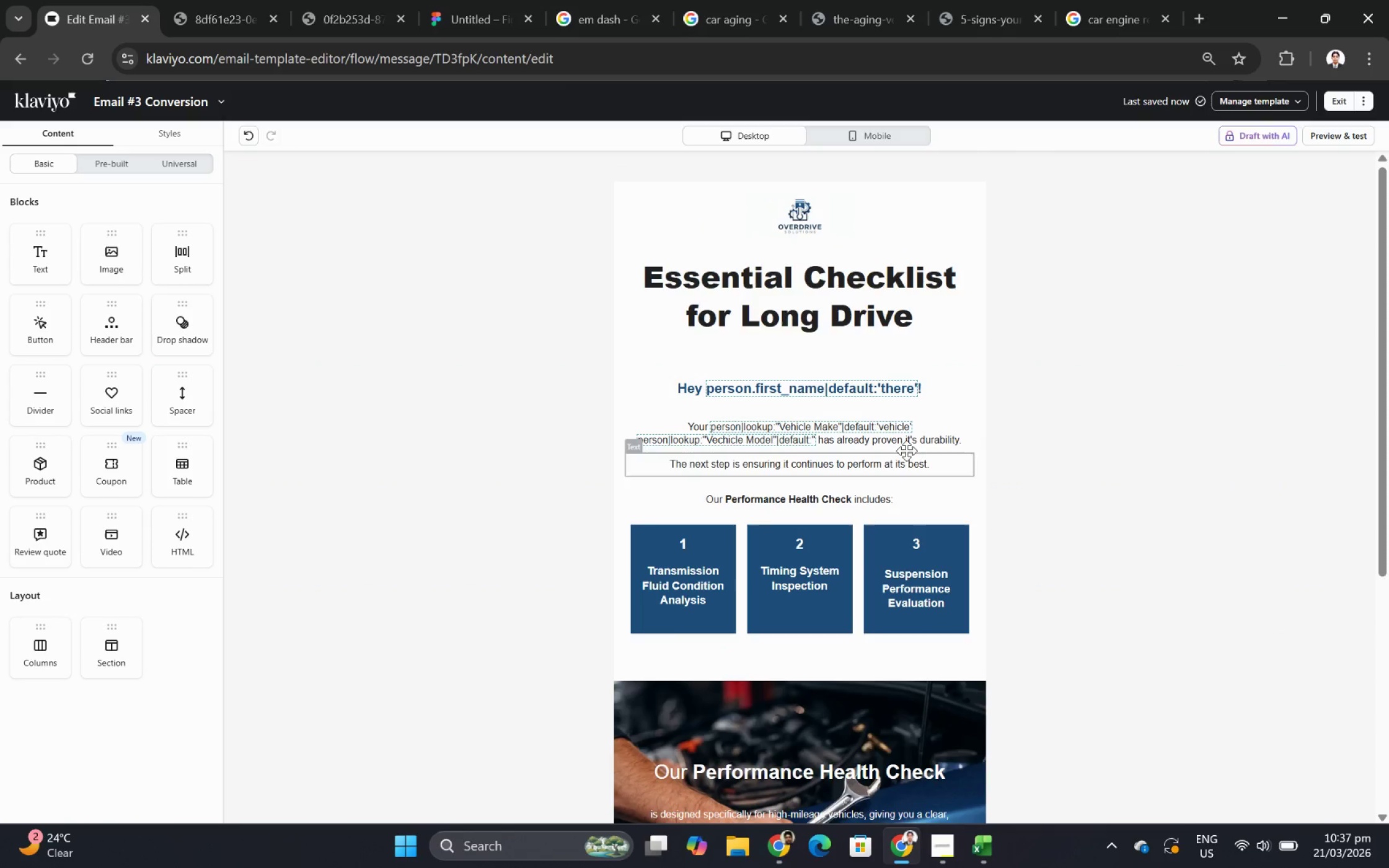 
scroll: coordinate [1083, 467], scroll_direction: down, amount: 2.0
 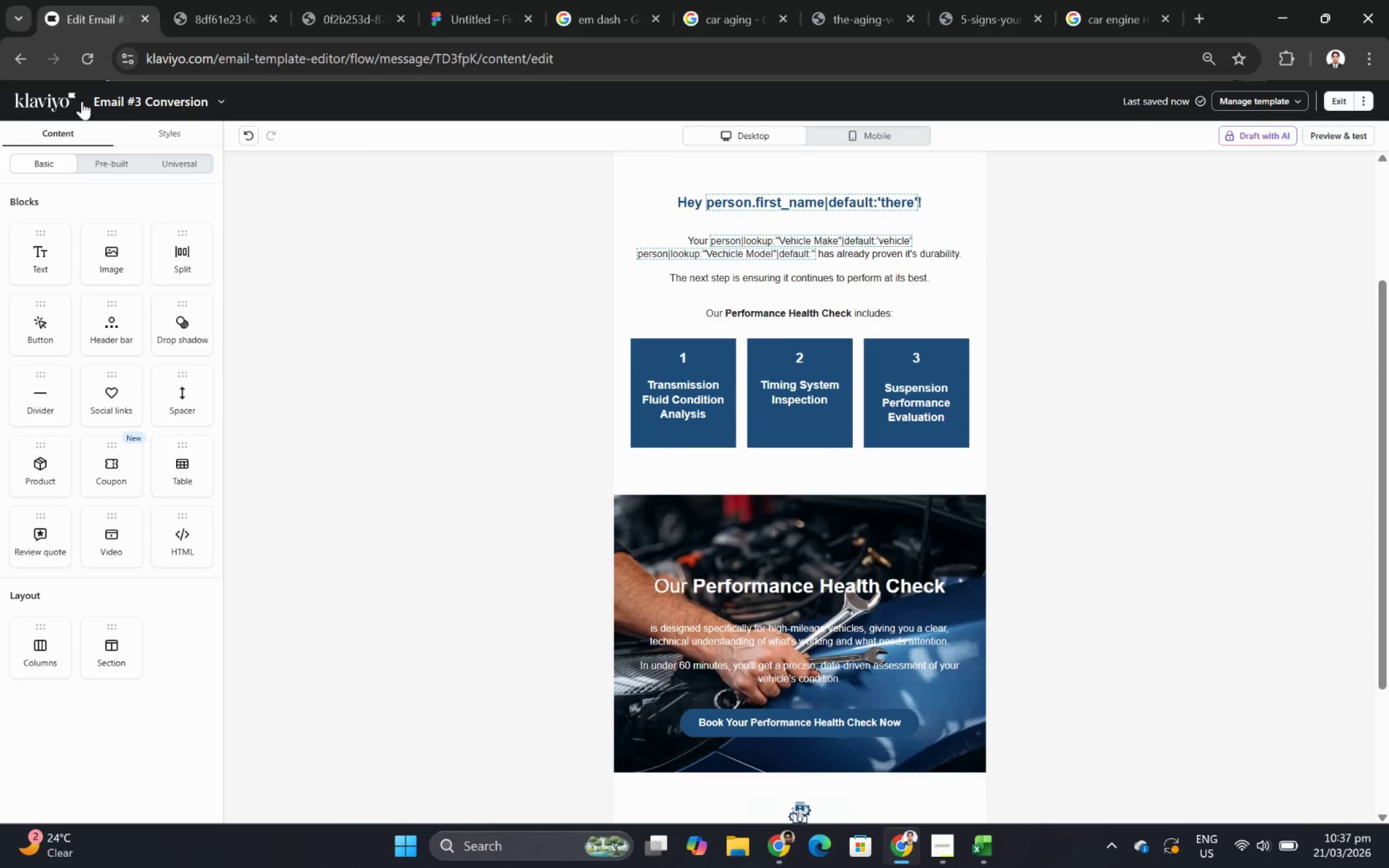 
left_click([483, 8])
 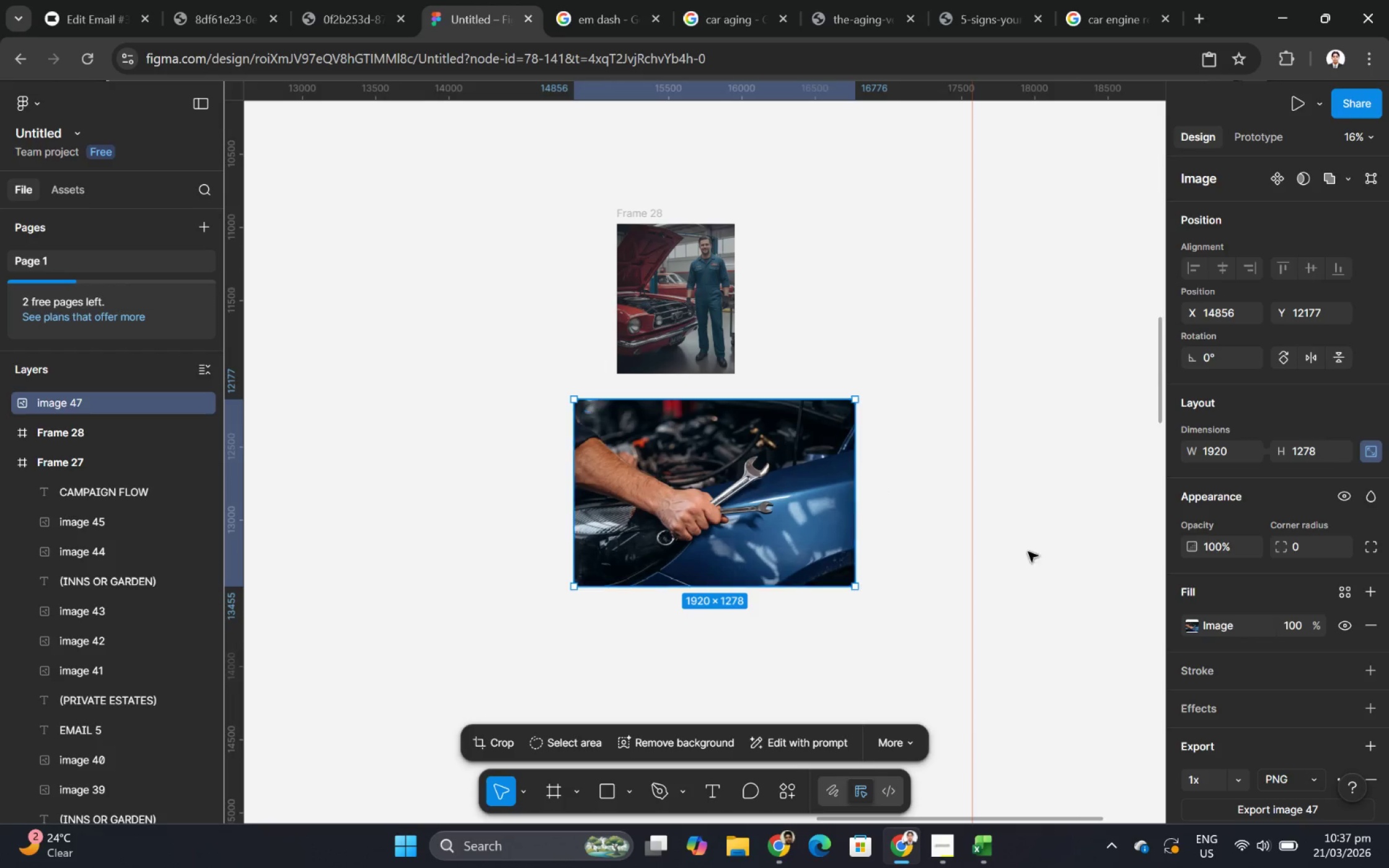 
left_click([785, 502])
 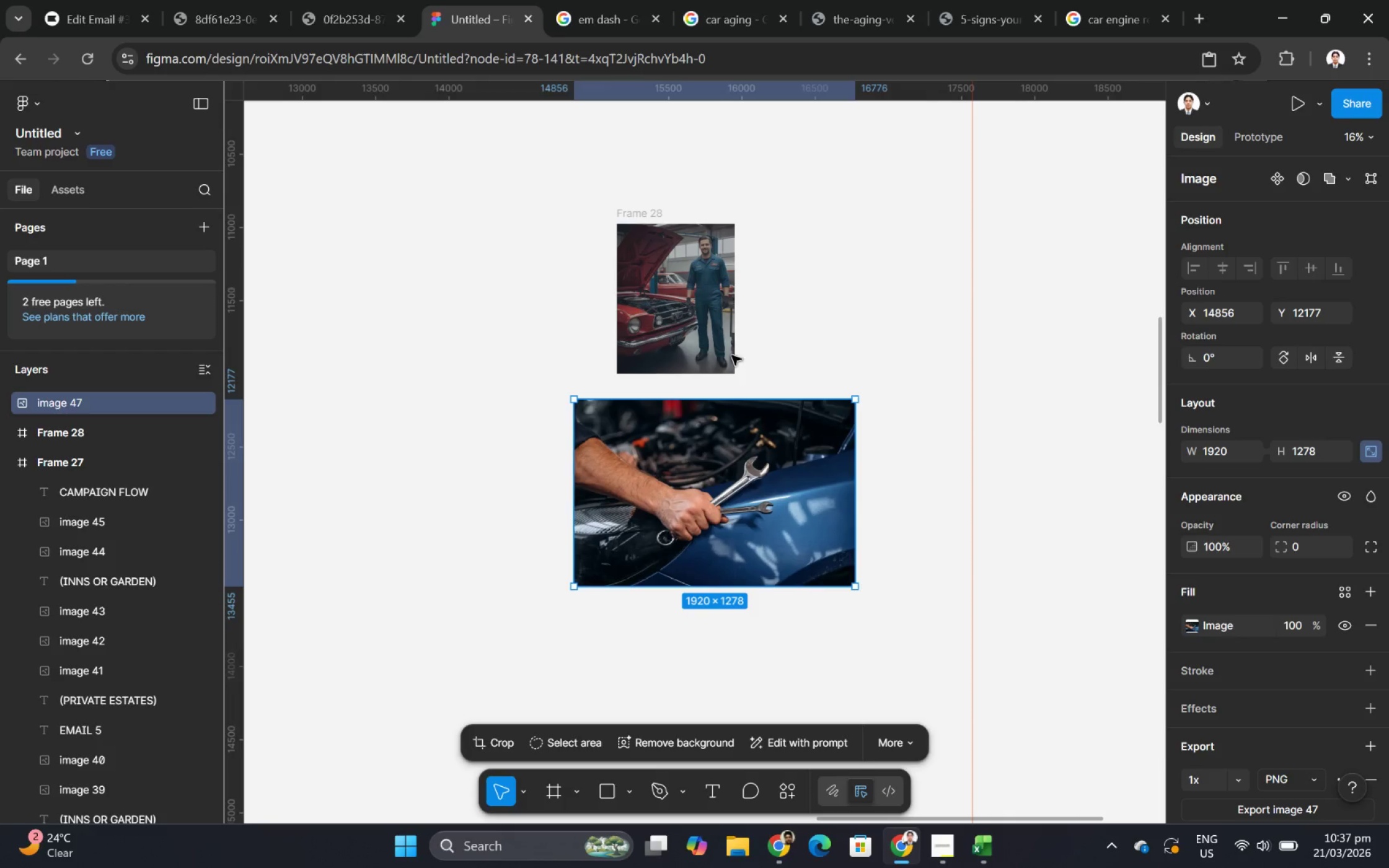 
left_click([680, 305])
 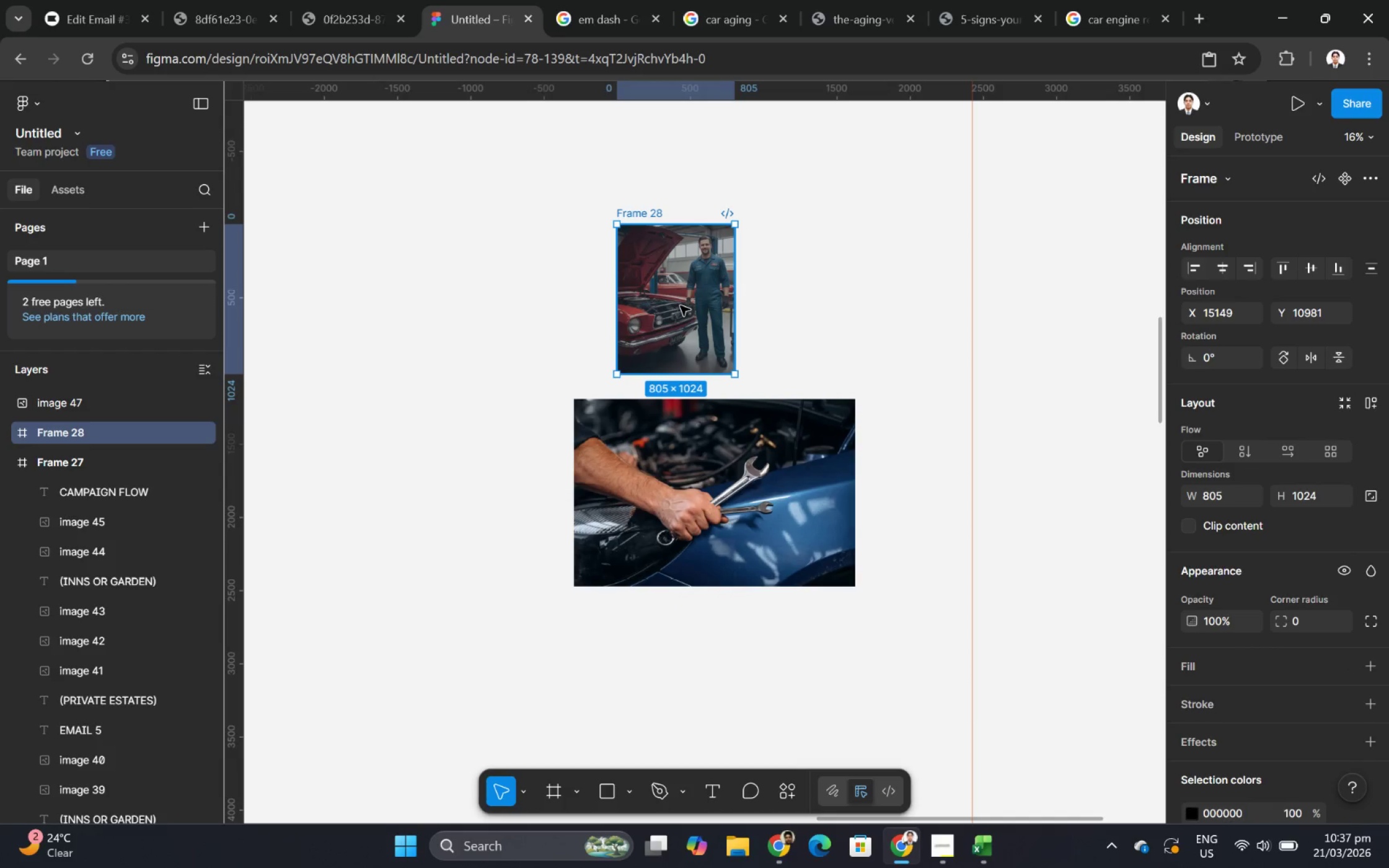 
key(Control+C)
 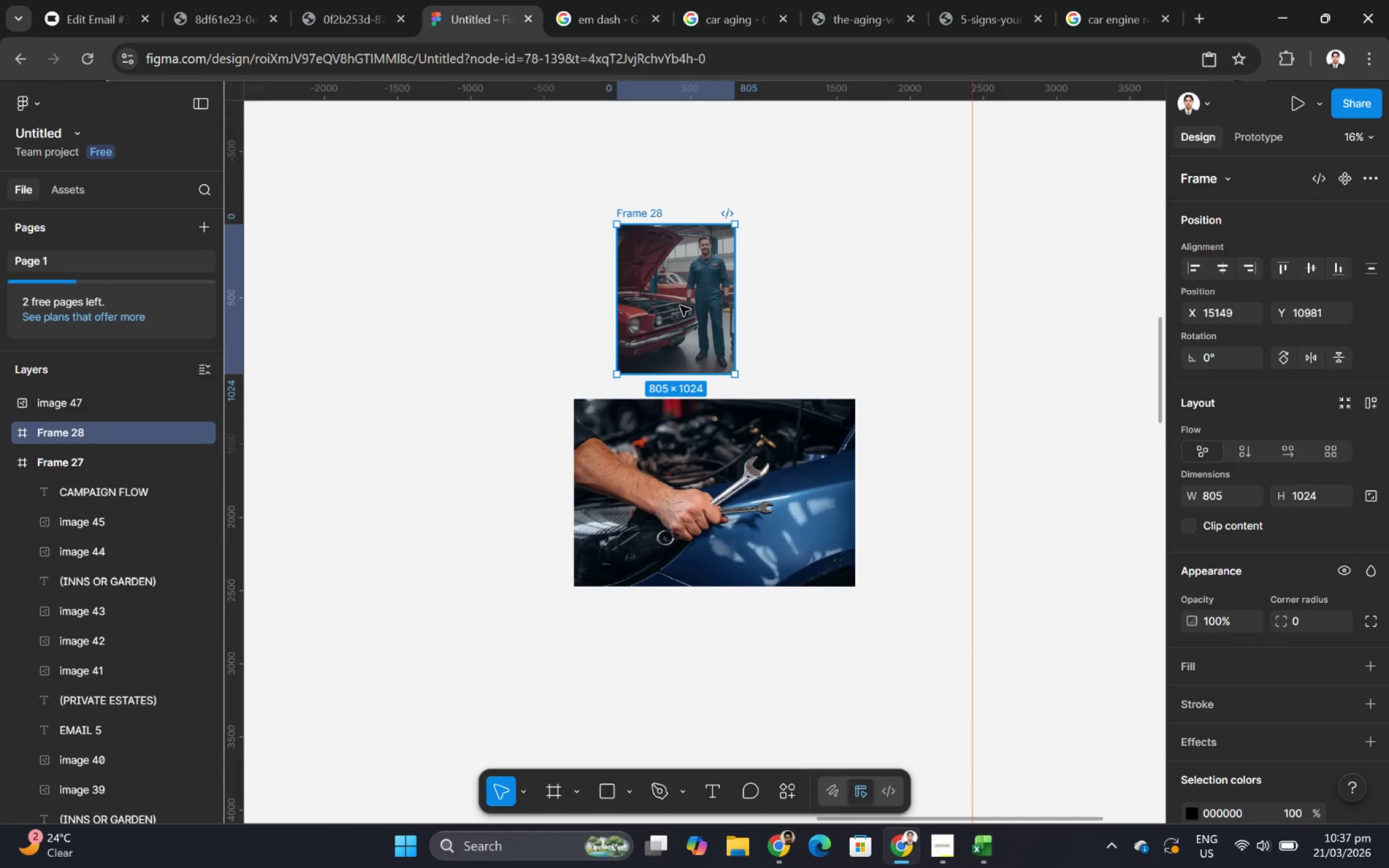 
key(Control+V)
 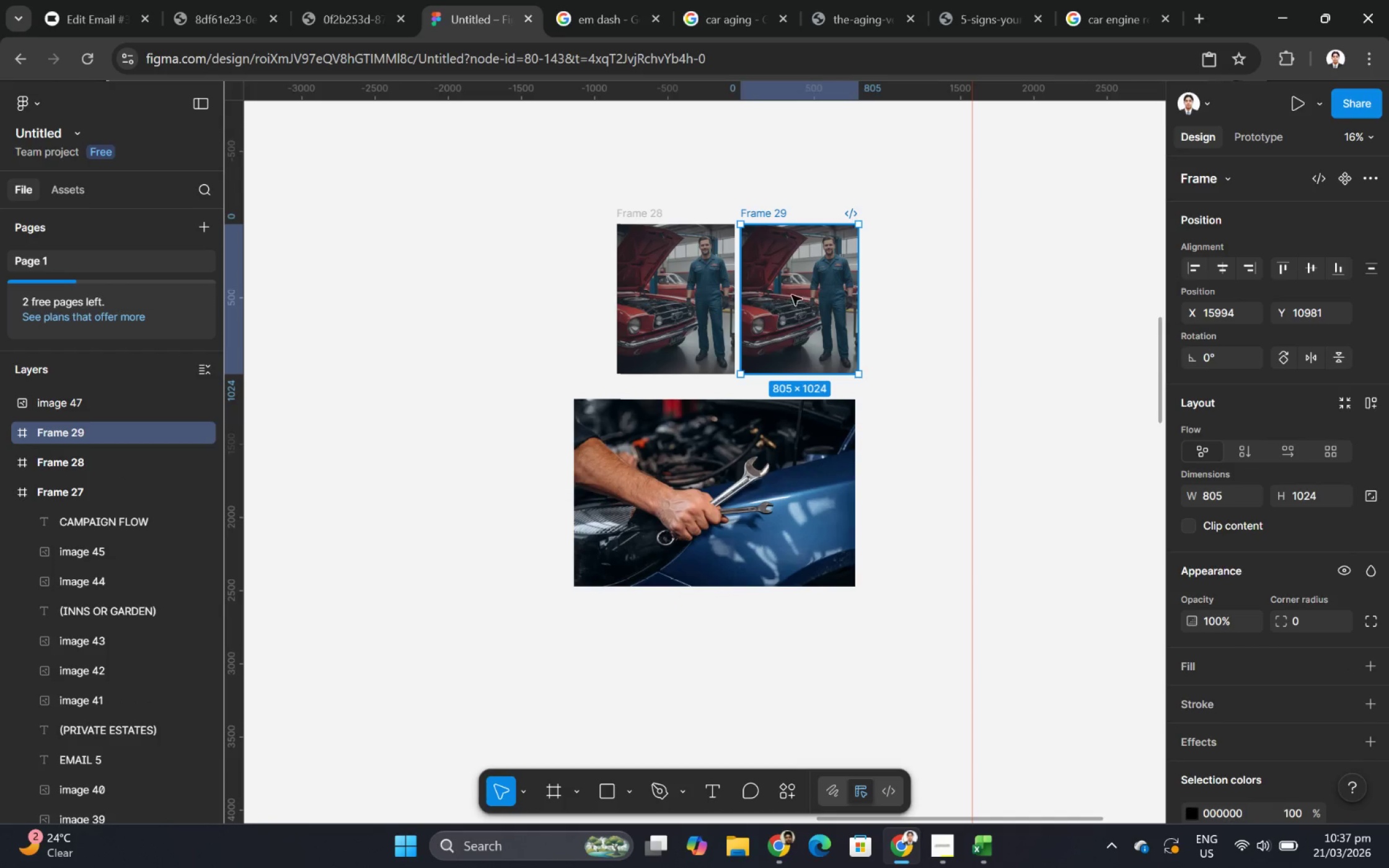 
key(Control+Z)
 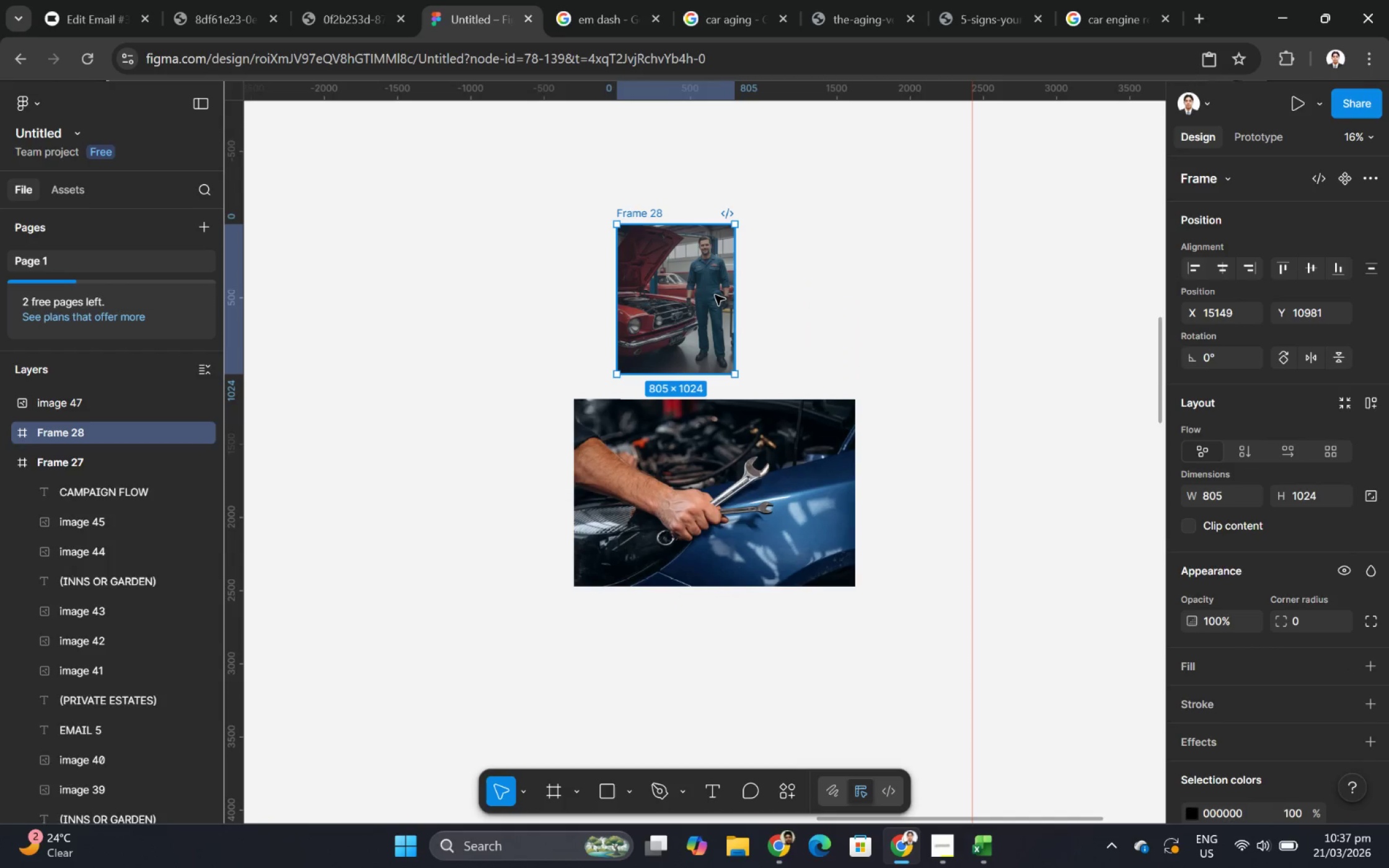 
double_click([715, 295])
 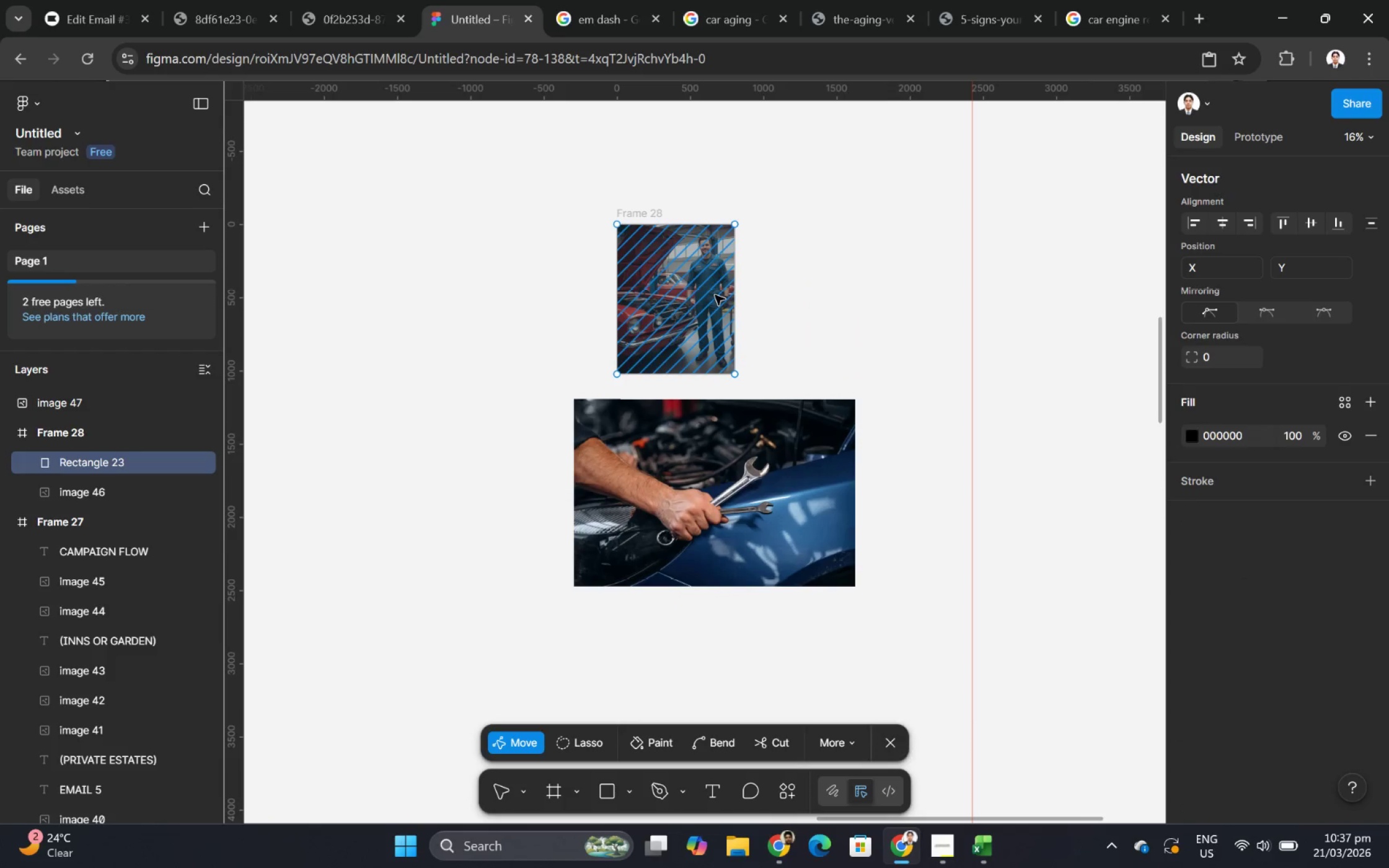 
left_click([861, 305])
 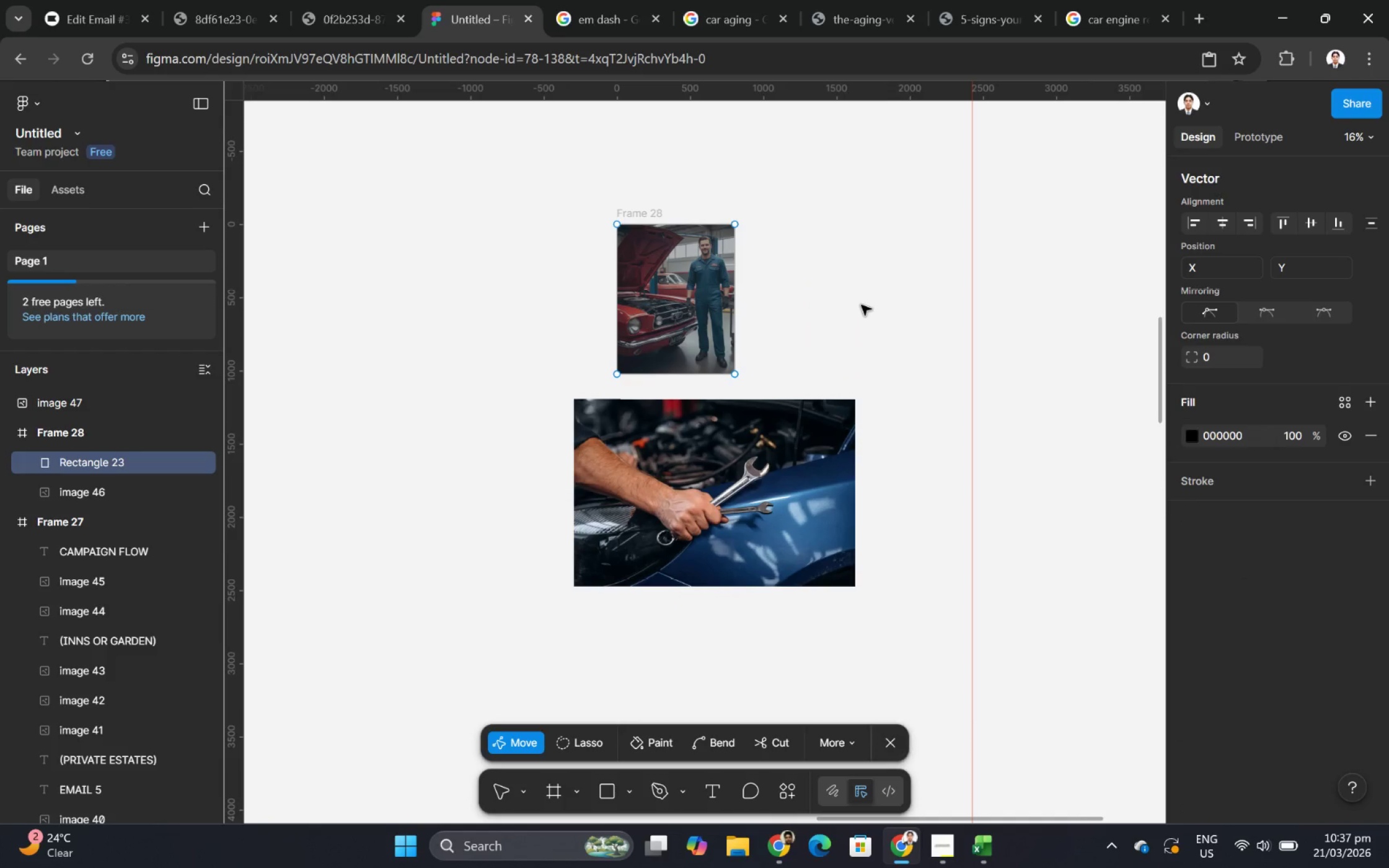 
key(Escape)
 